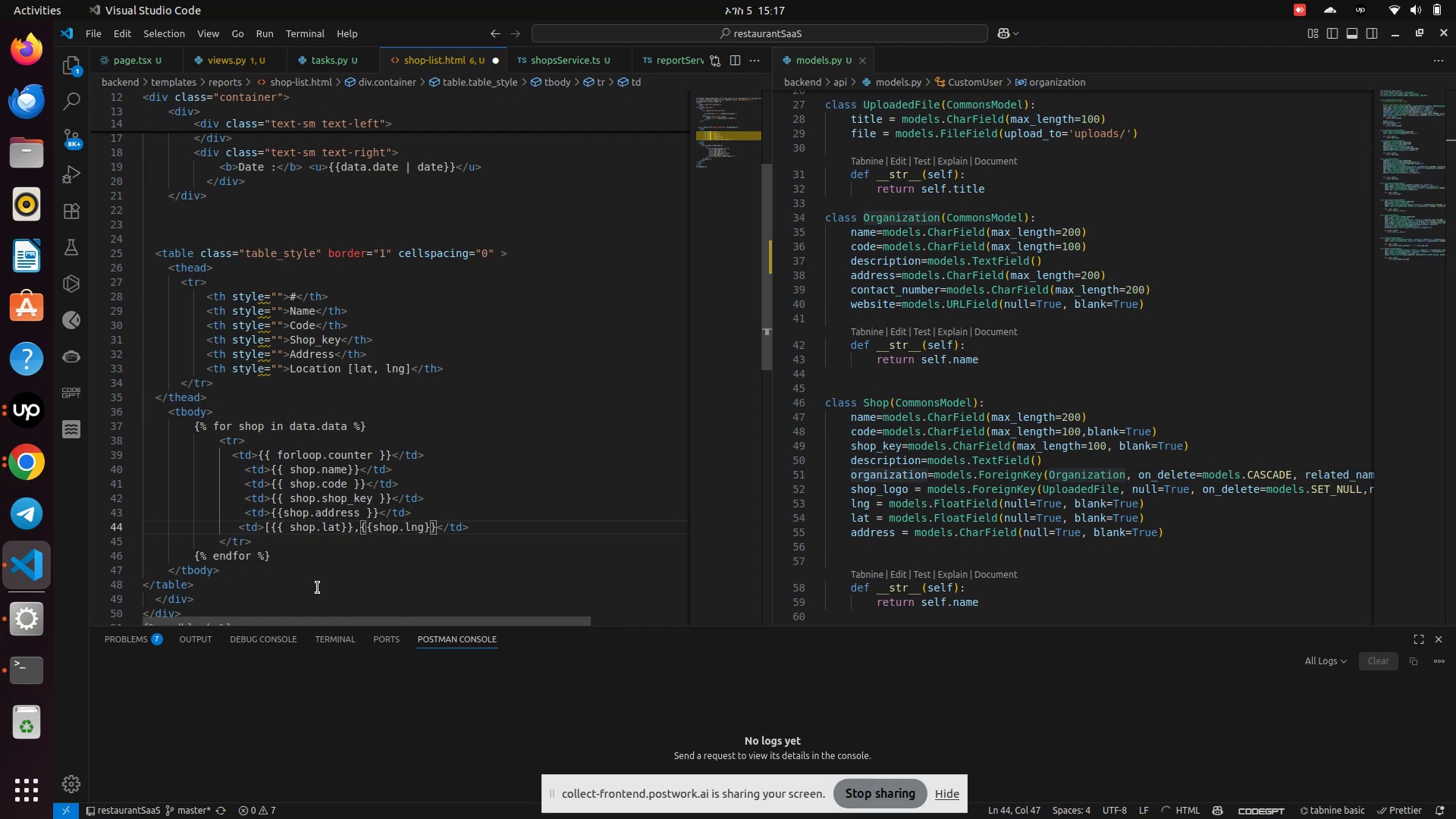 
key(BracketRight)
 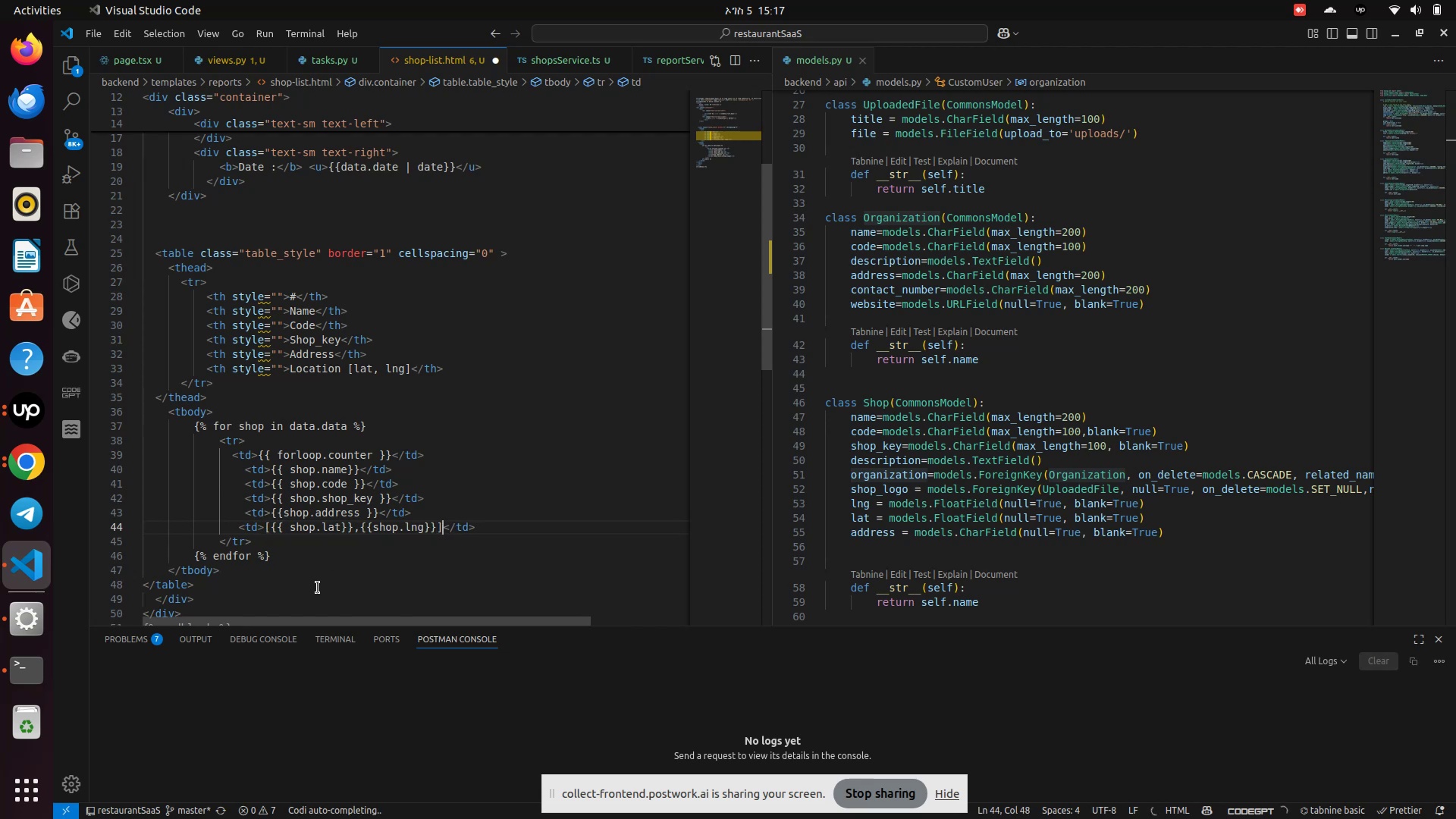 
key(ArrowLeft)
 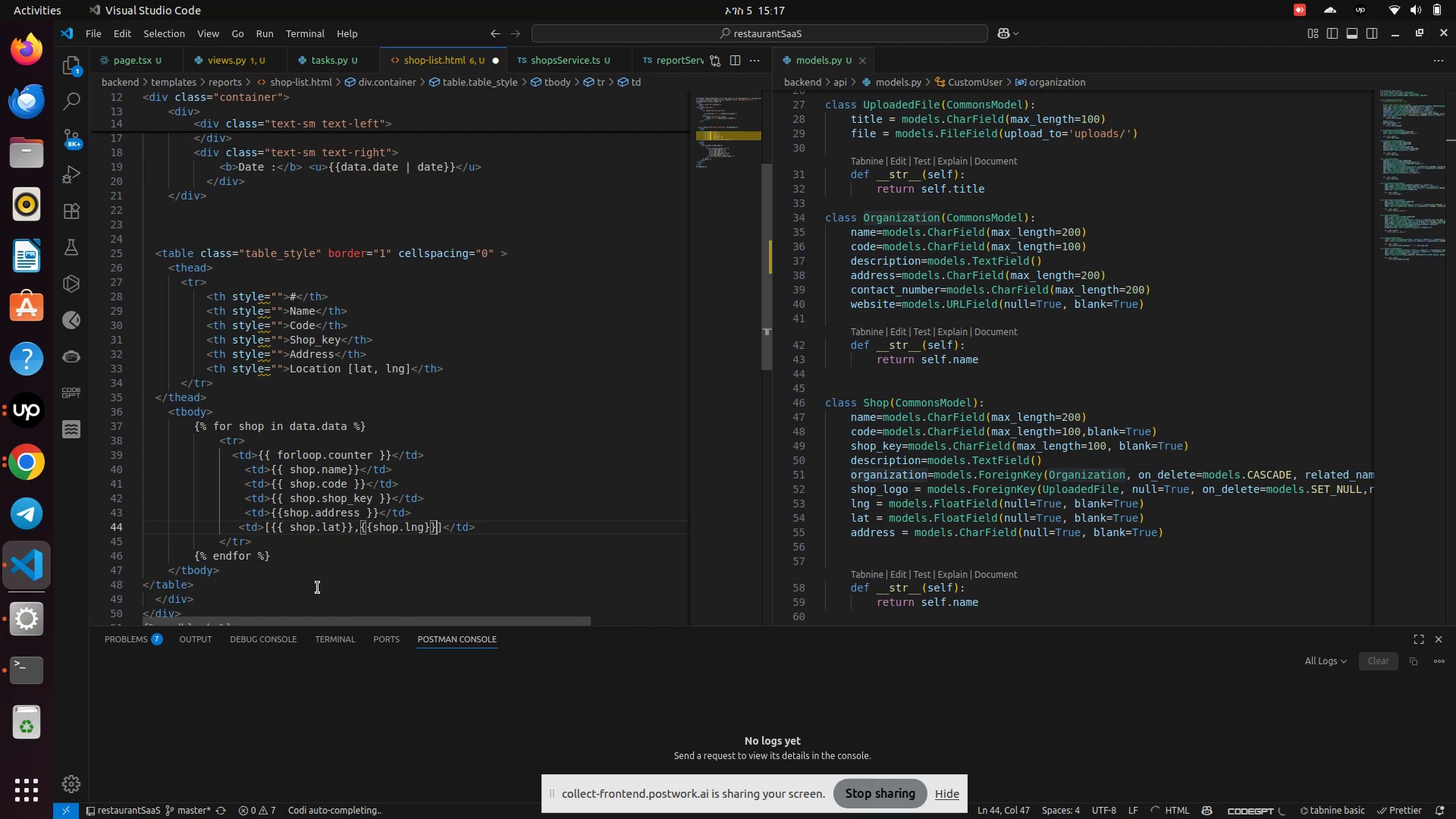 
key(Space)
 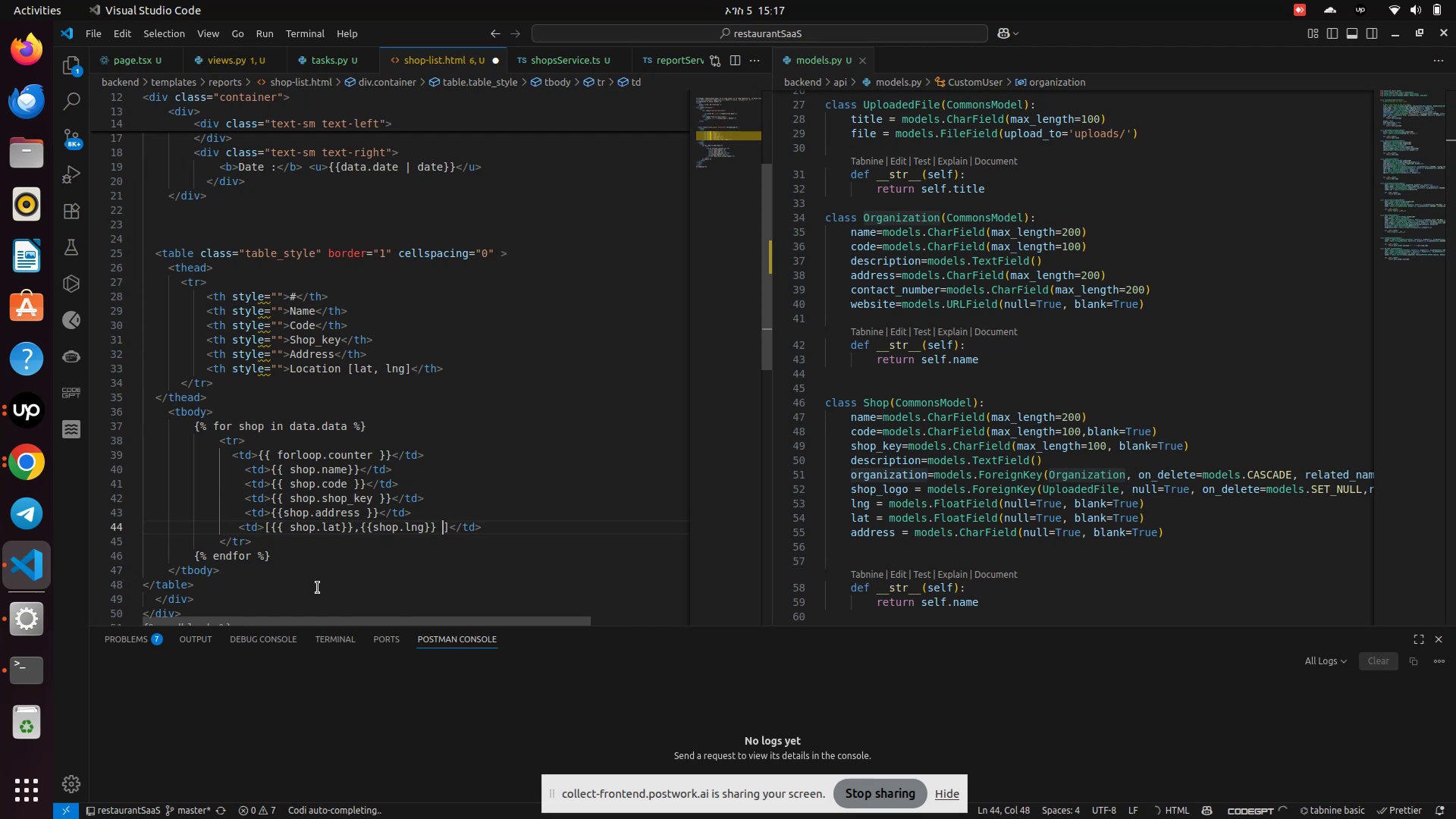 
hold_key(key=ArrowLeft, duration=1.11)
 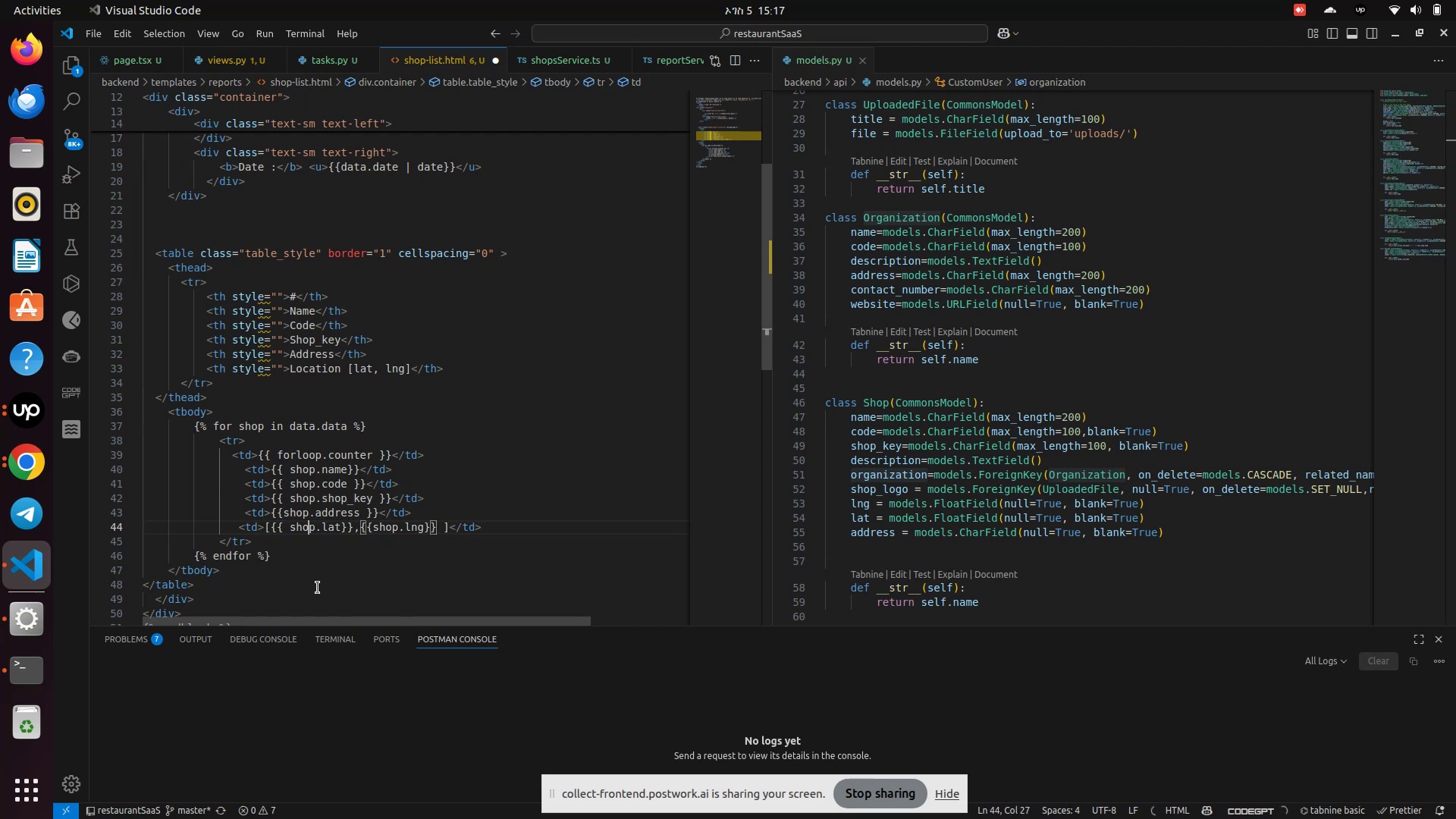 
key(ArrowLeft)
 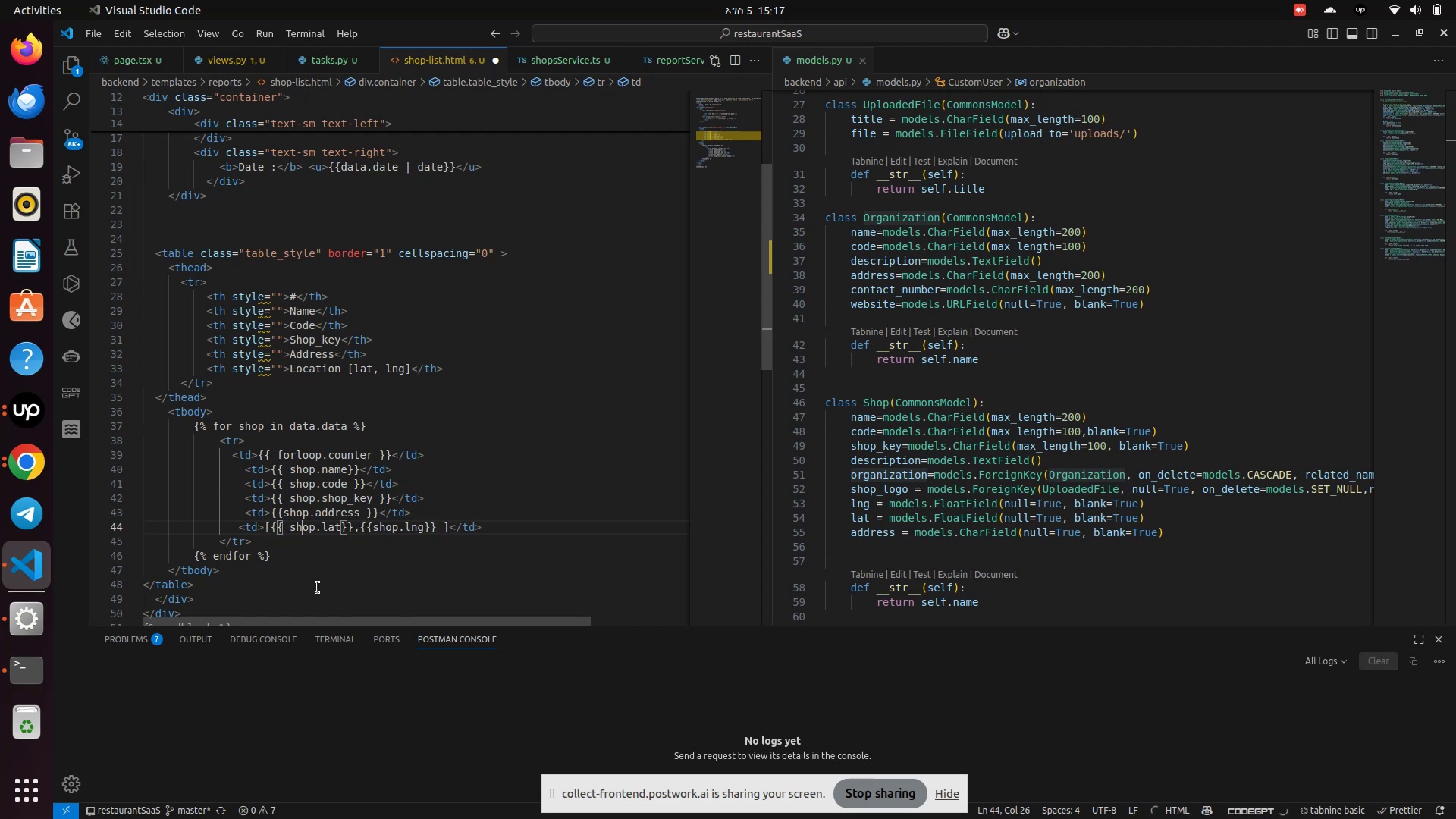 
key(ArrowLeft)
 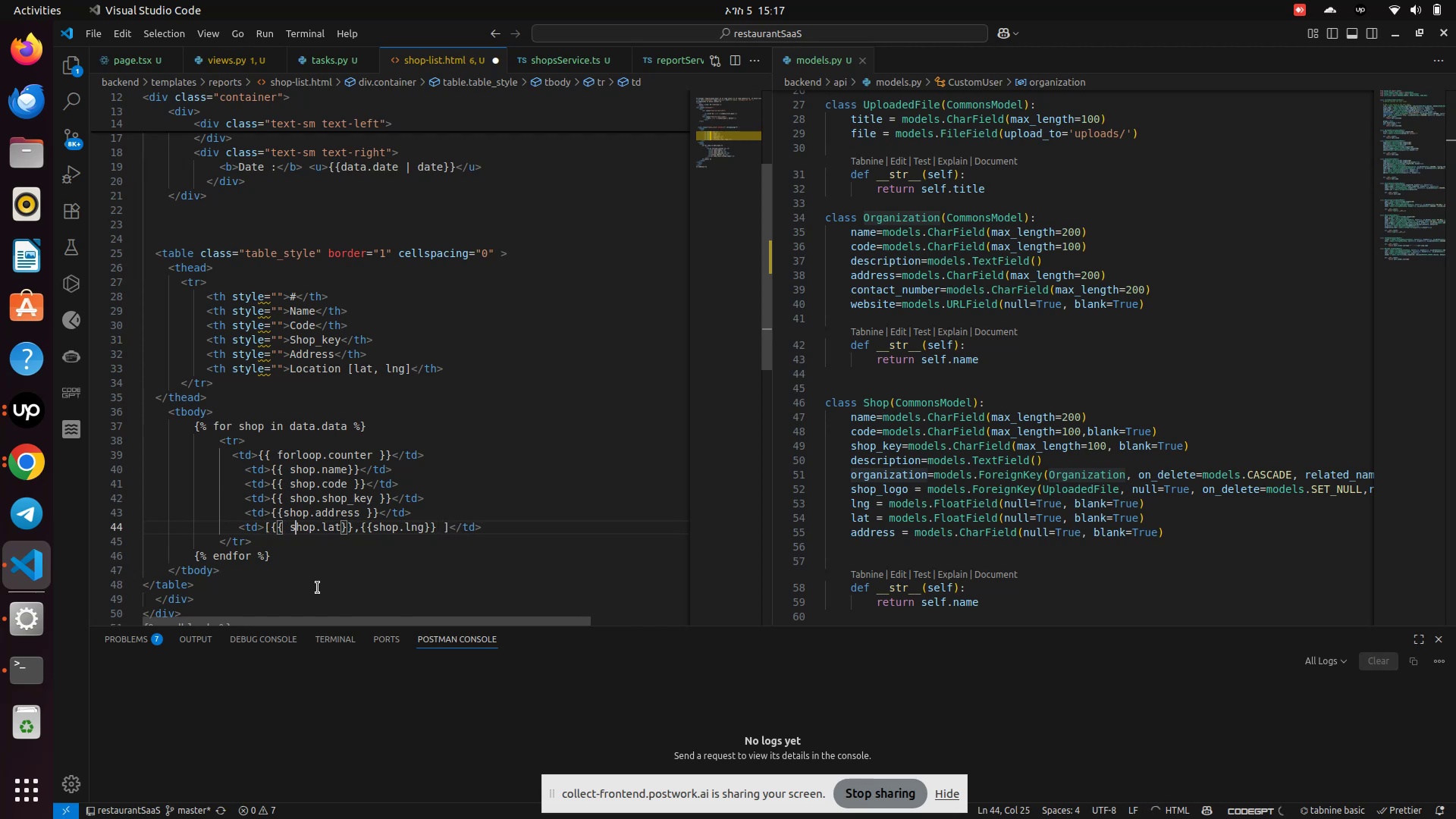 
key(ArrowLeft)
 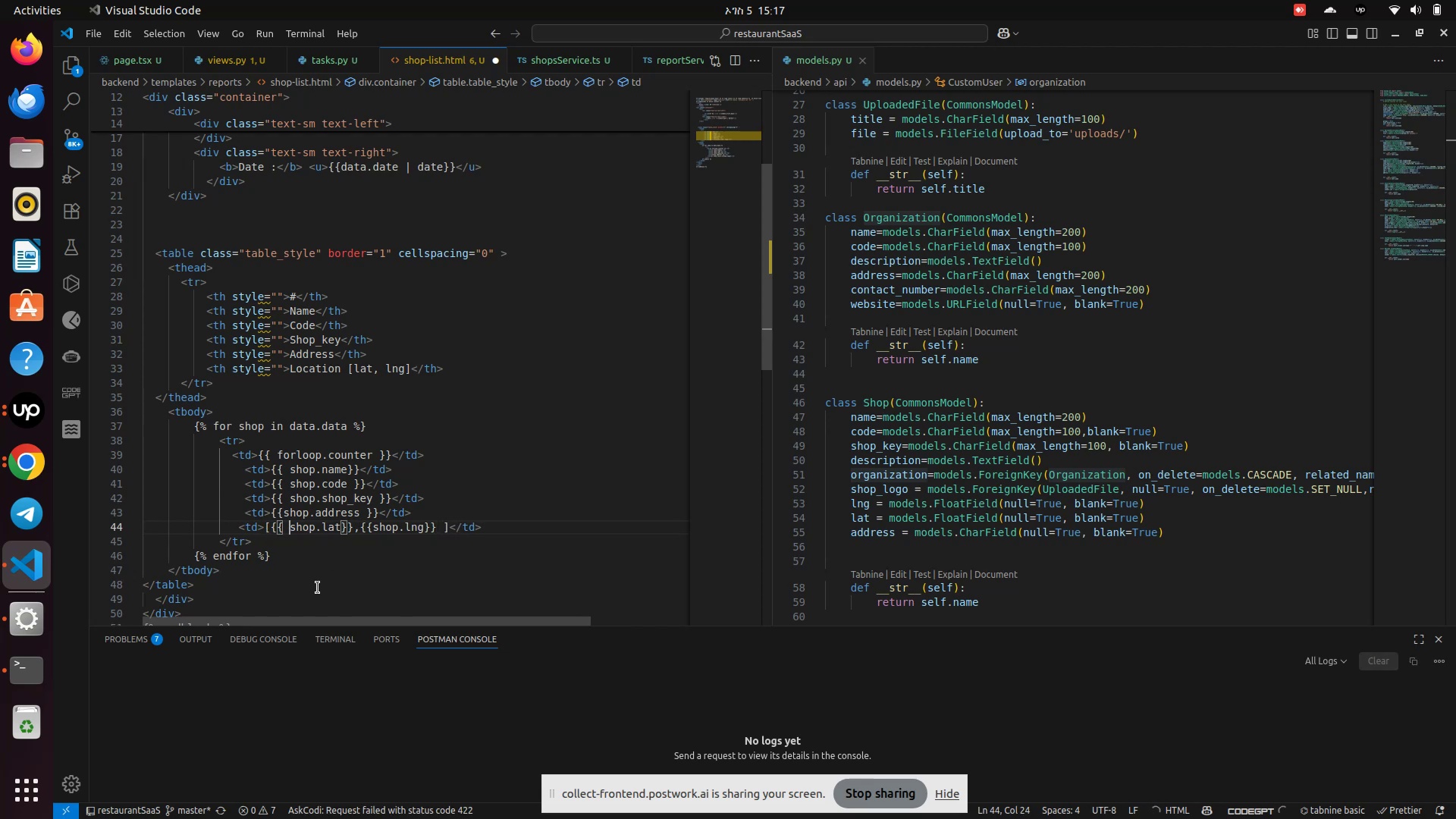 
key(ArrowLeft)
 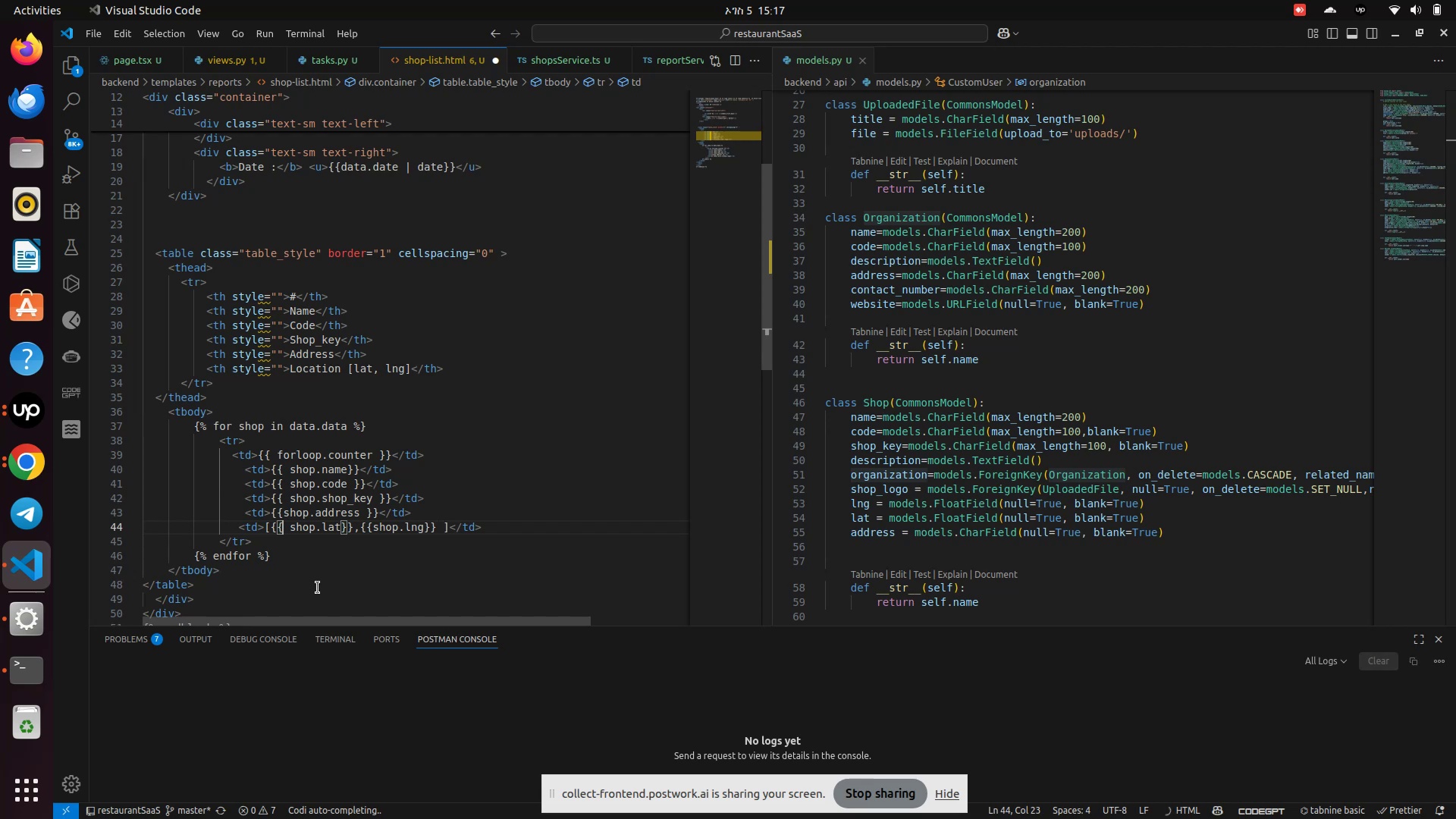 
key(ArrowLeft)
 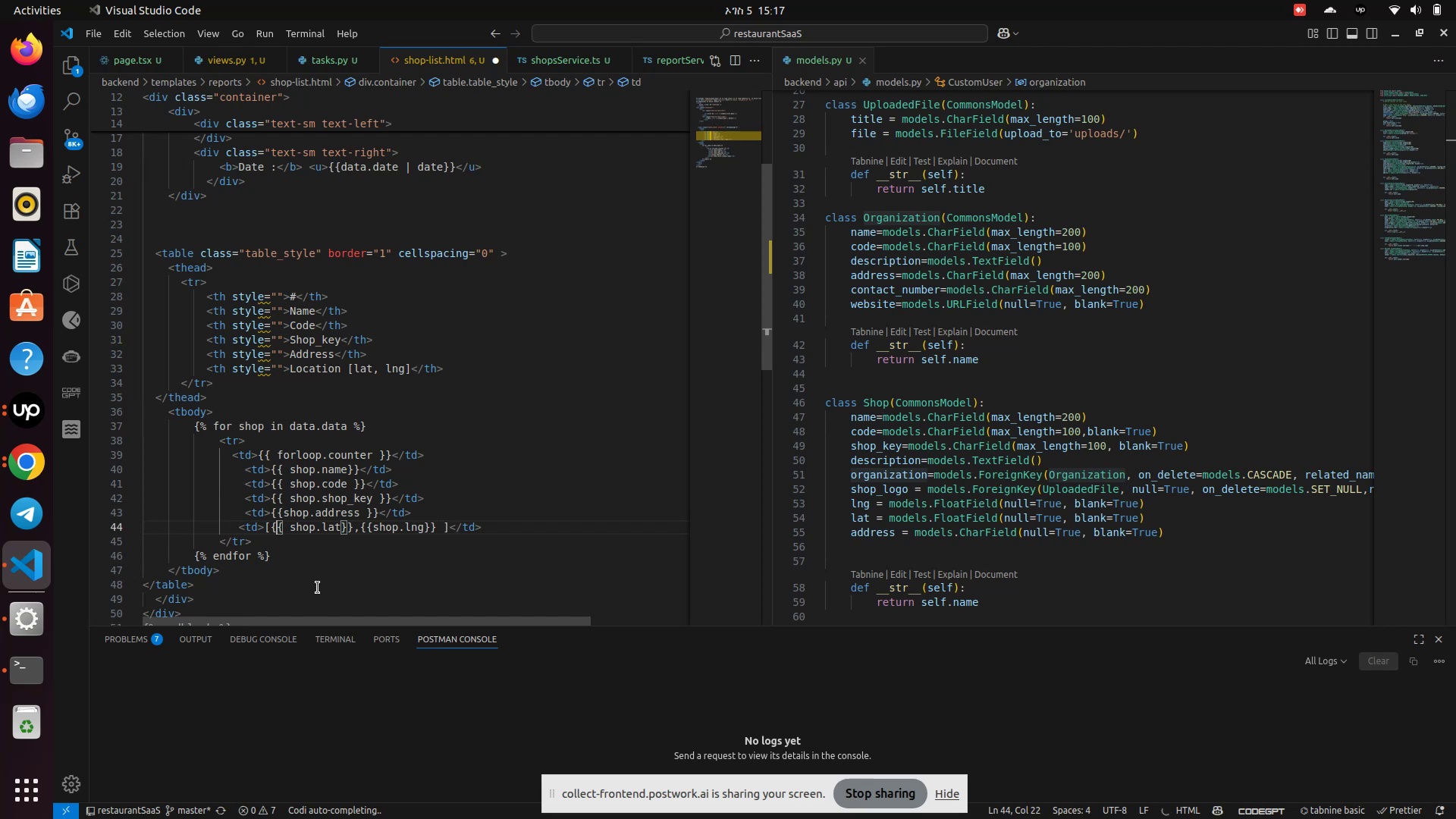 
key(ArrowLeft)
 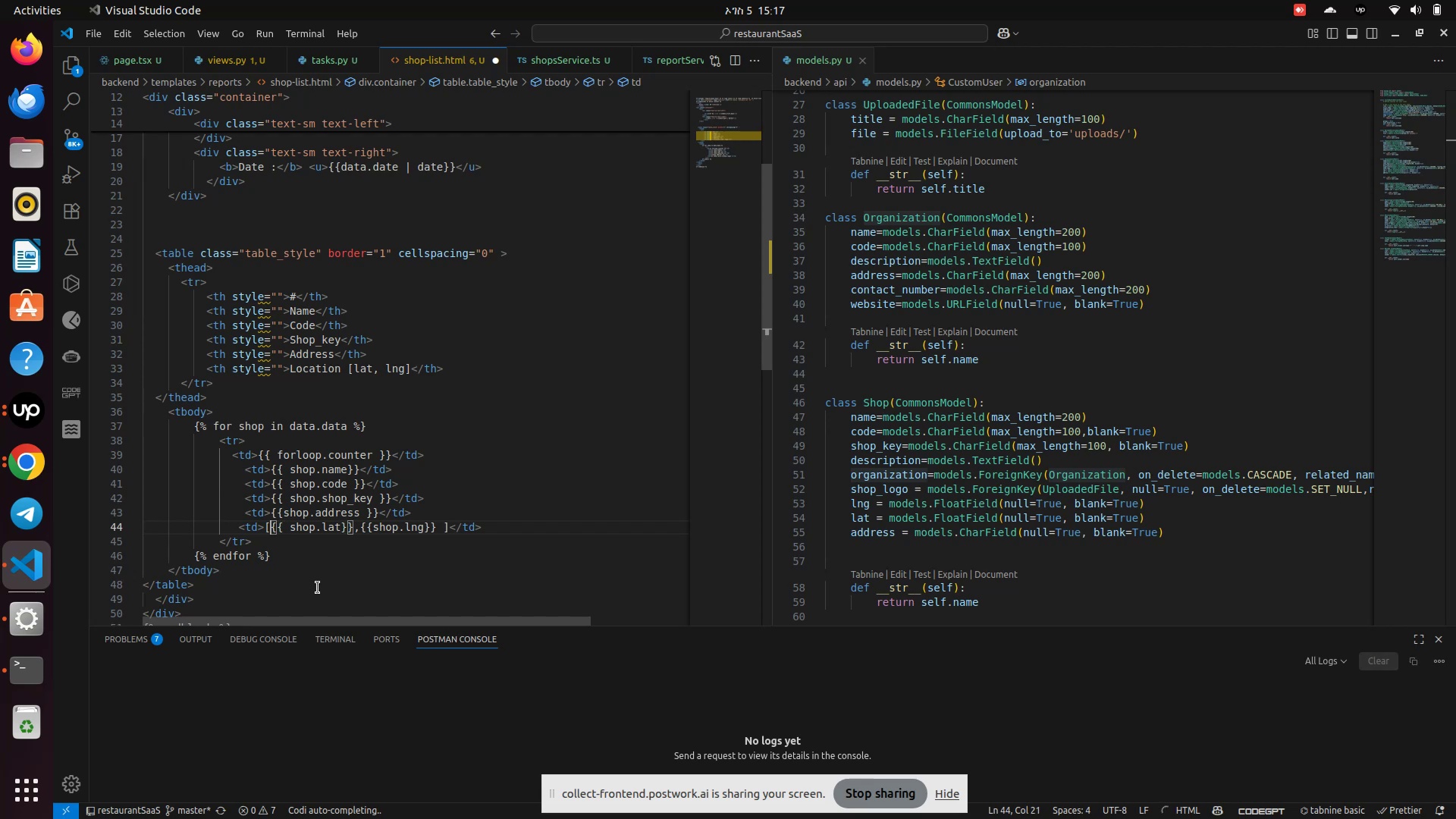 
key(Space)
 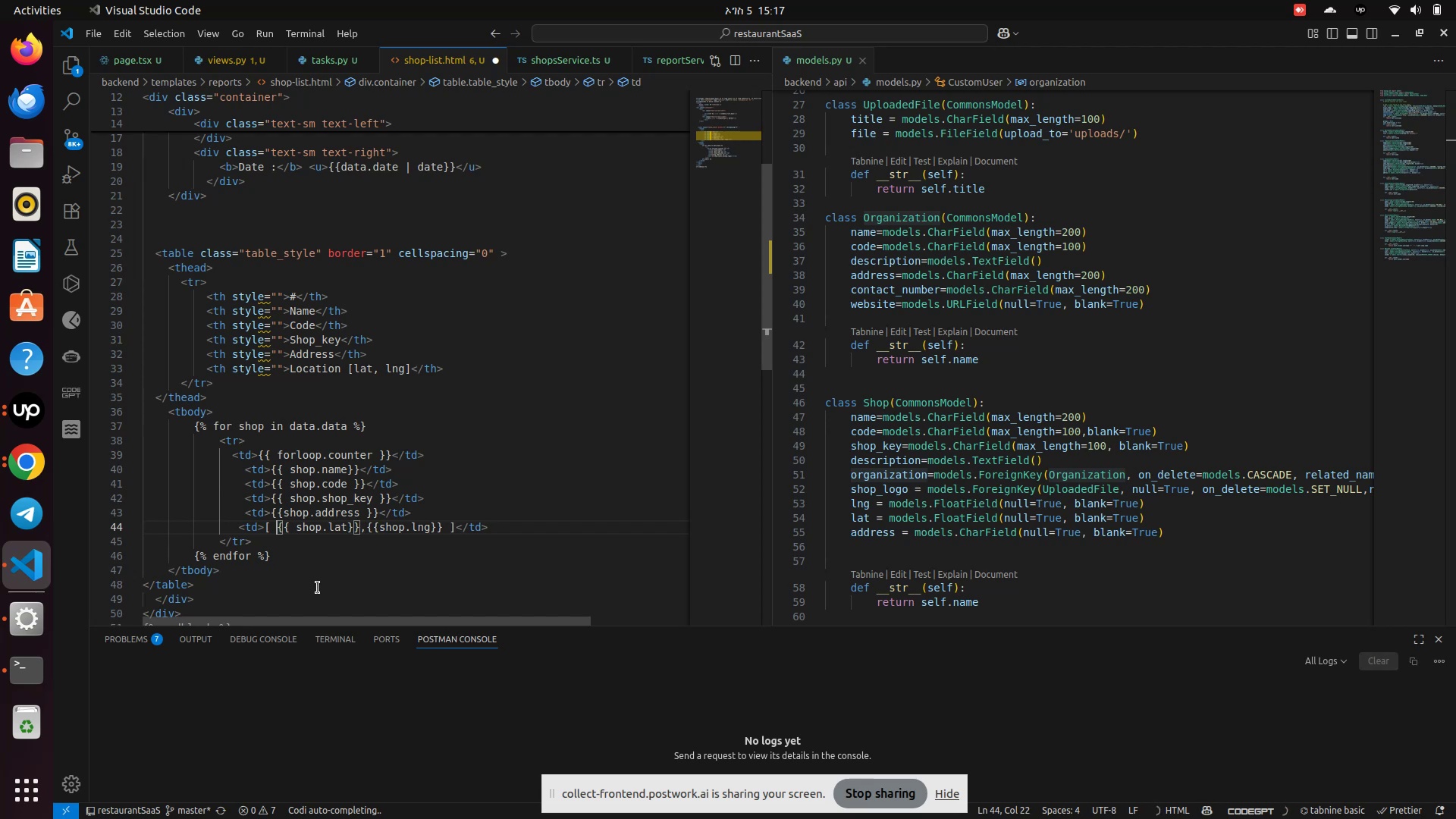 
key(Control+S)
 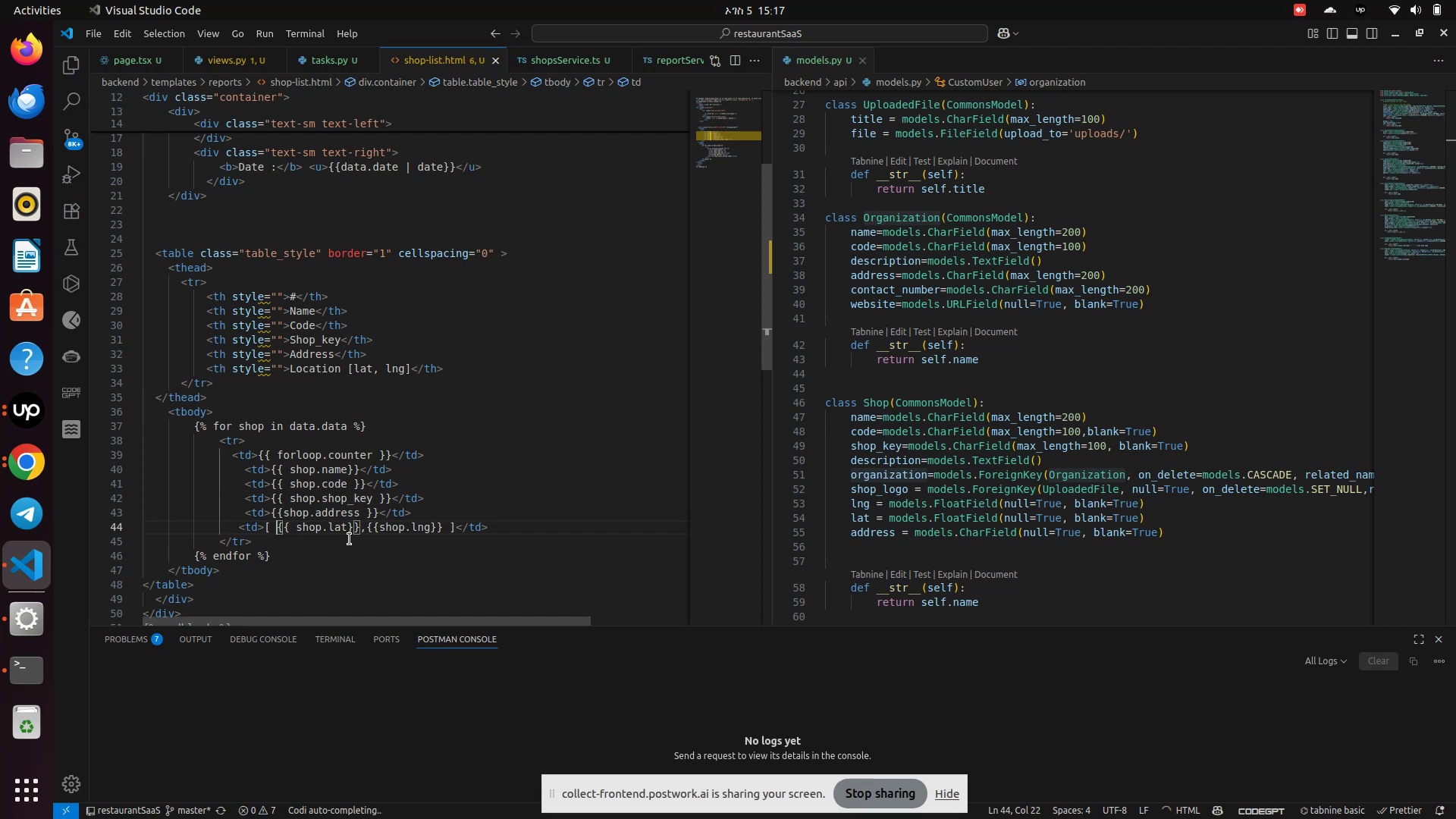 
left_click([350, 539])
 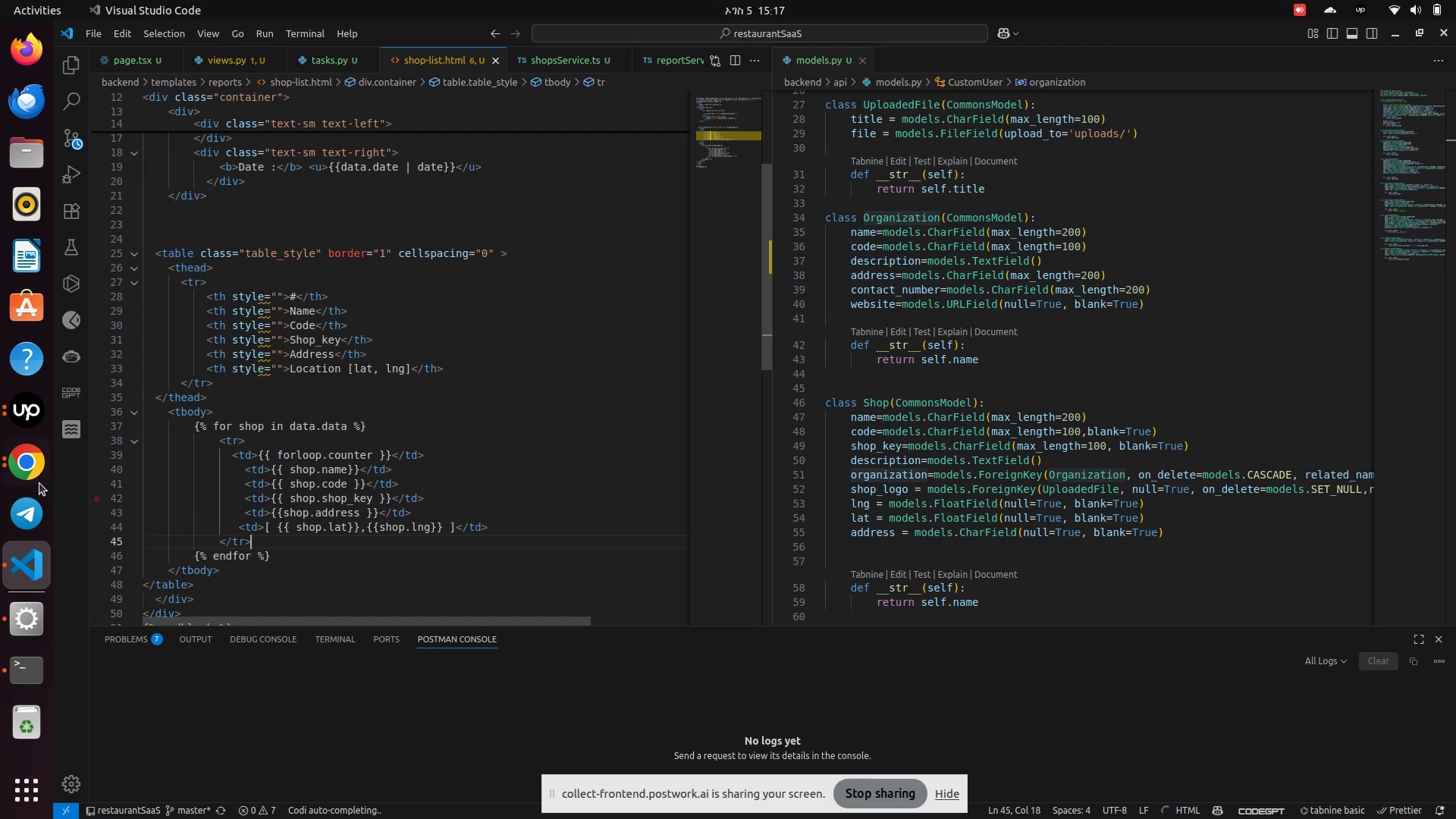 
left_click([30, 463])
 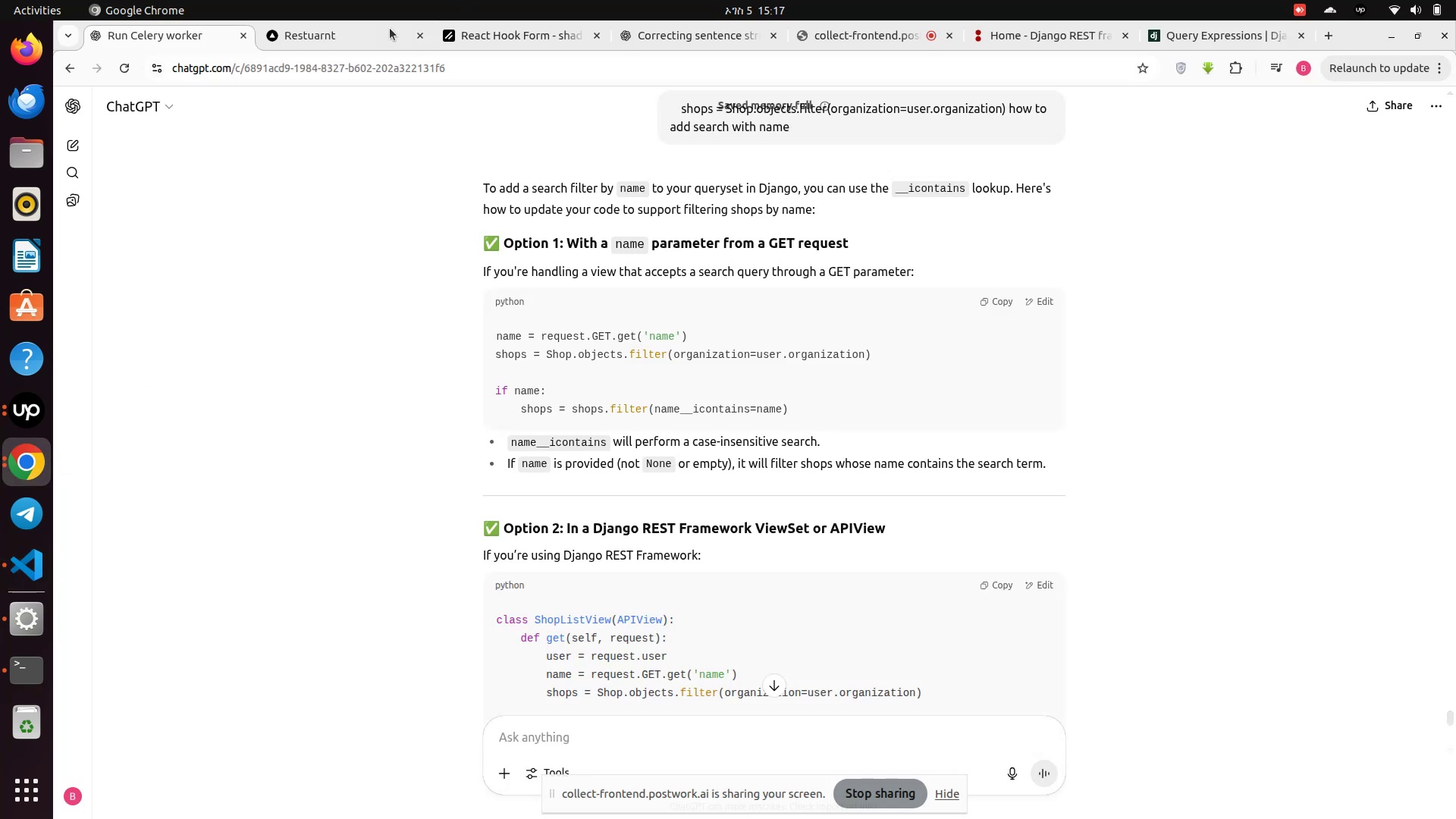 
left_click([326, 35])
 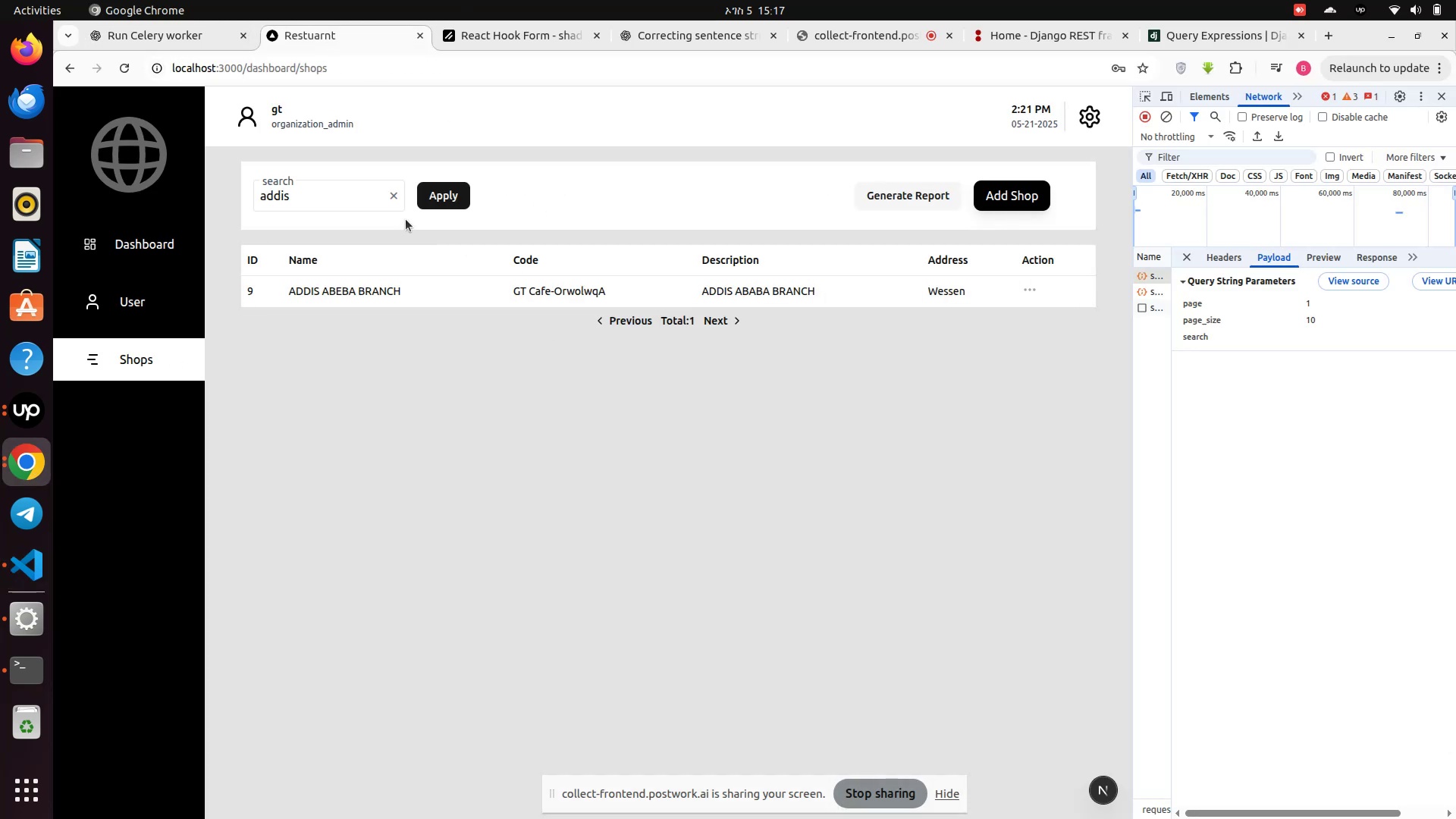 
left_click([394, 196])
 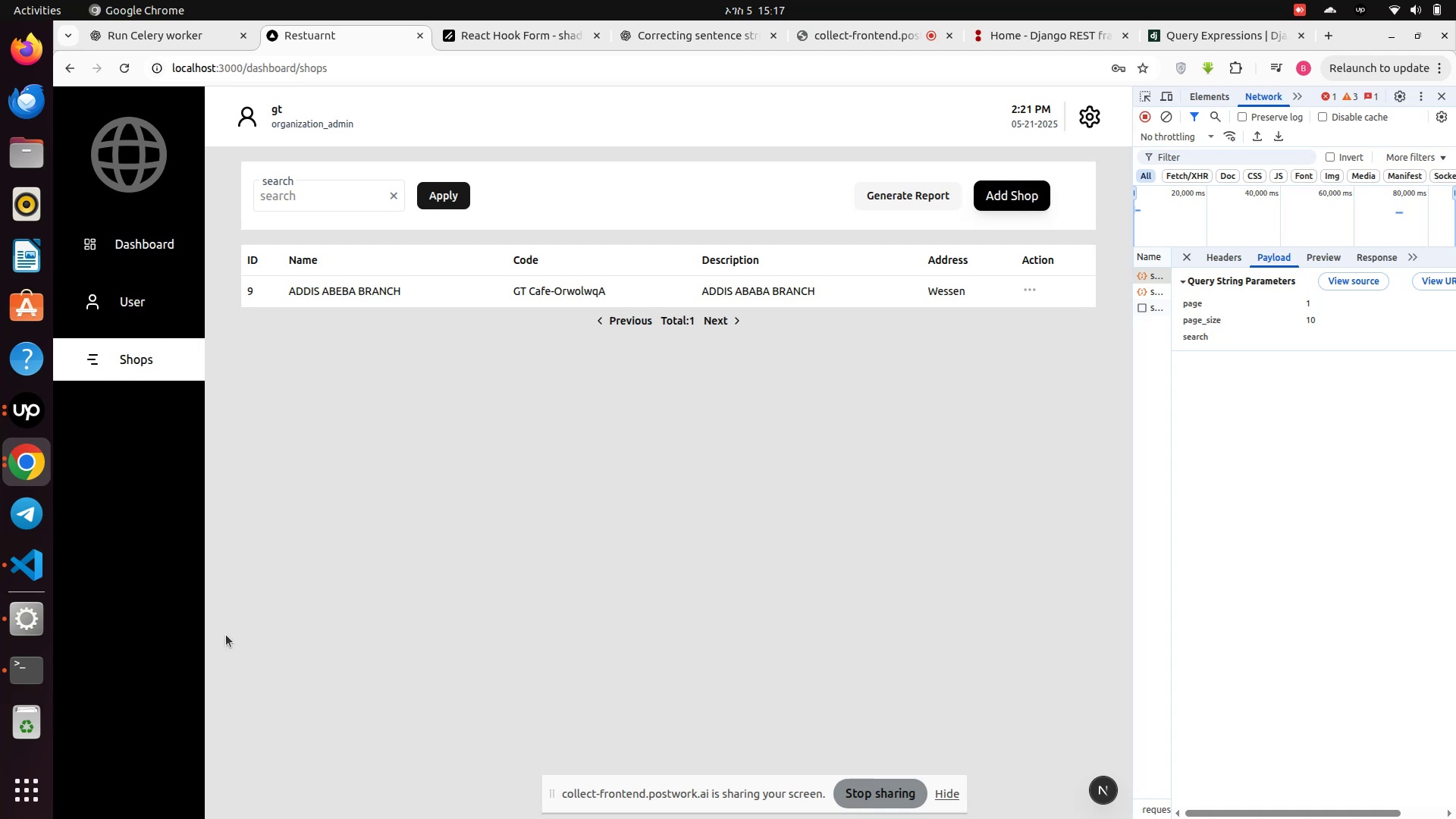 
left_click([30, 670])
 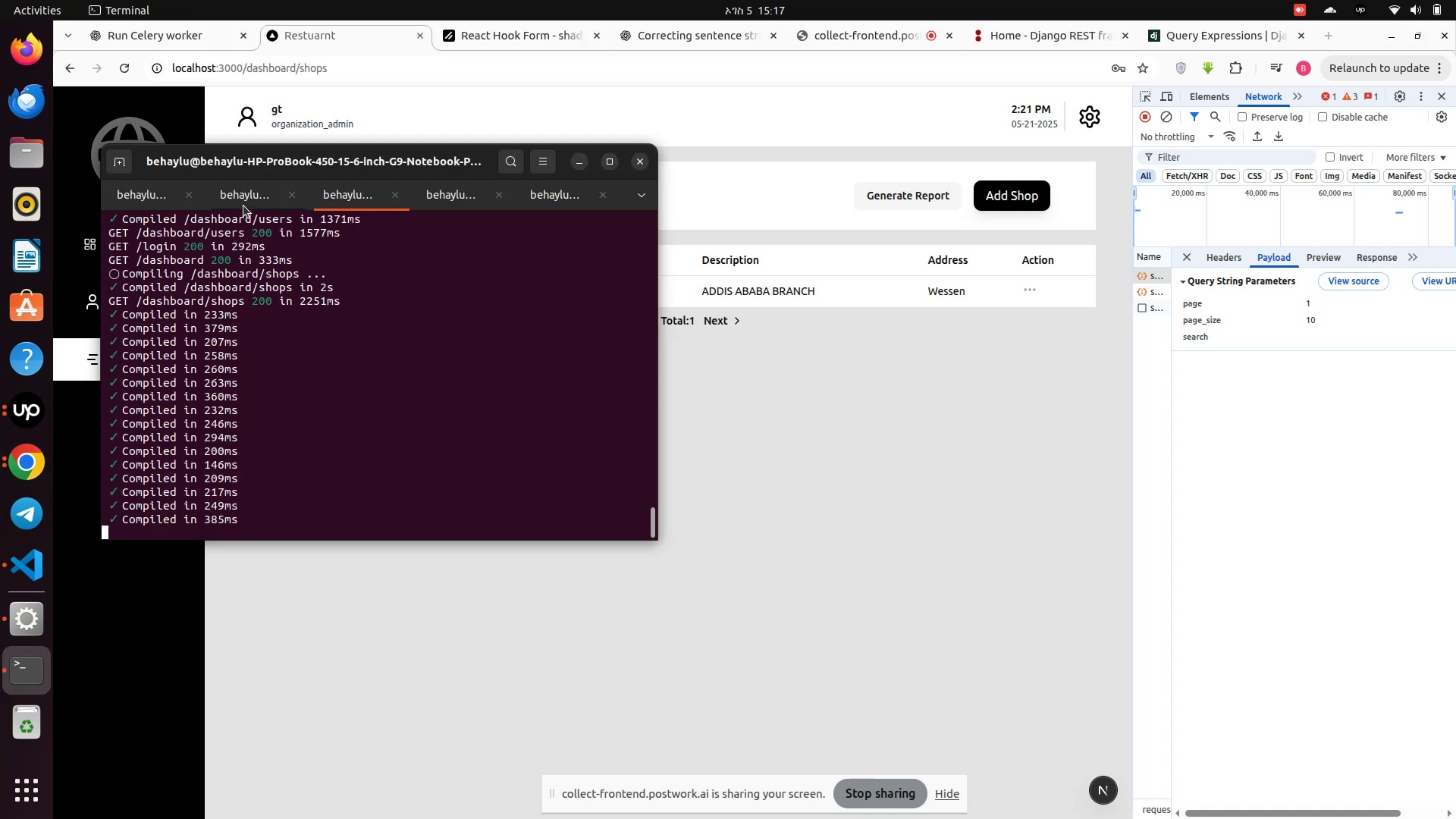 
left_click([457, 196])
 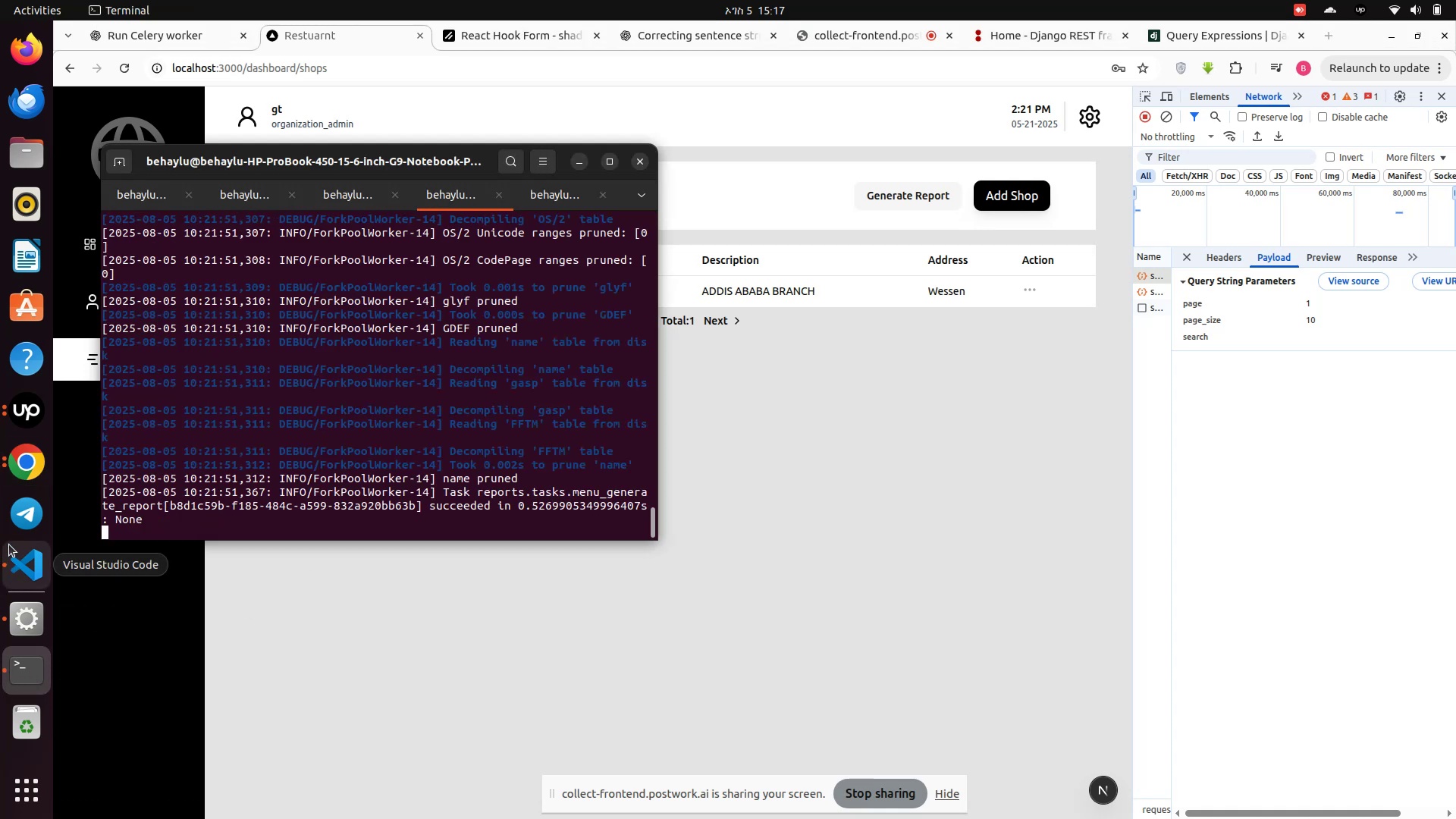 
left_click([22, 582])
 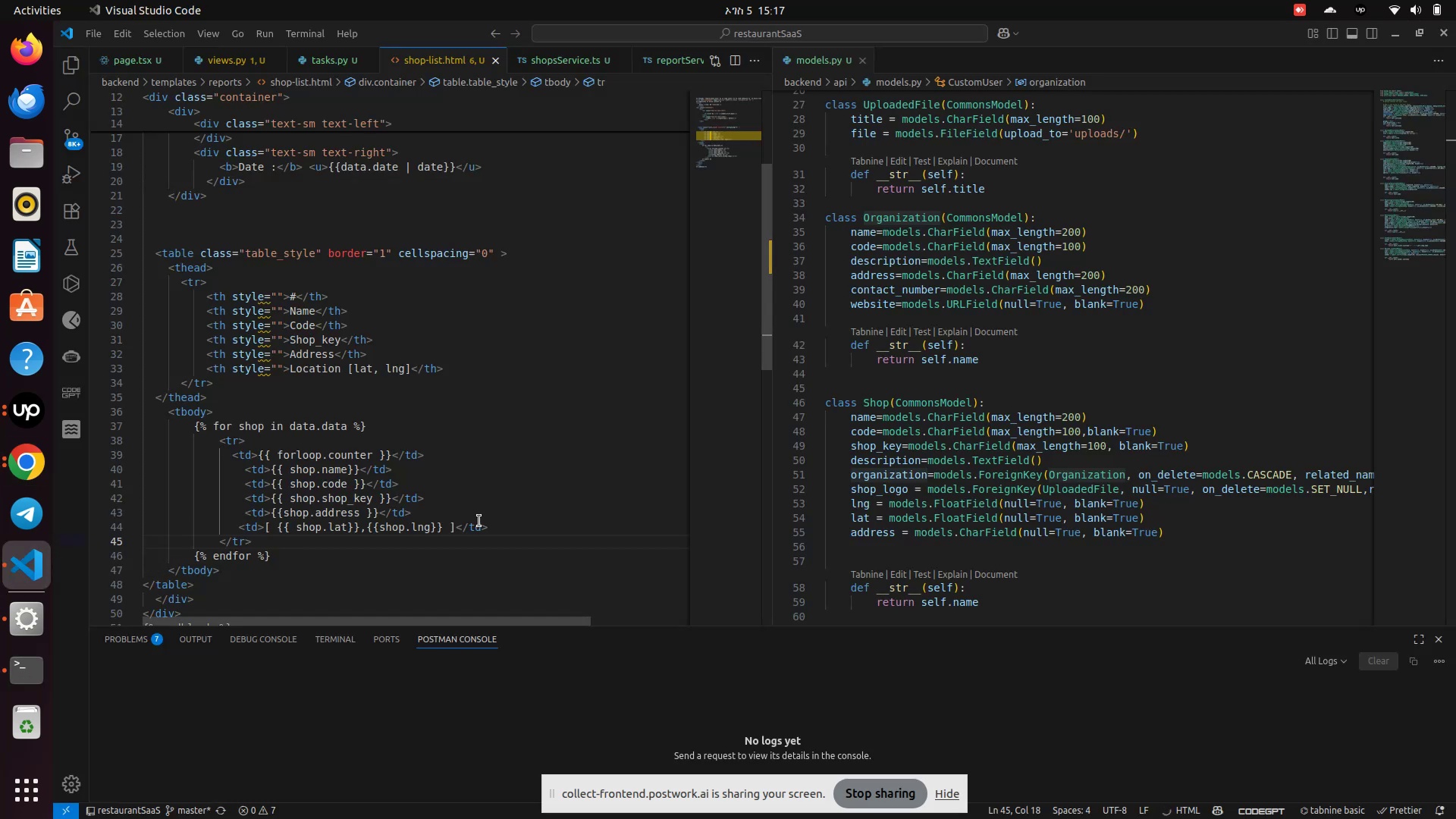 
scroll: coordinate [480, 522], scroll_direction: up, amount: 4.0
 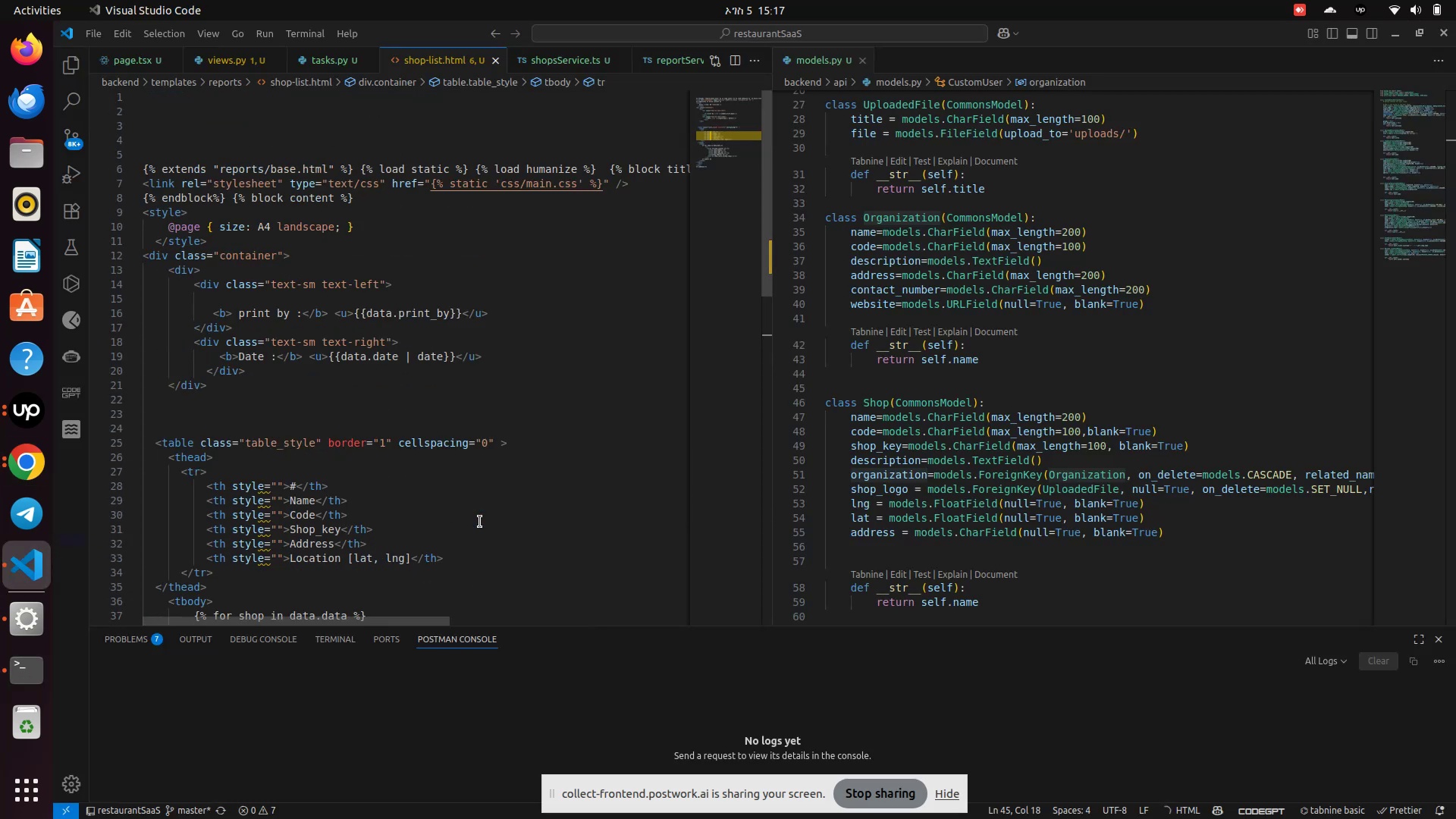 
scroll: coordinate [480, 522], scroll_direction: down, amount: 1.0
 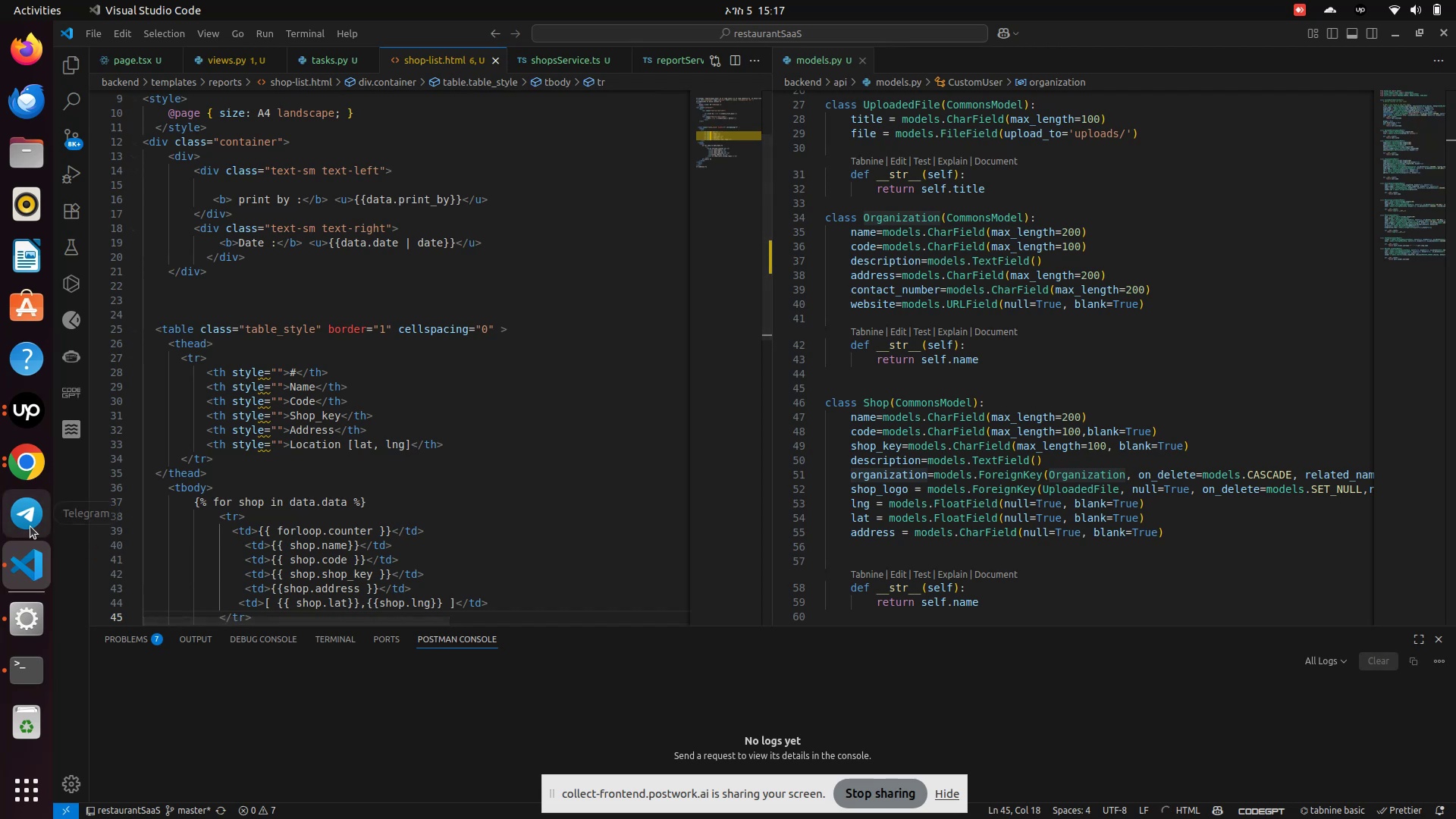 
left_click([29, 676])
 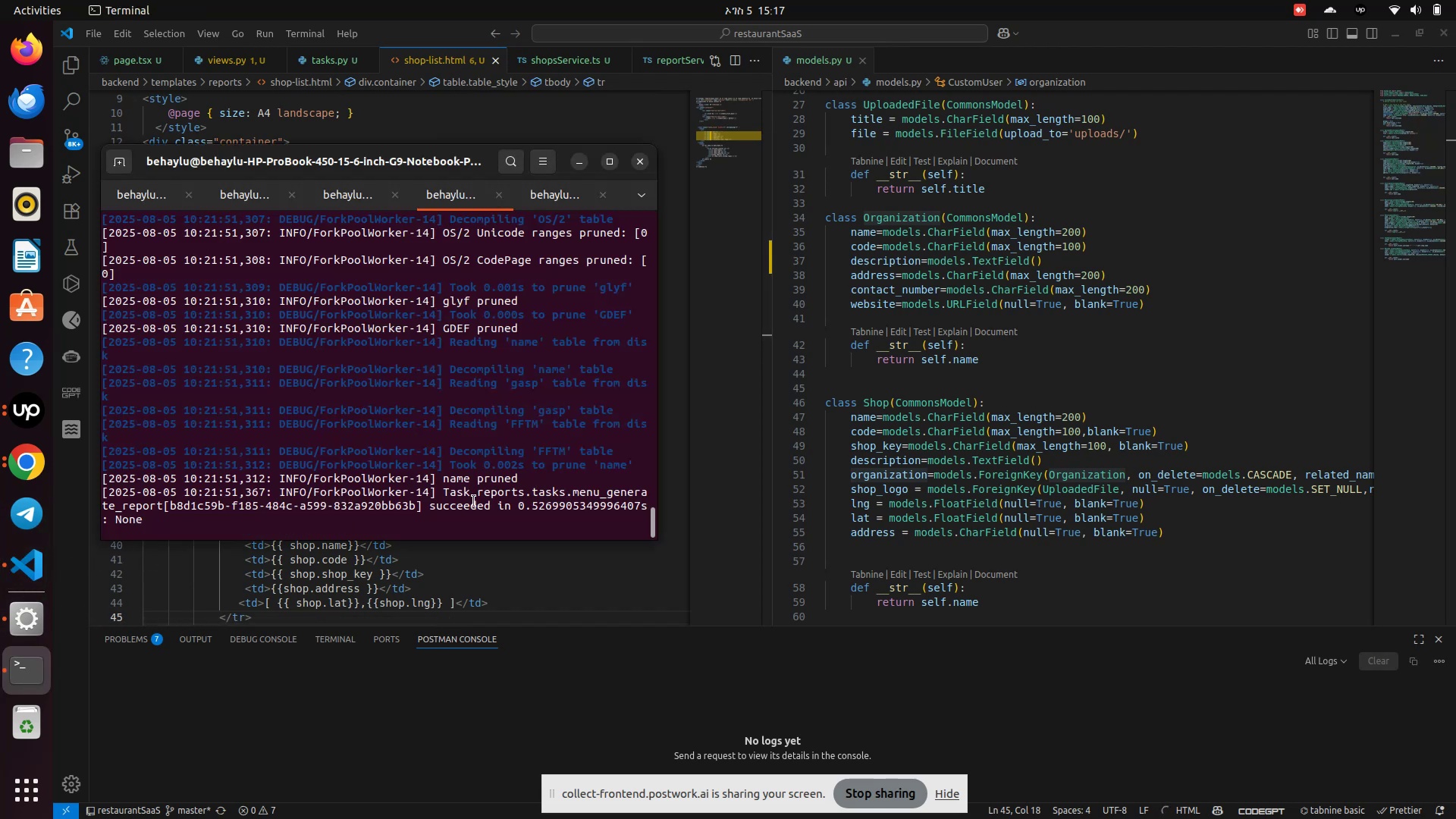 
key(Control+Z)
 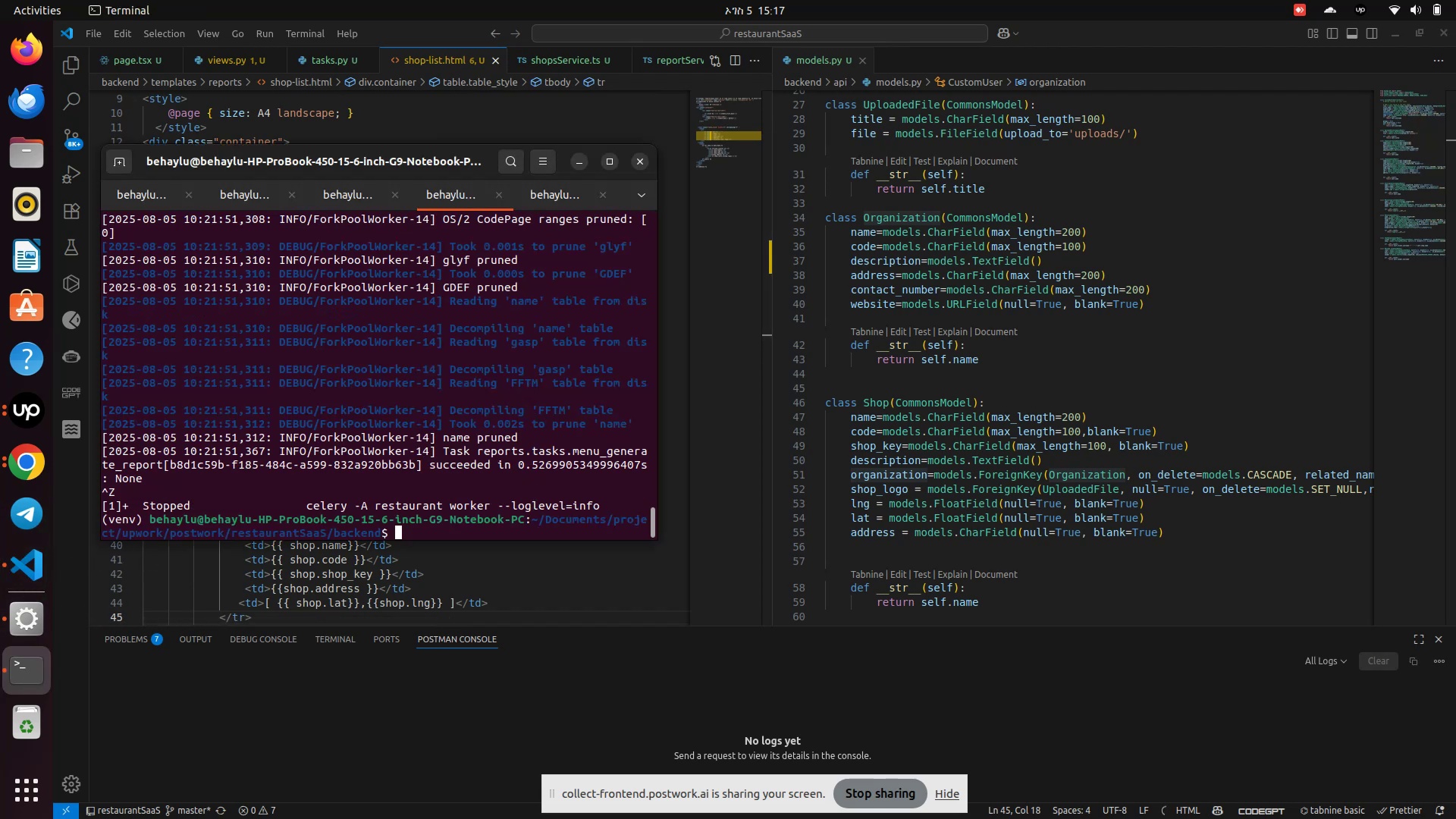 
key(ArrowUp)
 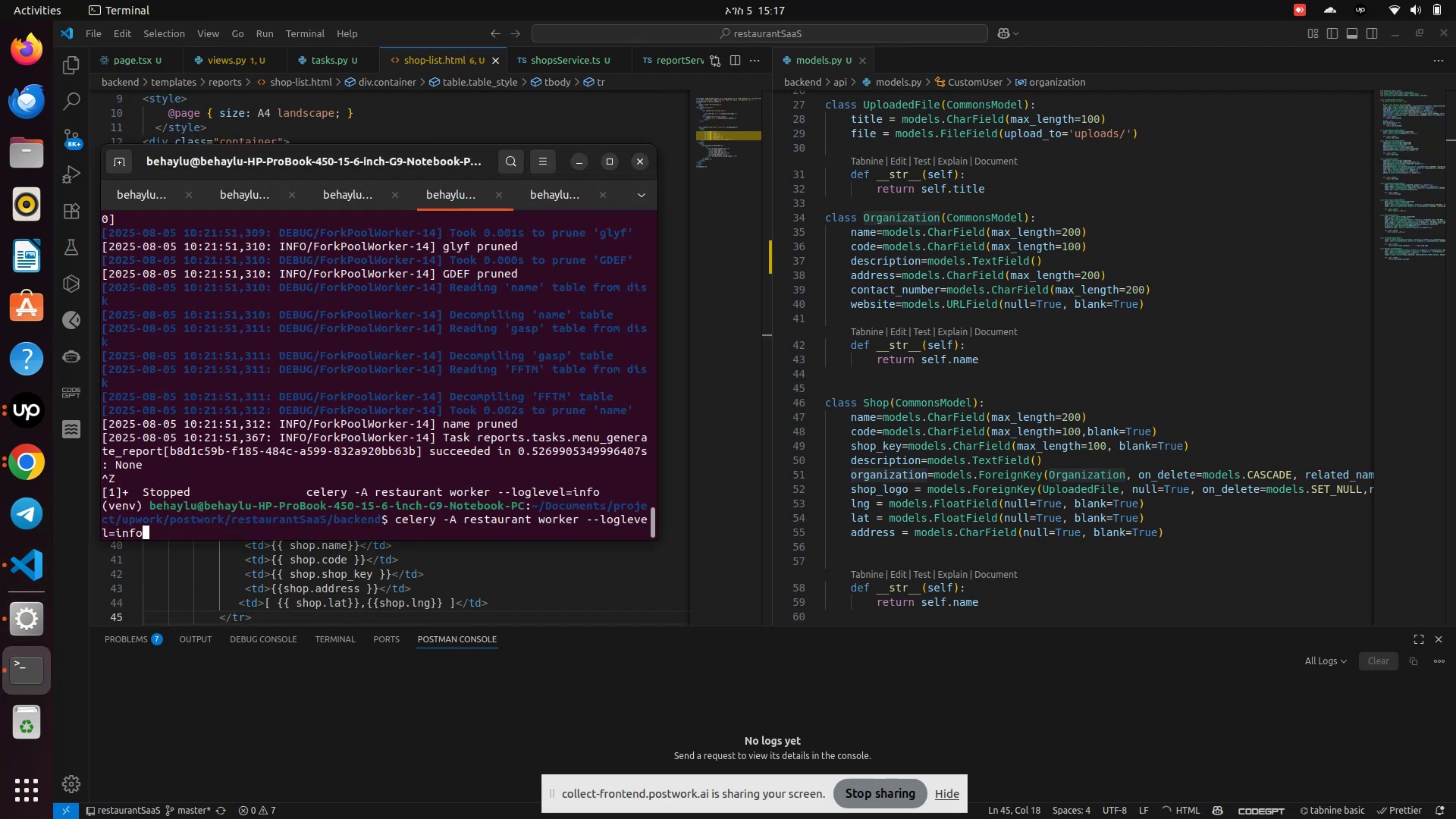 
key(ArrowUp)
 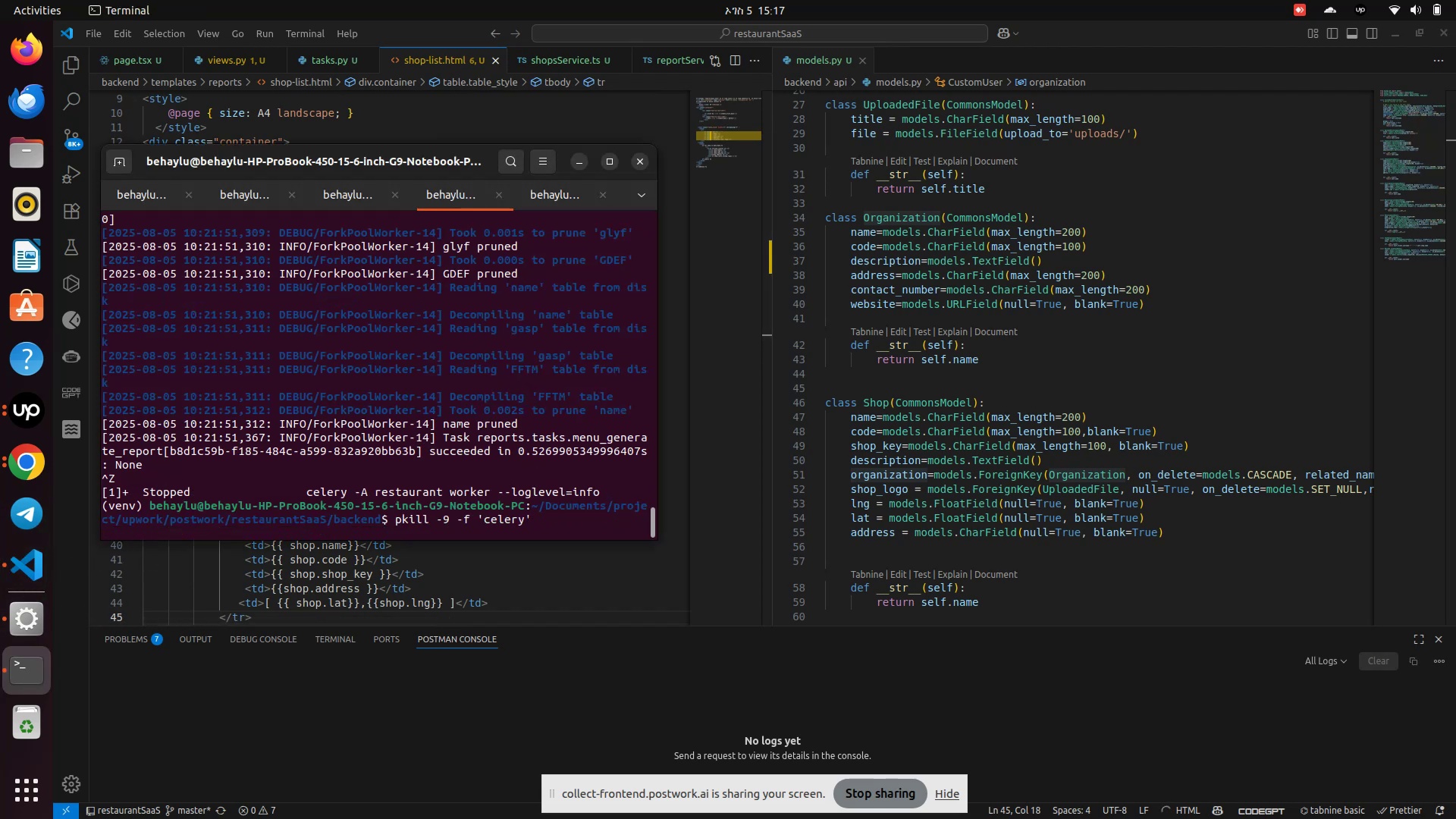 
key(Enter)
 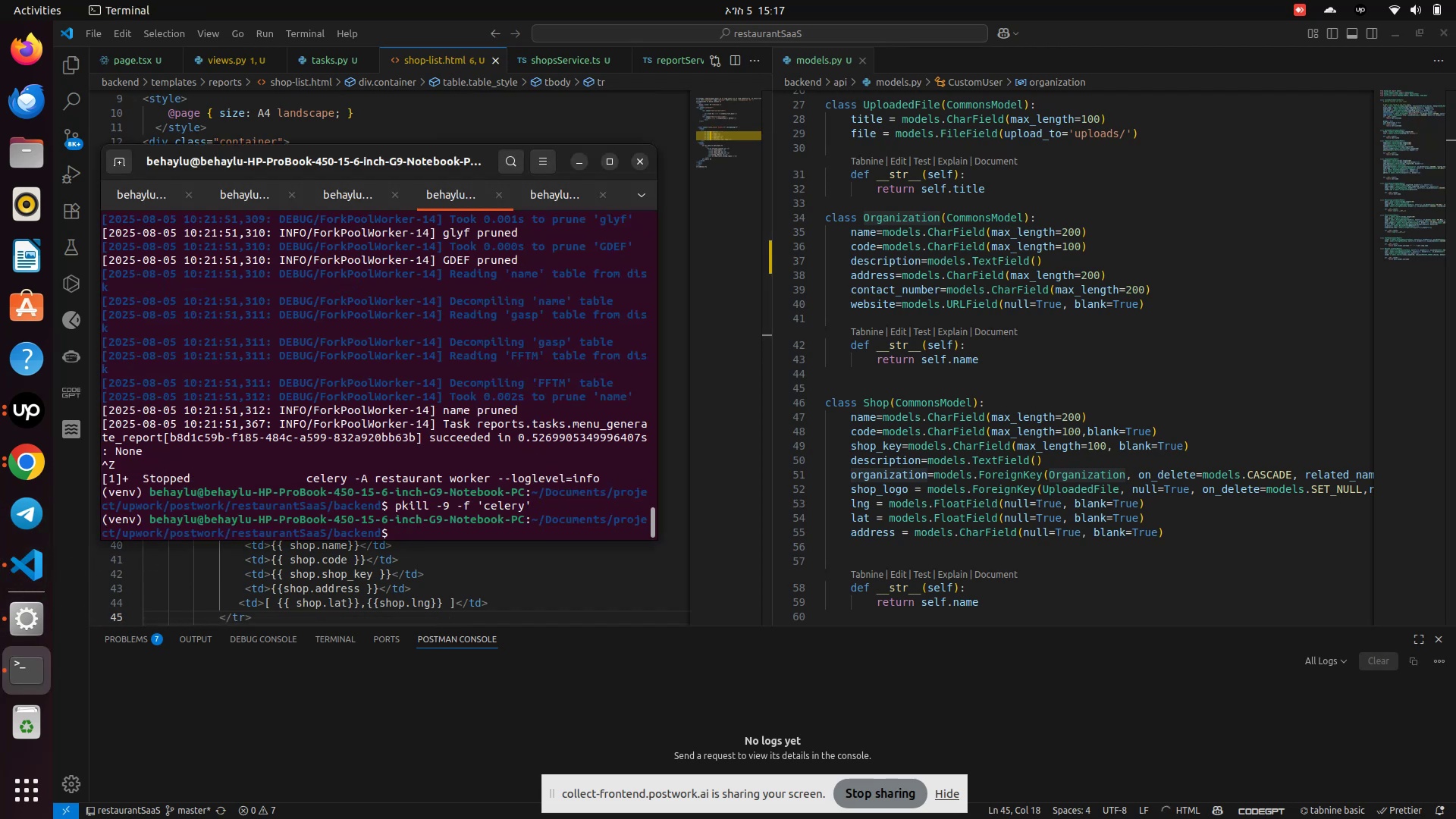 
key(ArrowUp)
 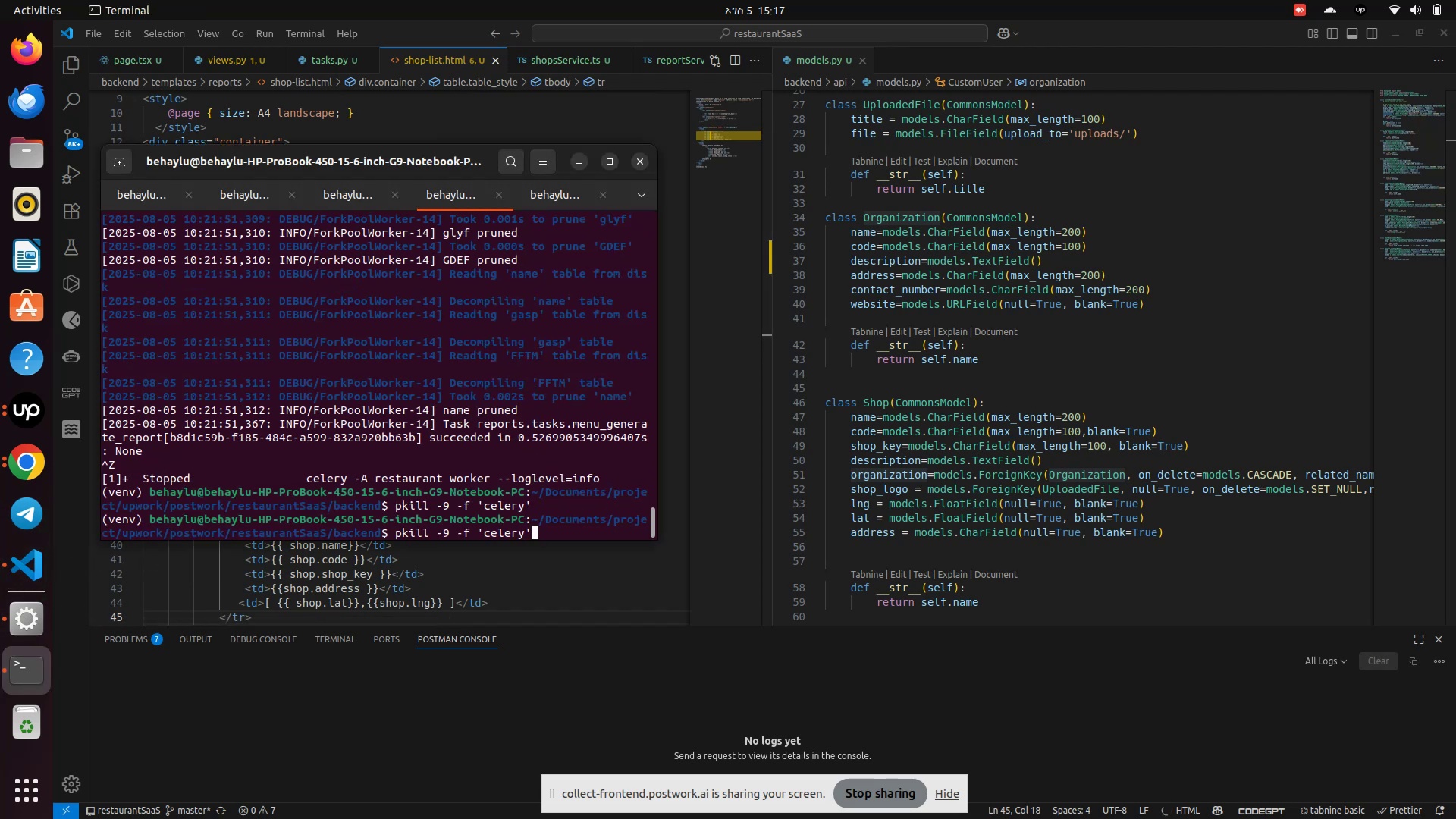 
key(Enter)
 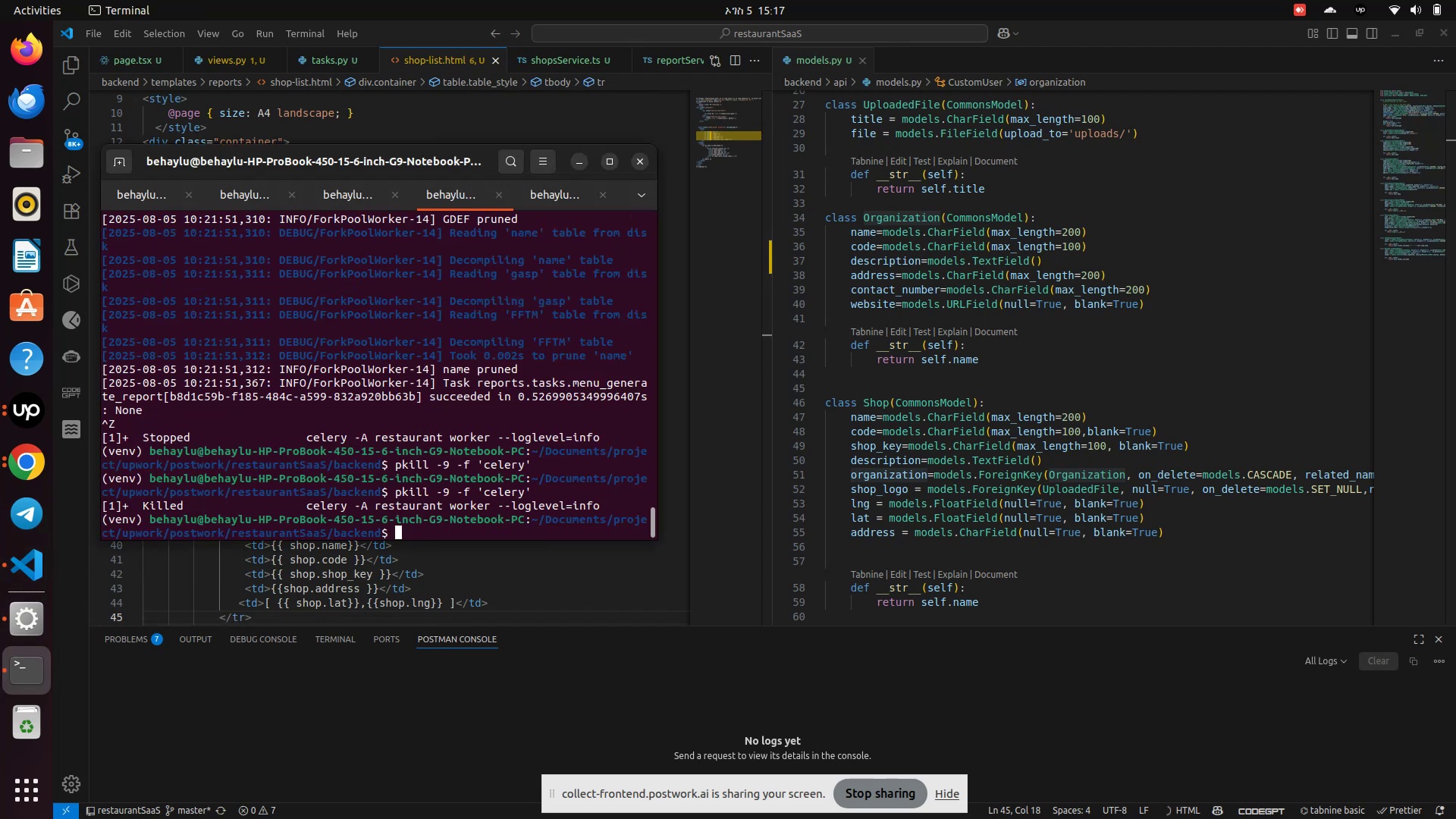 
key(ArrowUp)
 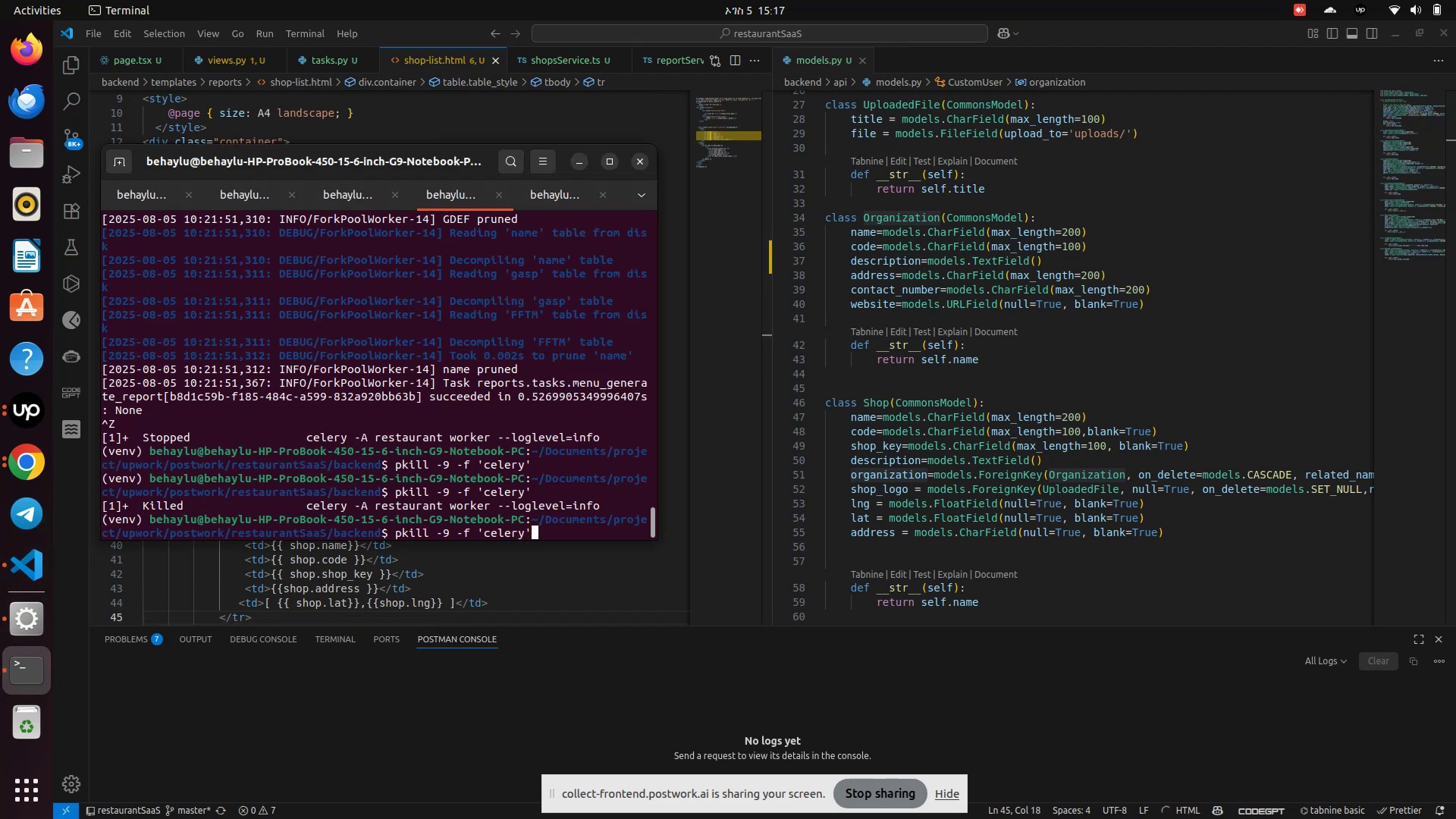 
key(Enter)
 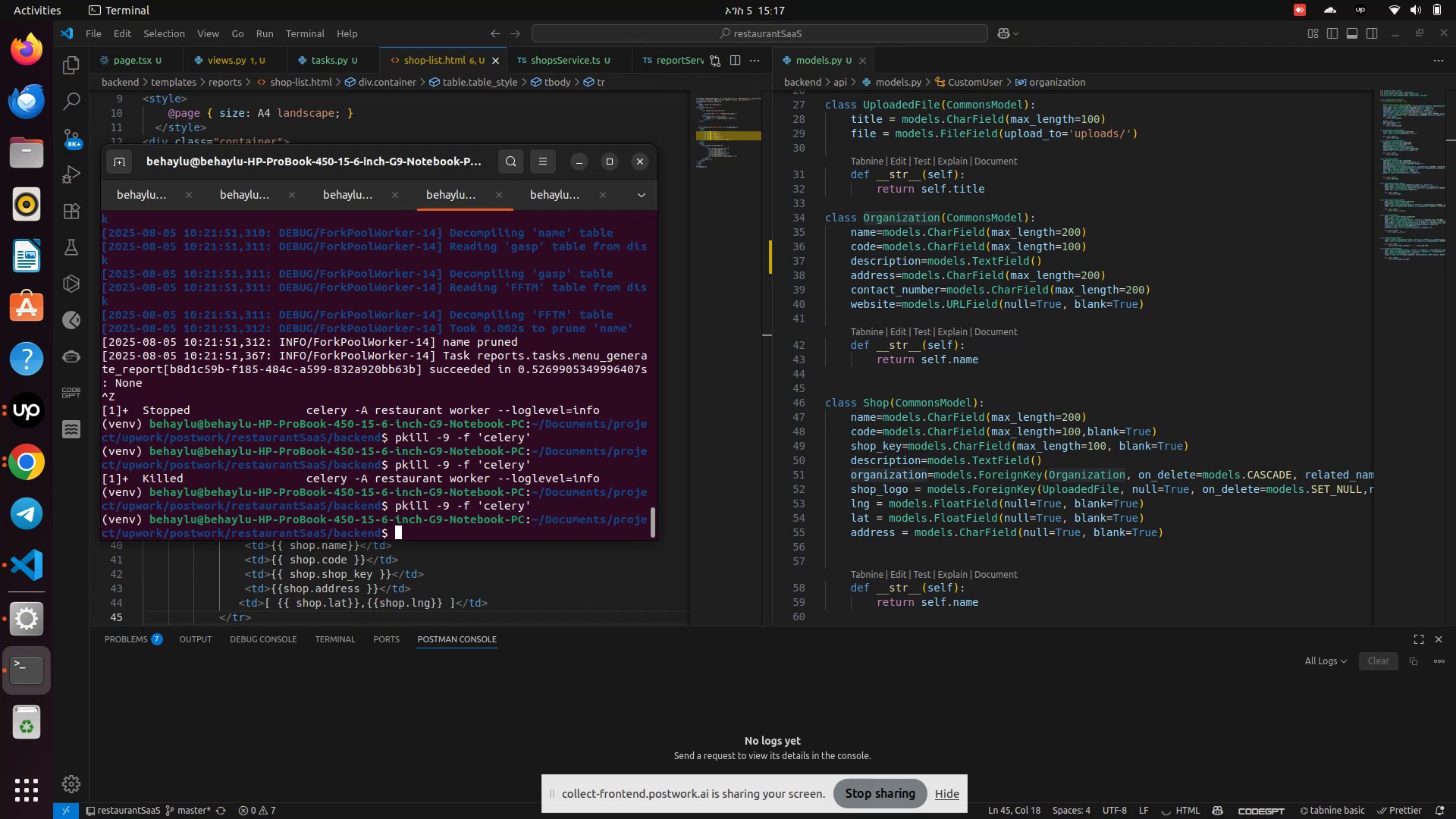 
key(ArrowUp)
 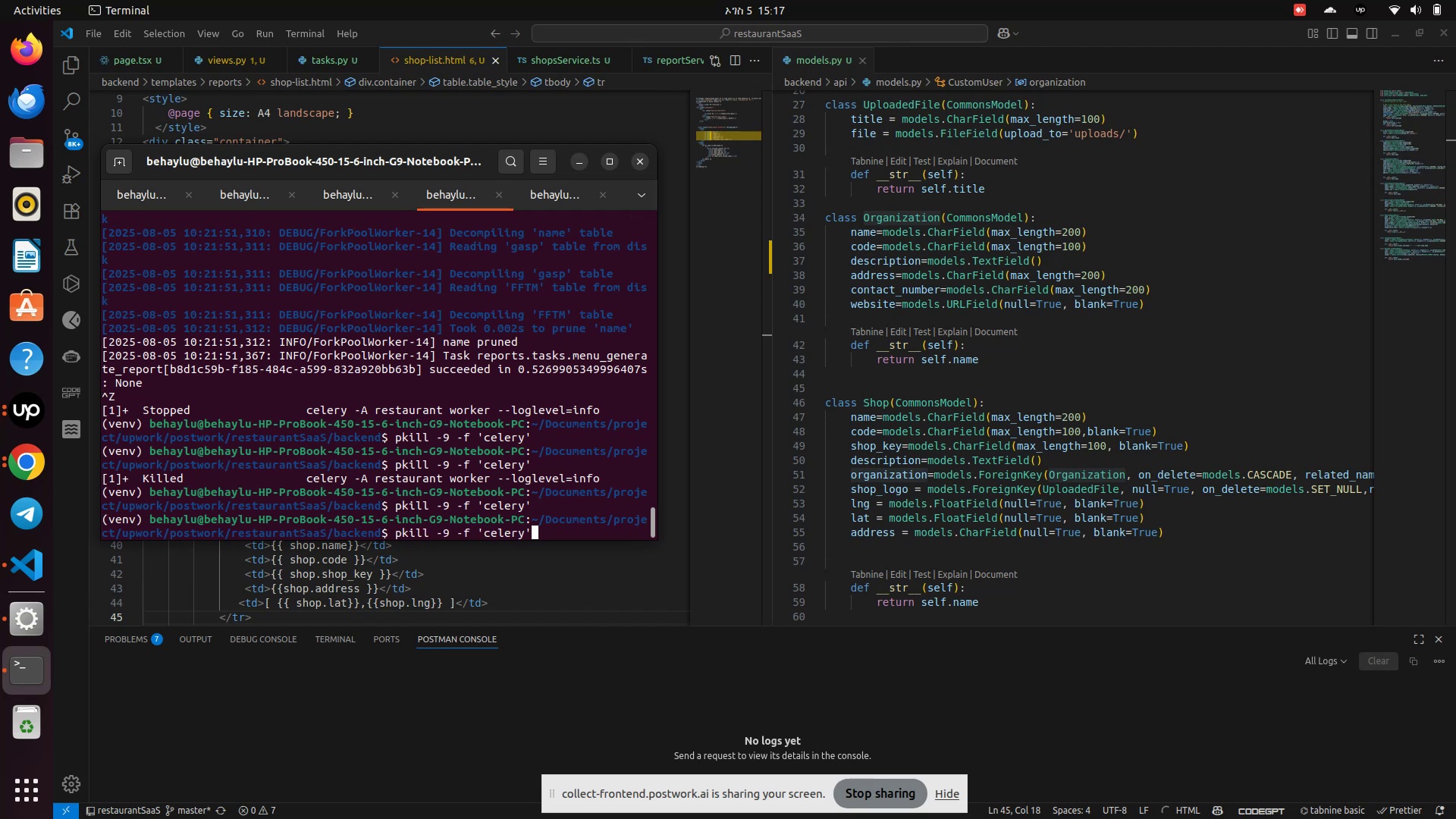 
key(ArrowUp)
 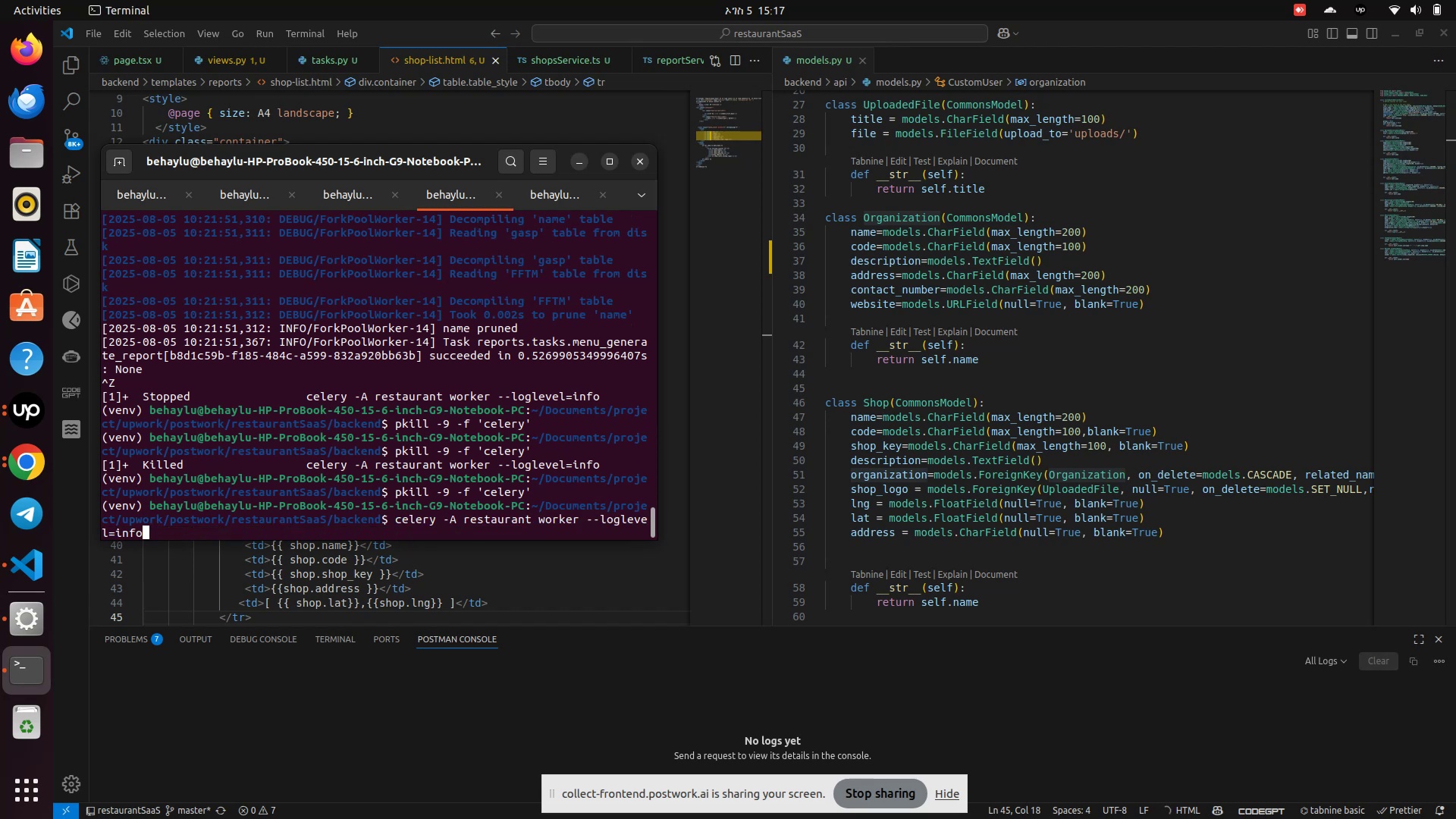 
key(Enter)
 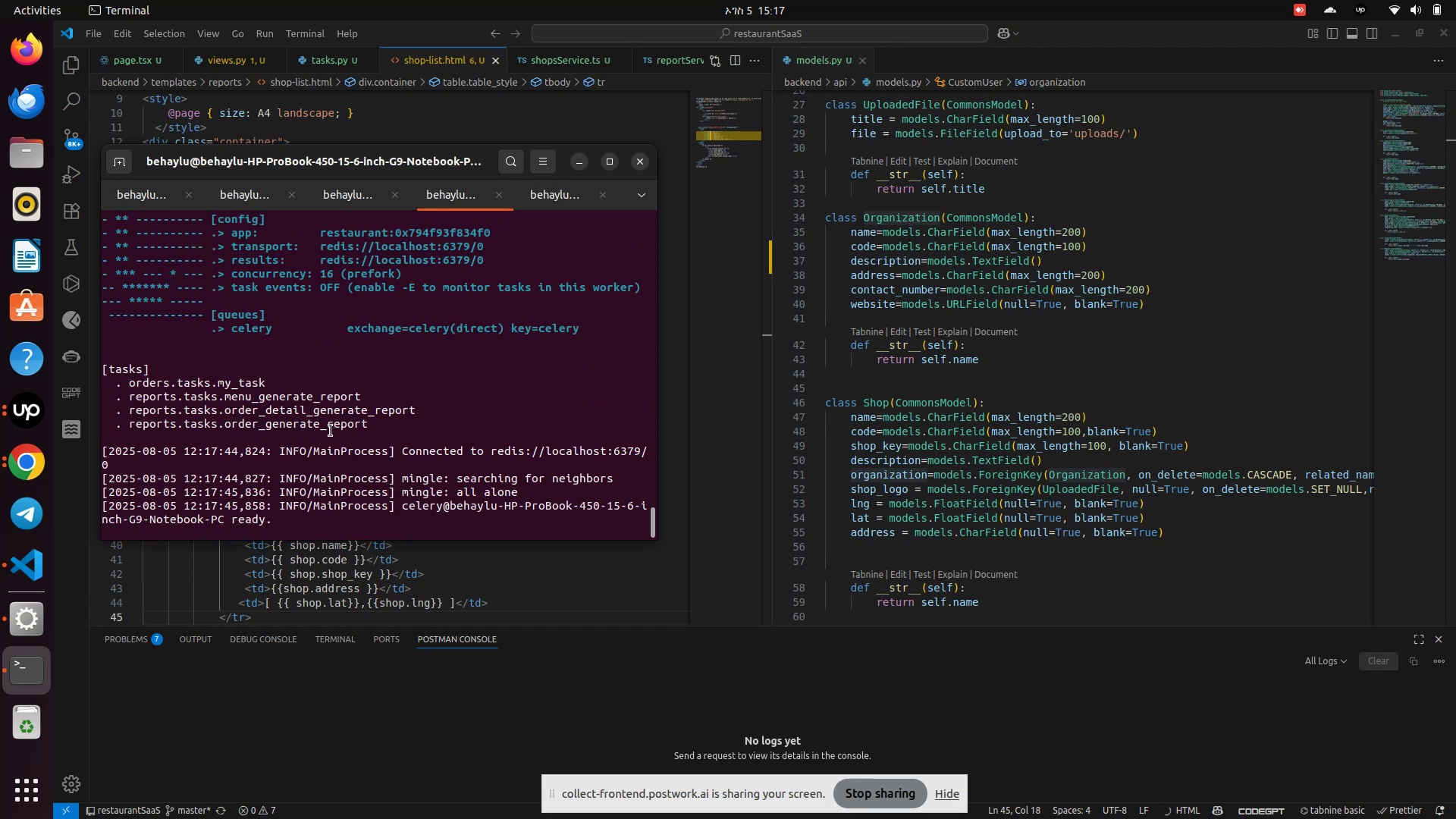 
wait(7.97)
 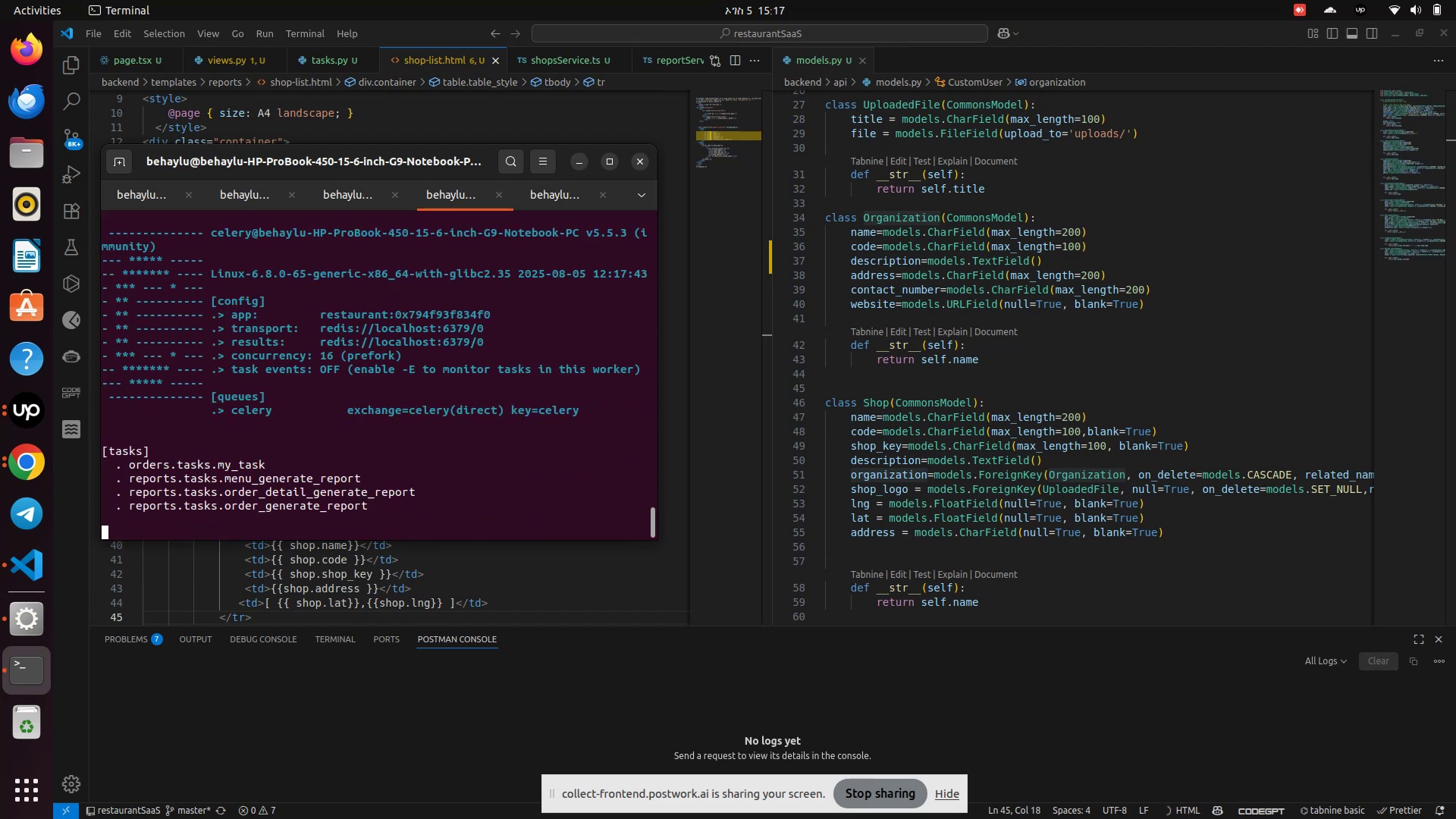 
left_click([350, 199])
 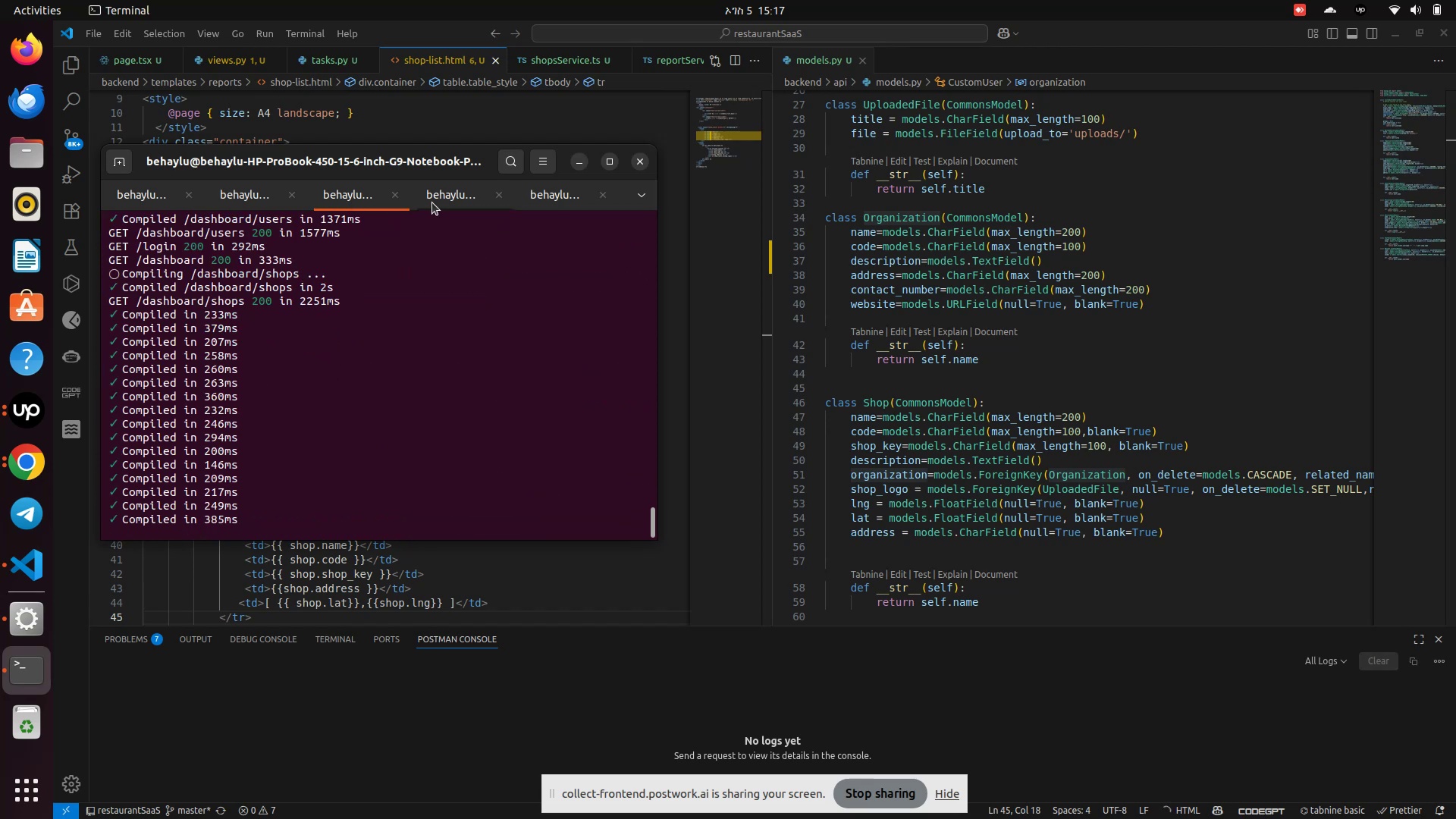 
left_click([459, 198])
 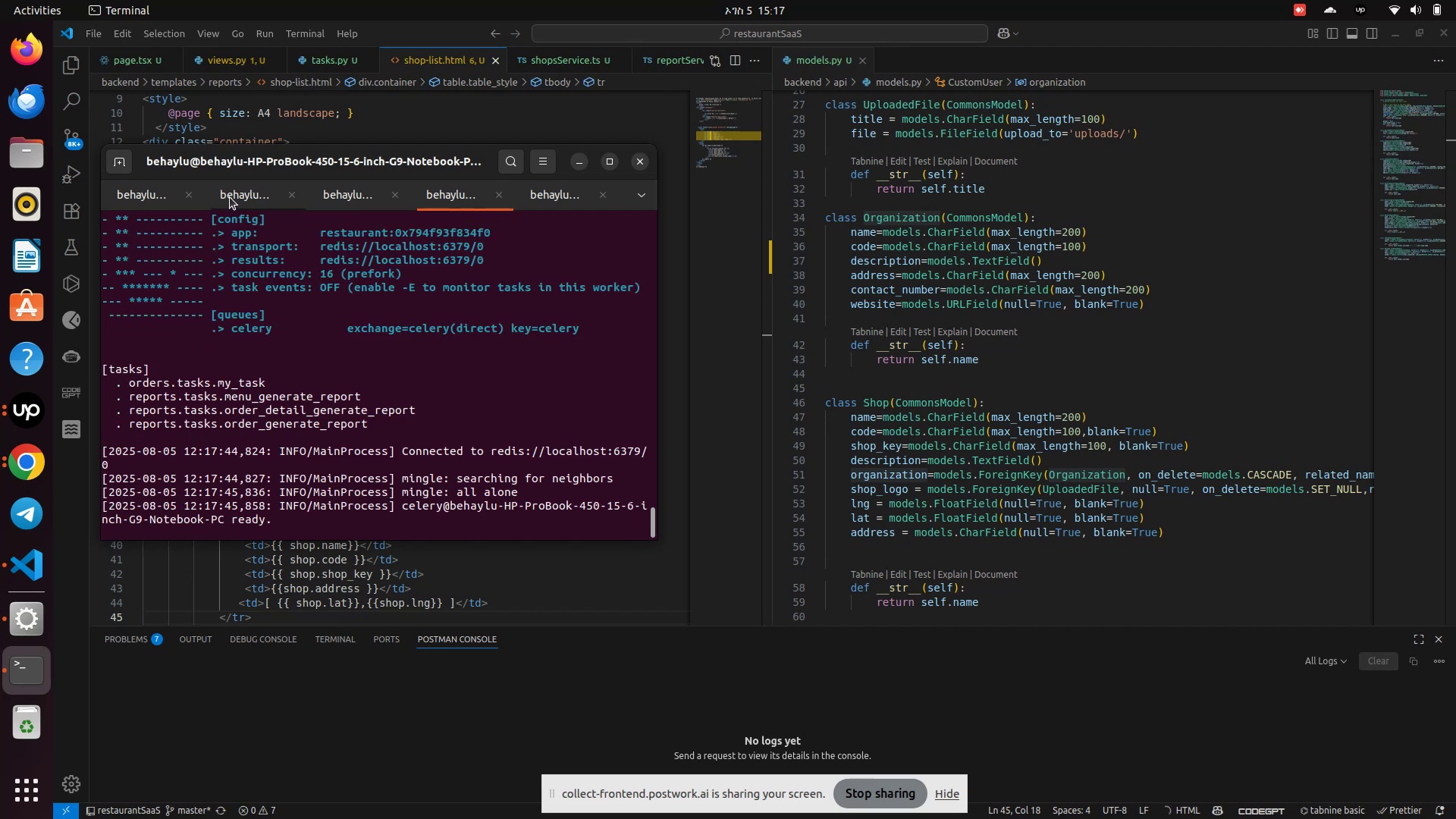 
left_click([231, 197])
 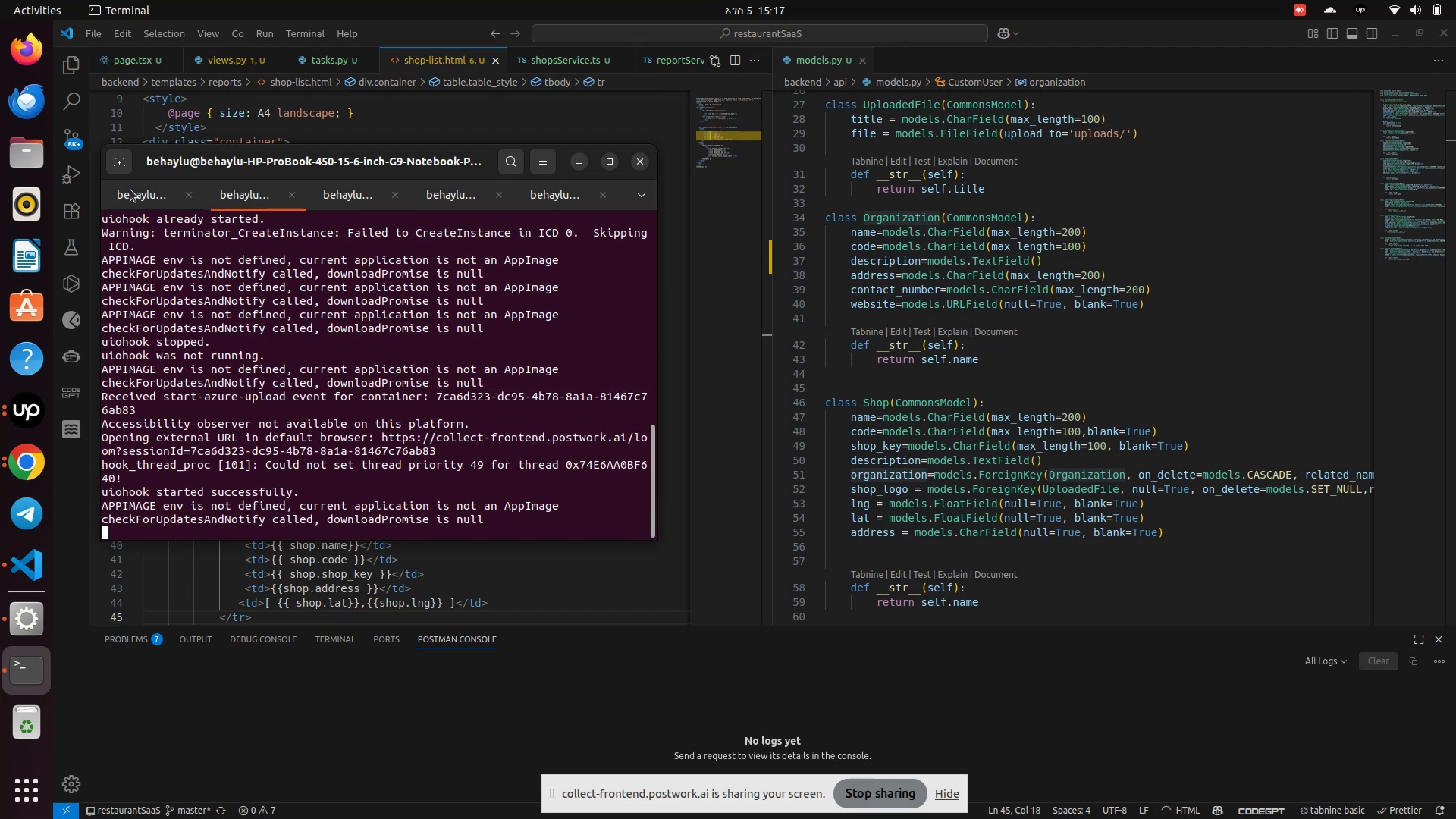 
left_click([130, 190])
 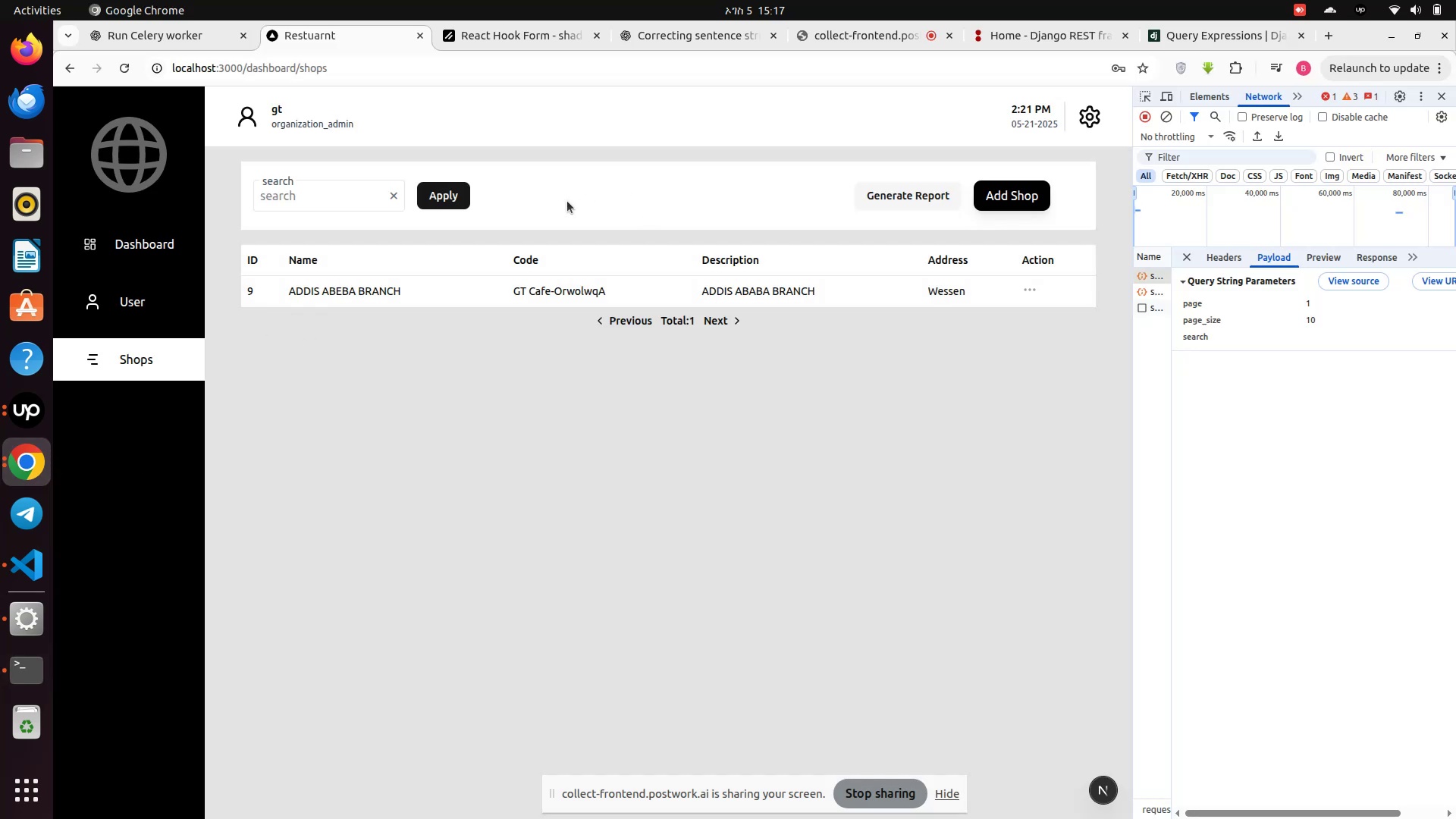 
left_click([394, 194])
 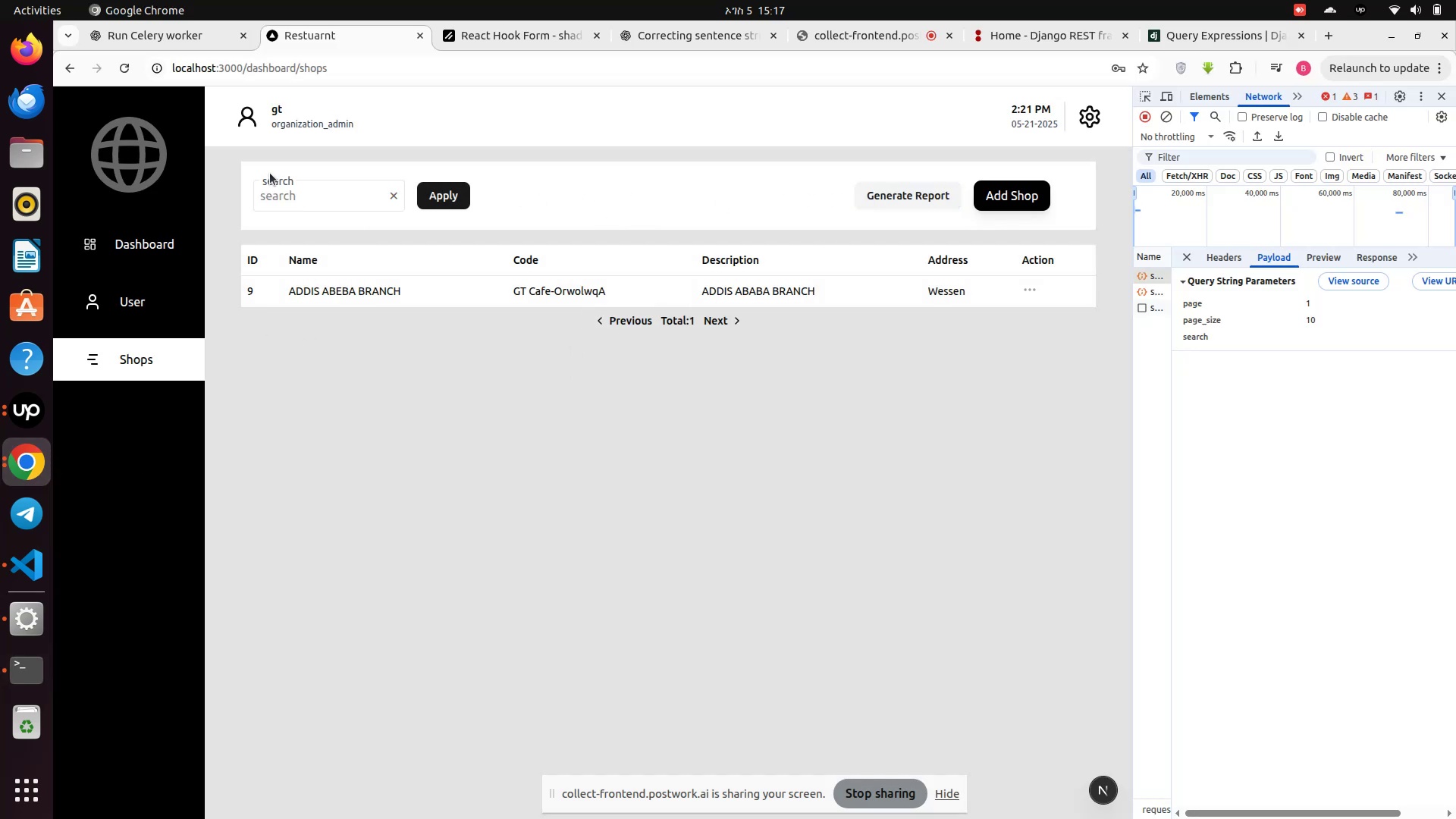 
left_click([452, 197])
 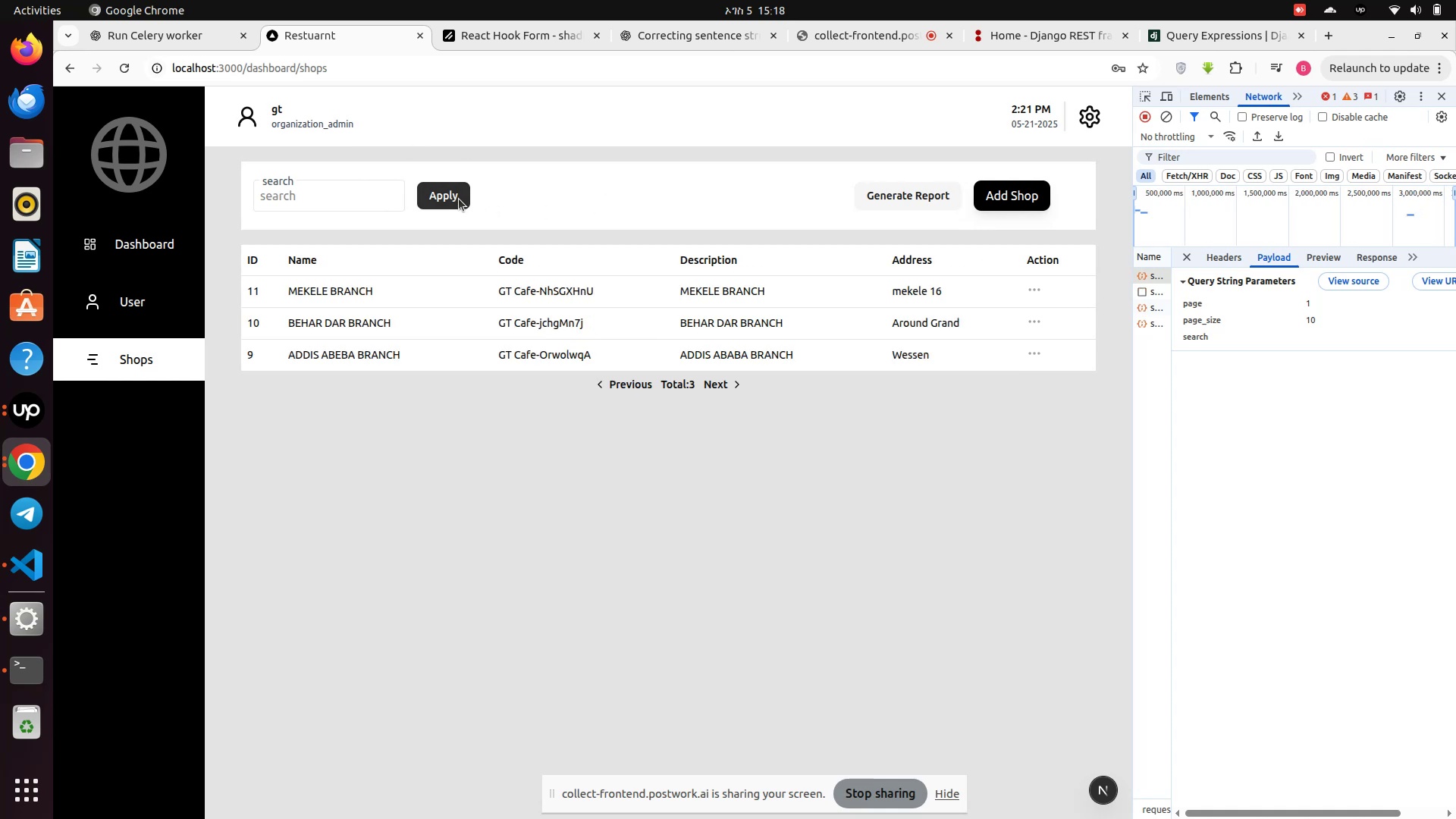 
left_click([425, 196])
 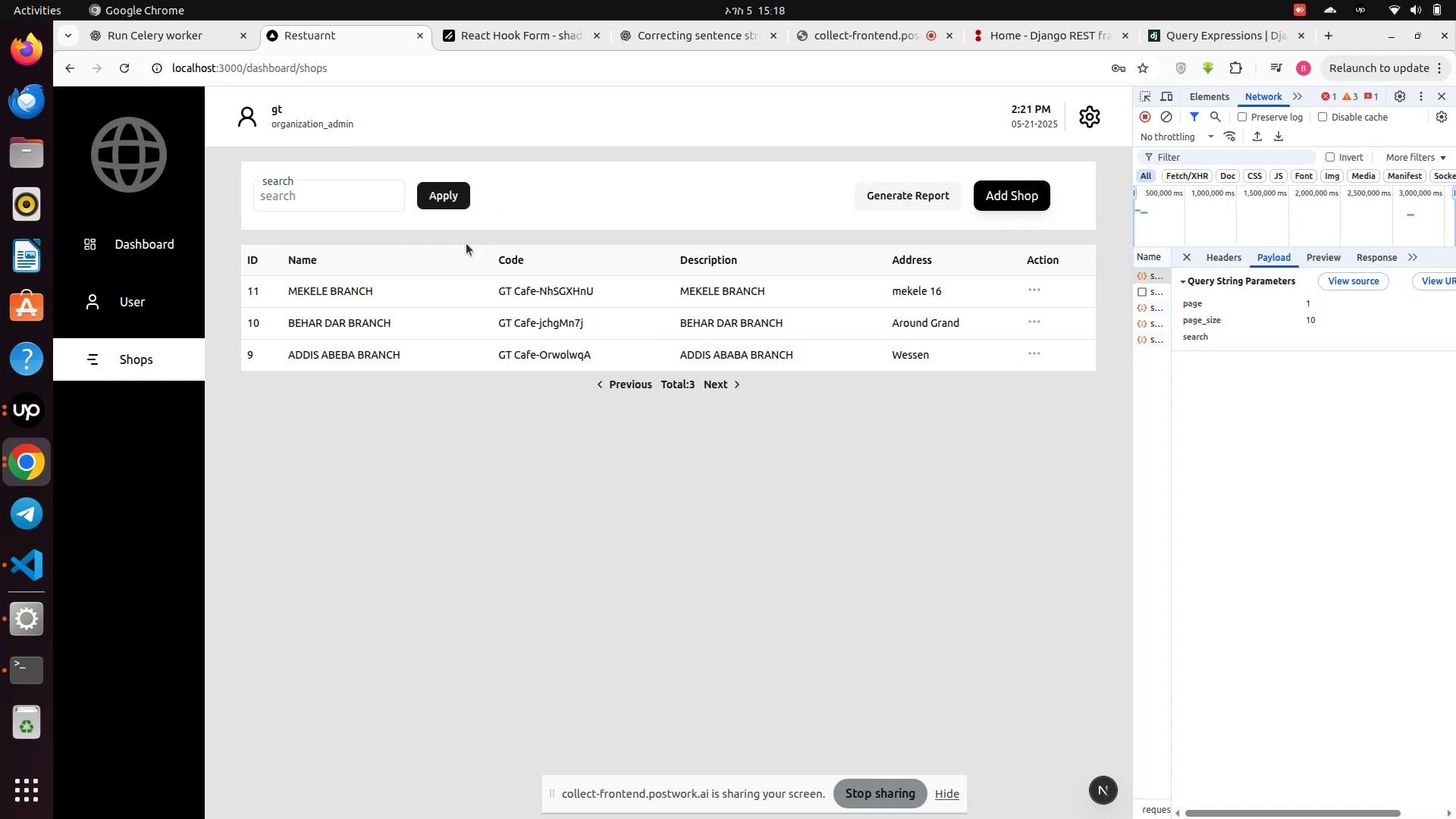 
left_click([446, 196])
 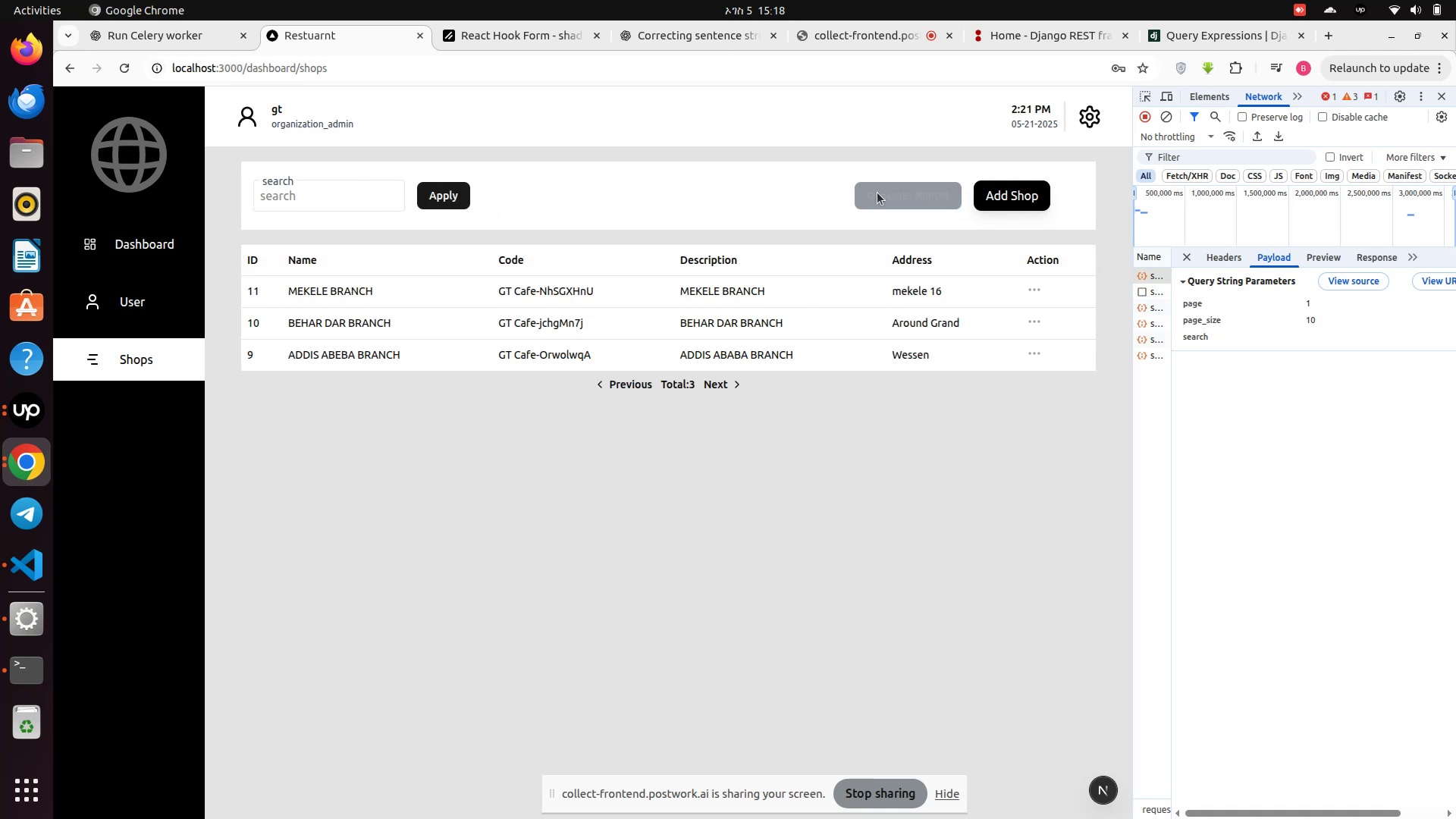 
left_click([888, 190])
 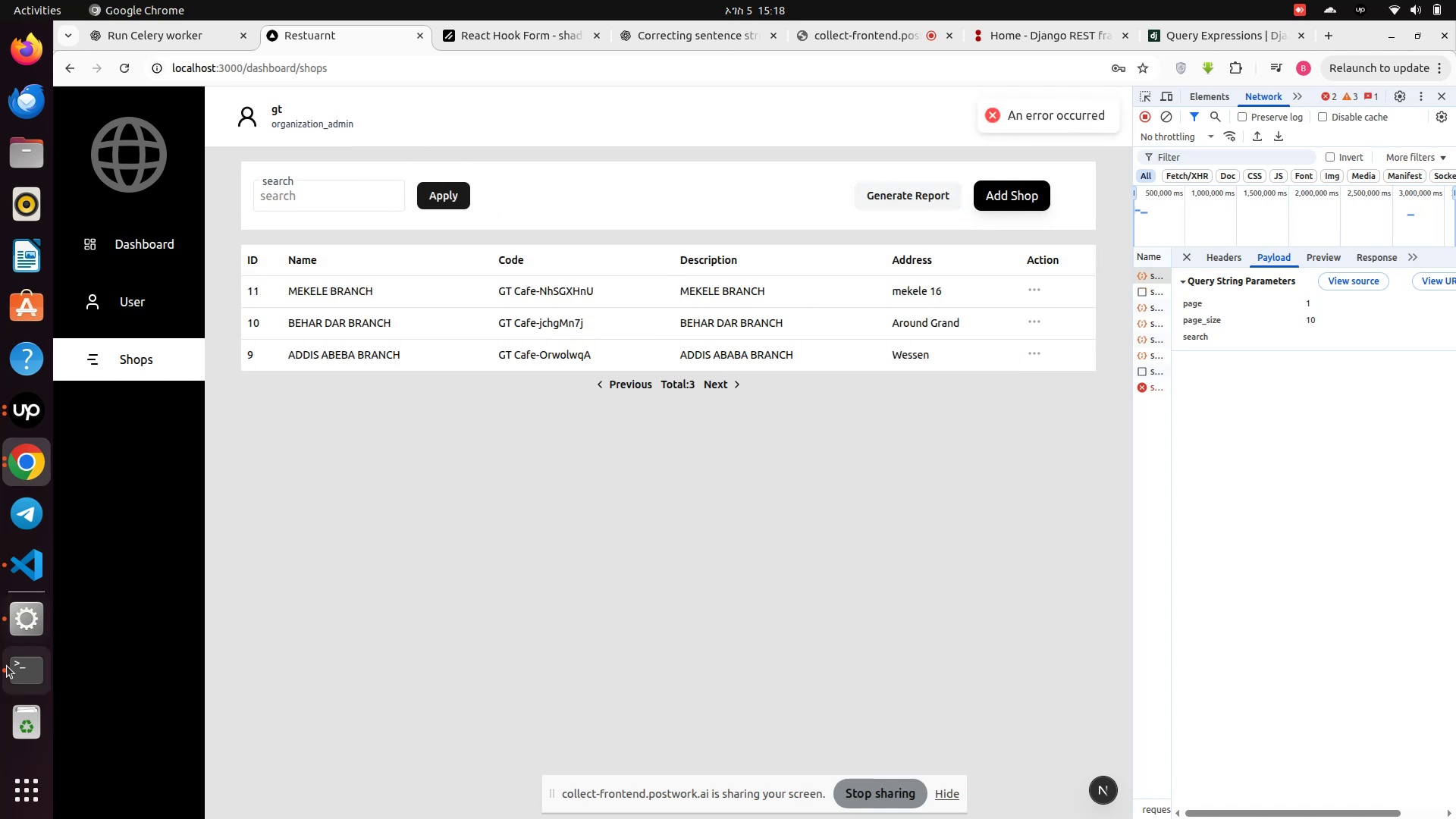 
left_click([29, 682])
 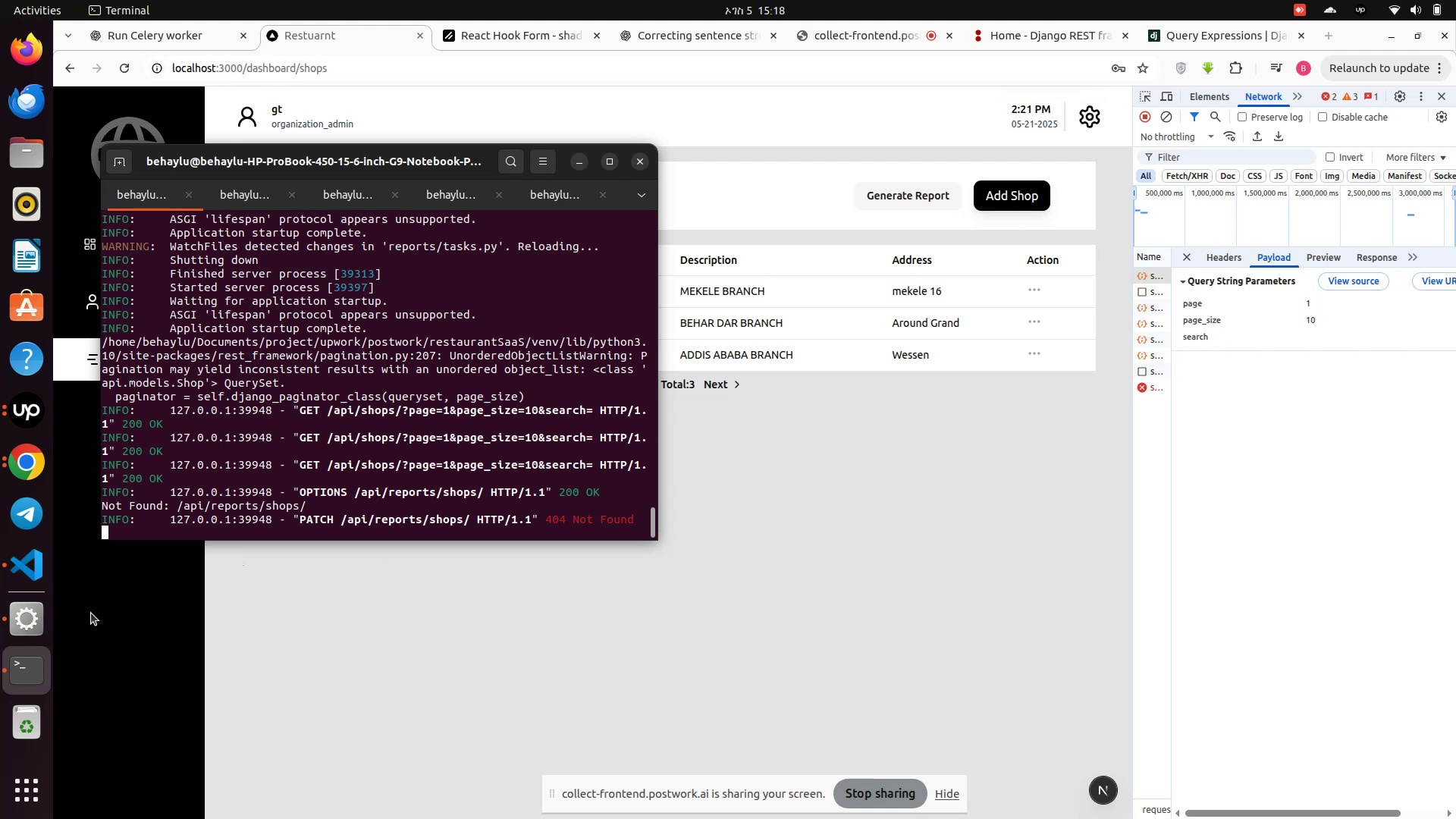 
left_click([27, 574])
 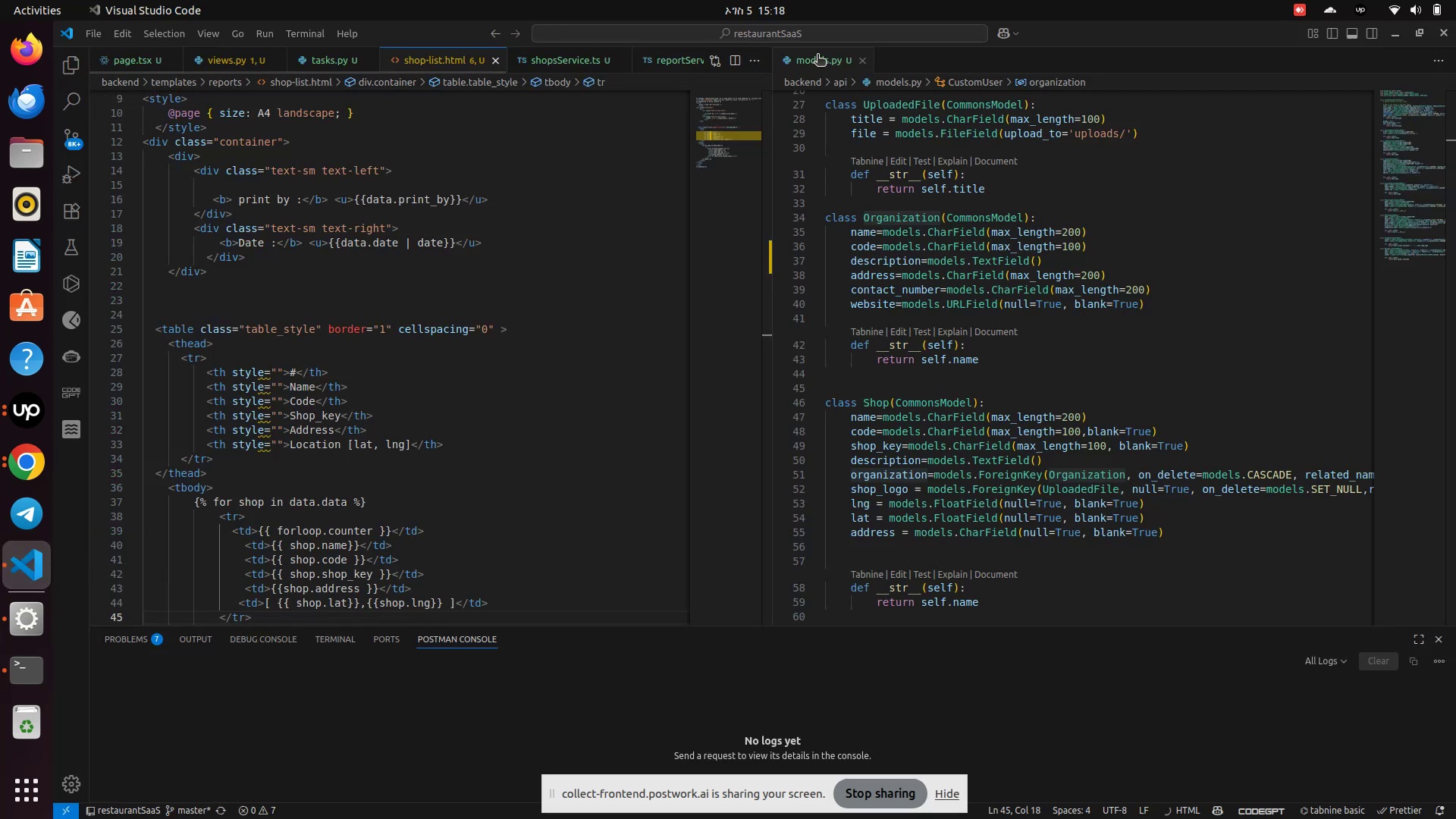 
left_click([857, 64])
 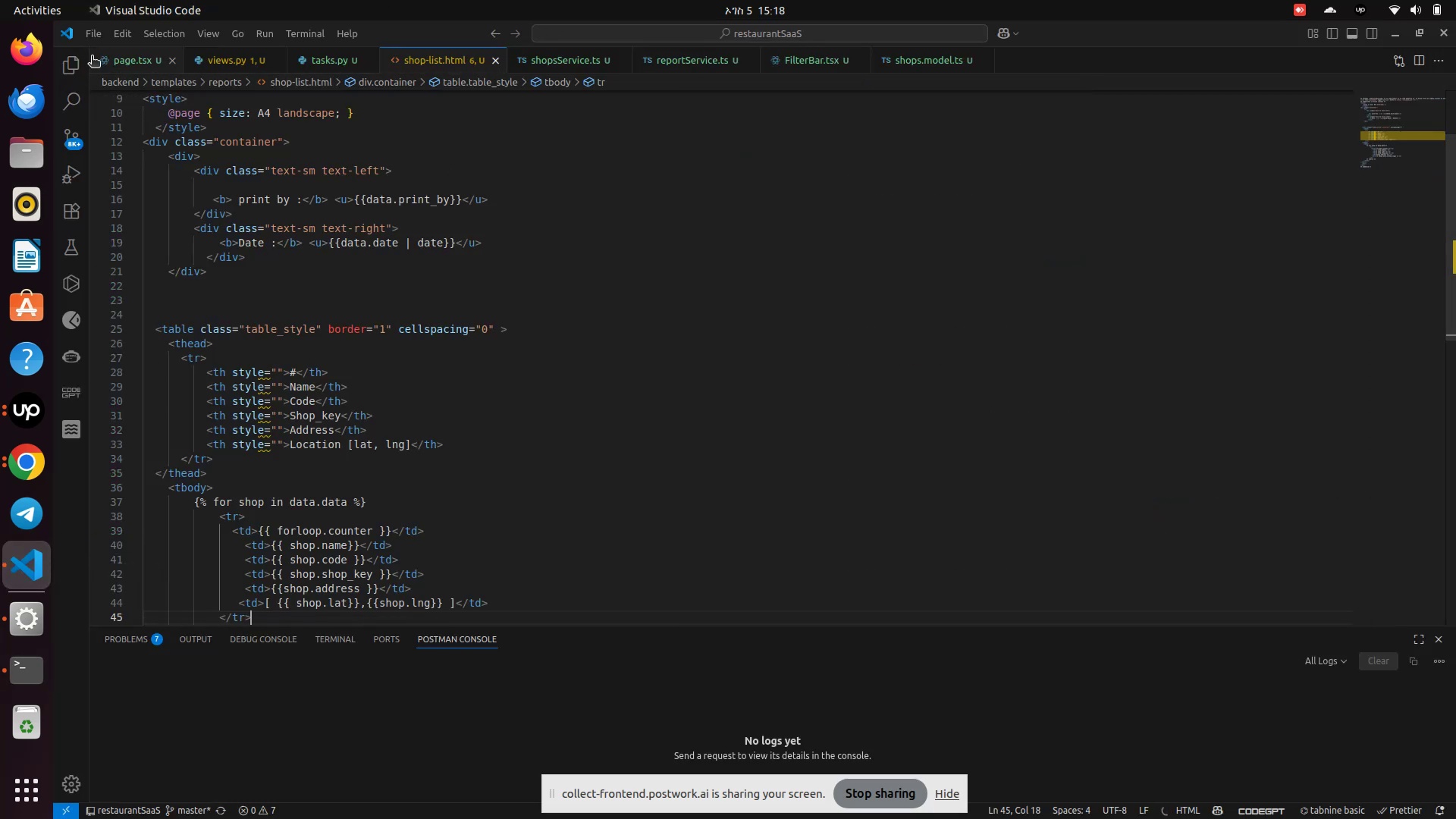 
left_click([69, 64])
 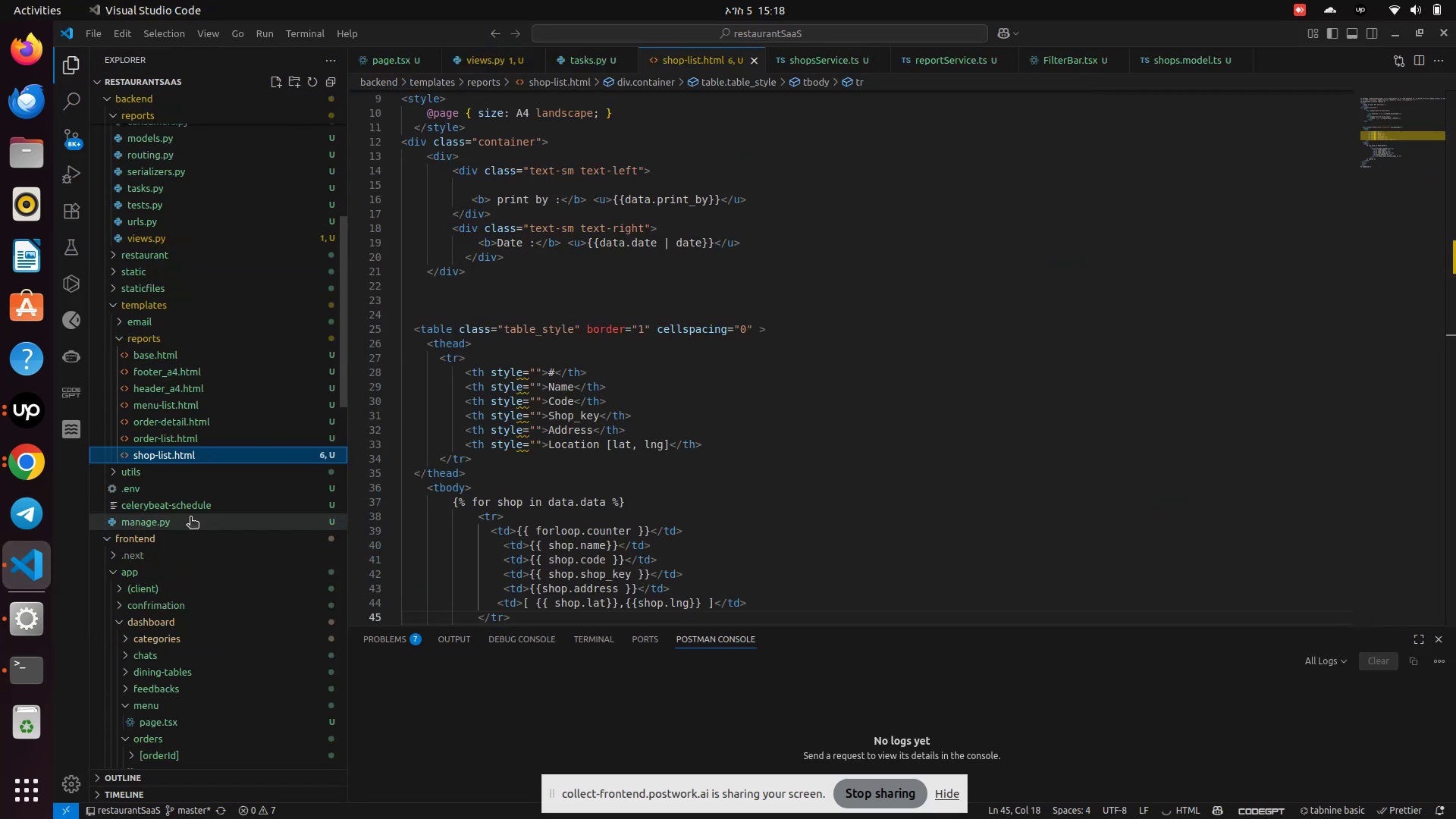 
scroll: coordinate [547, 369], scroll_direction: up, amount: 4.0
 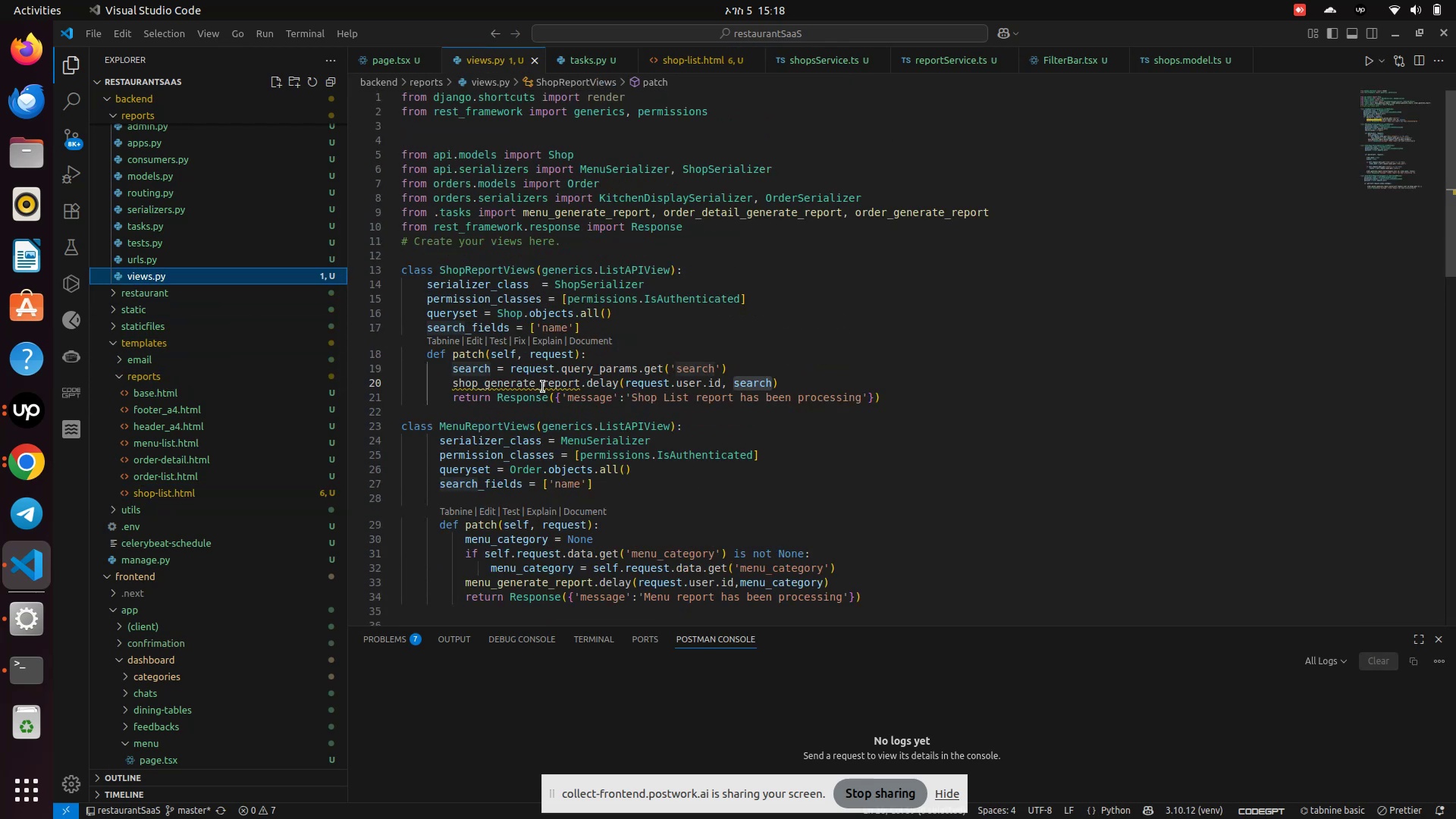 
mouse_move([548, 372])
 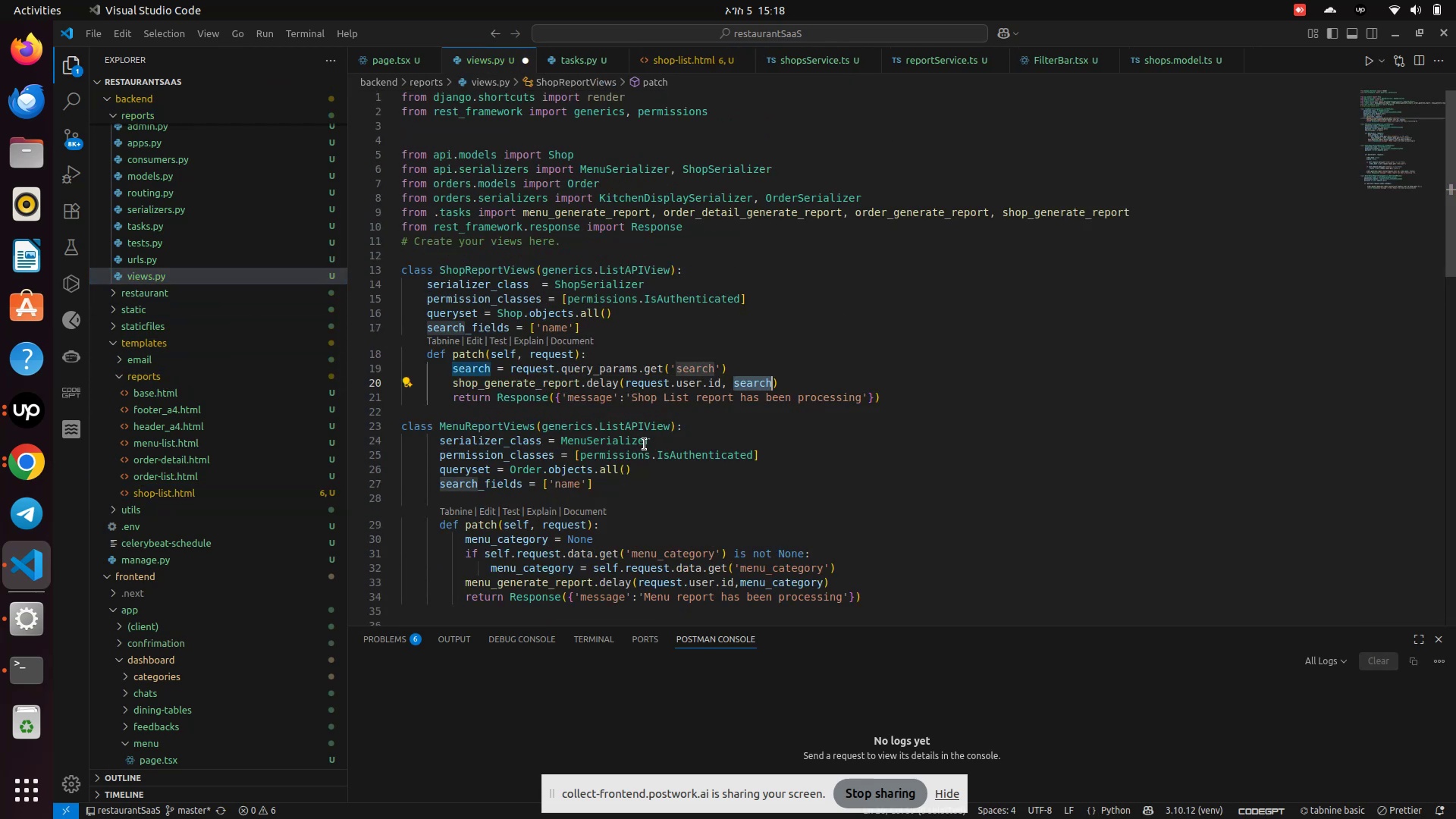 
key(Control+S)
 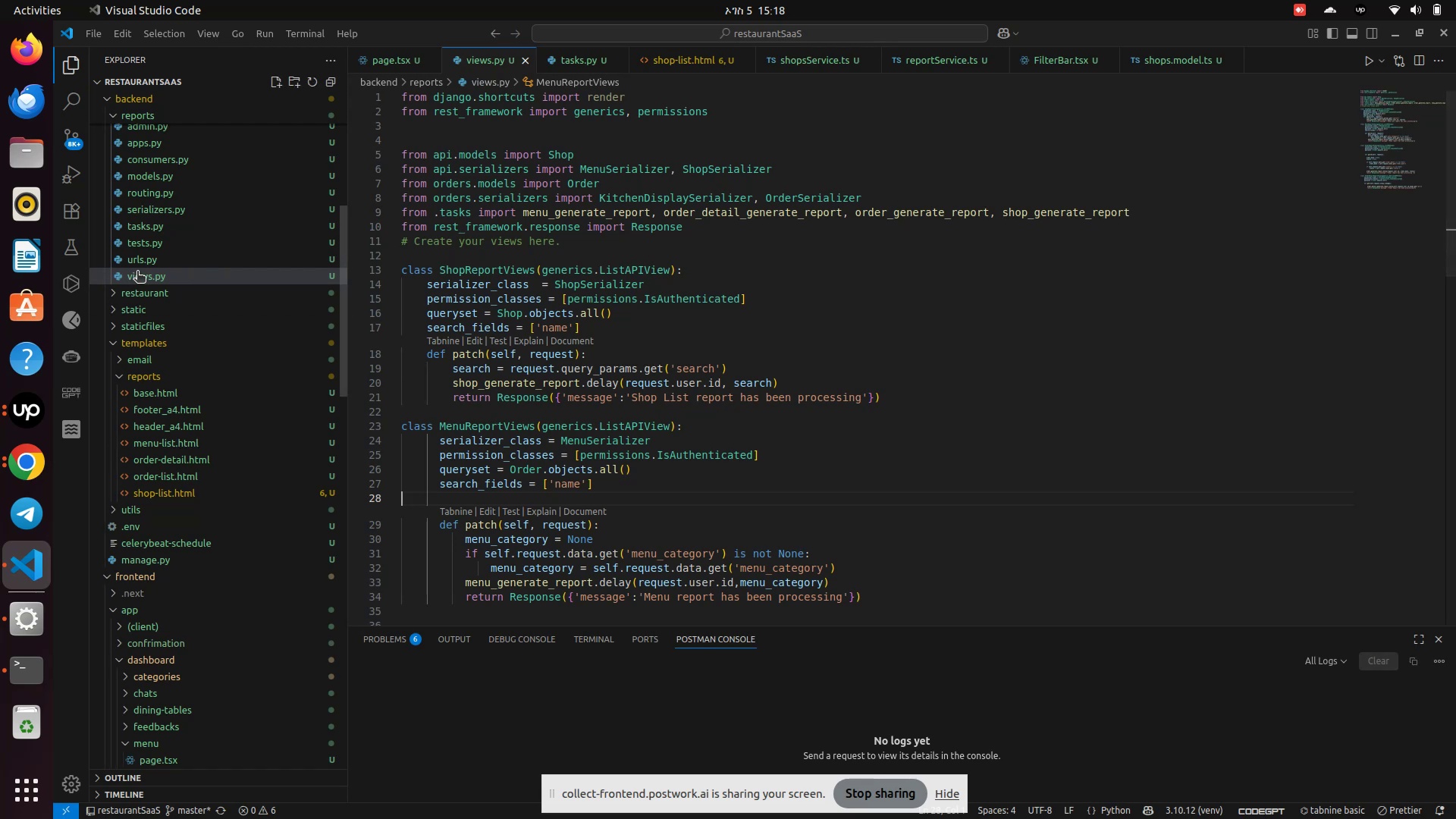 
left_click([133, 260])
 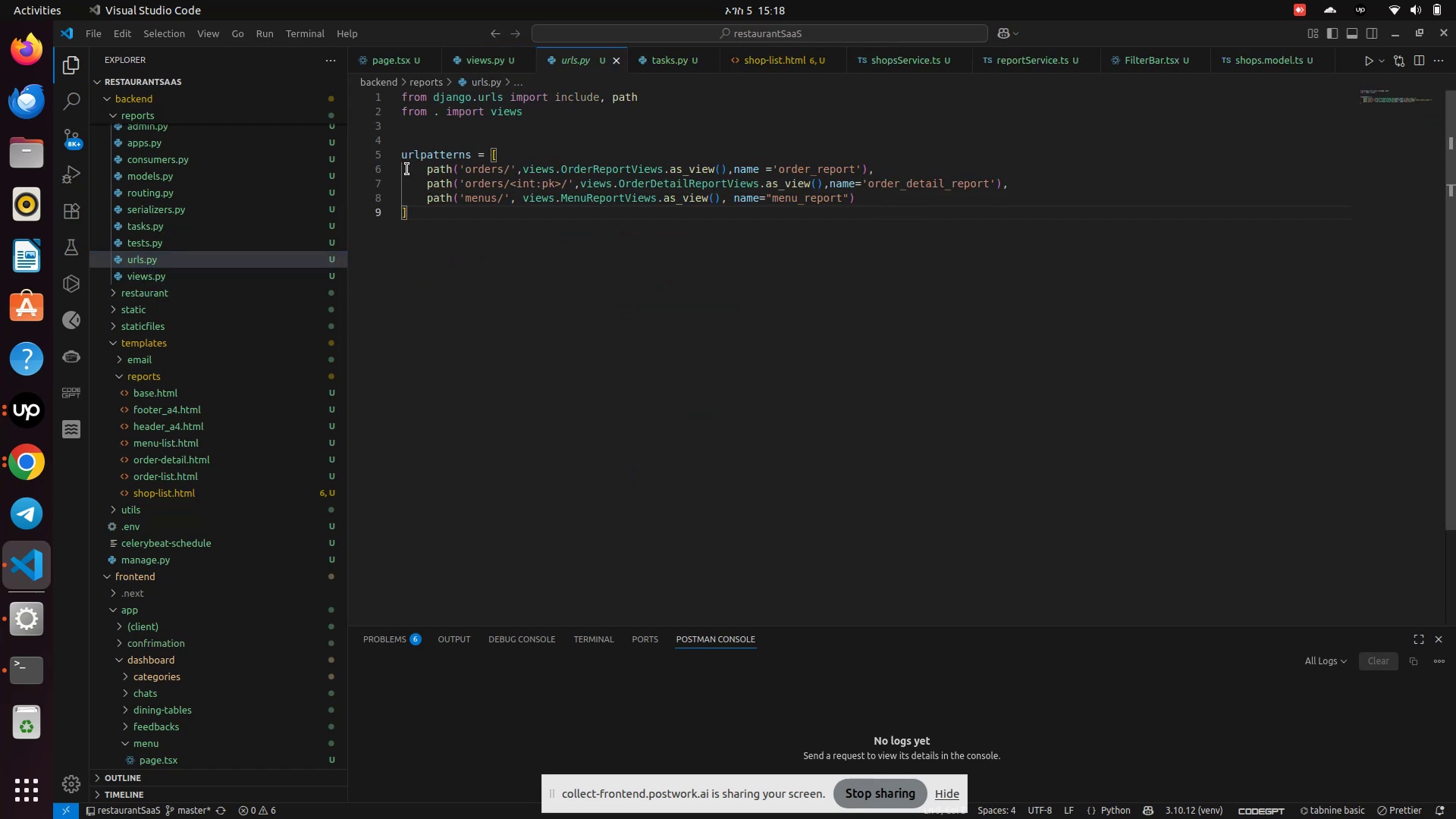 
wait(5.21)
 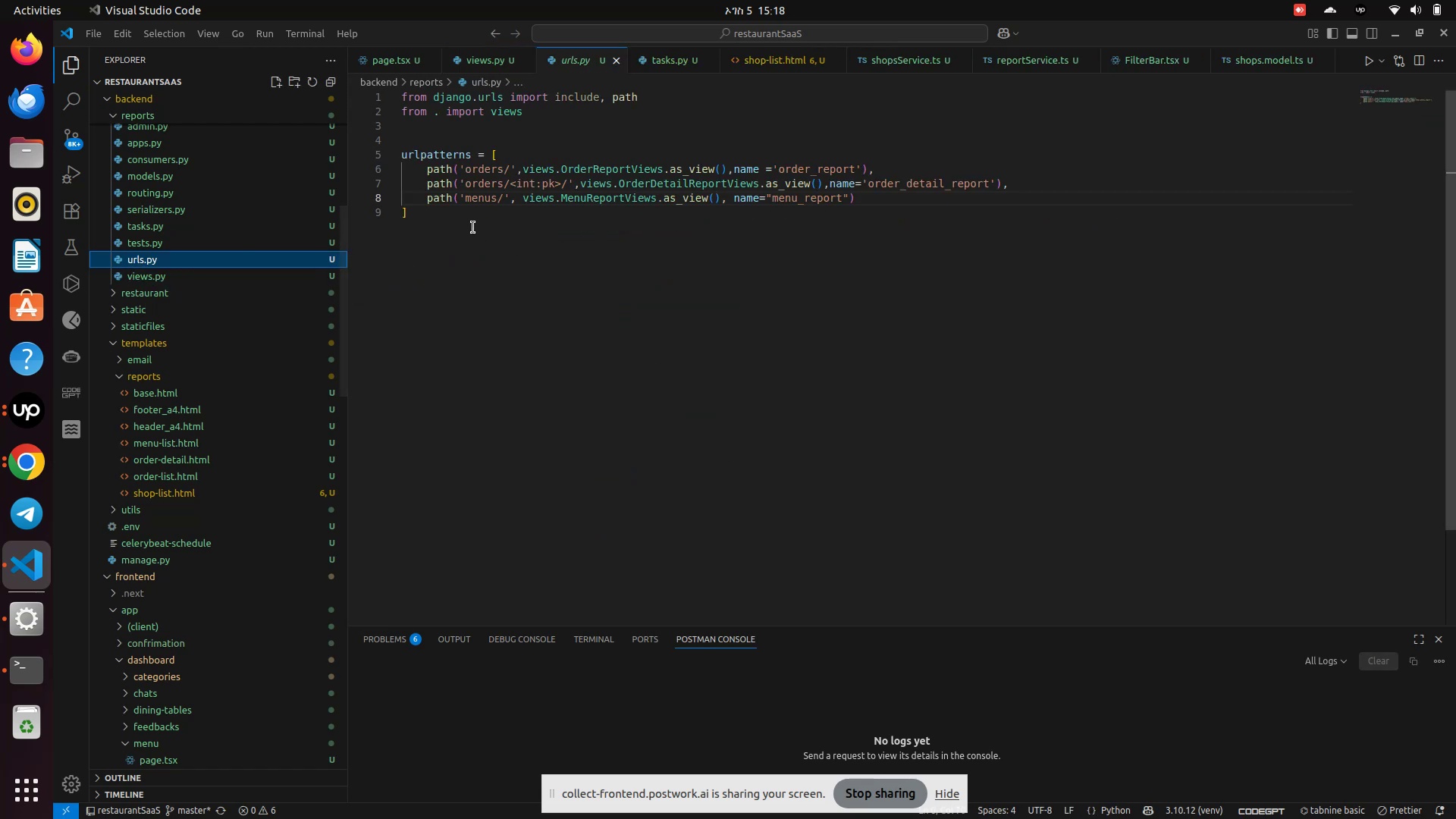 
left_click_drag(start_coordinate=[412, 201], to_coordinate=[874, 203])
 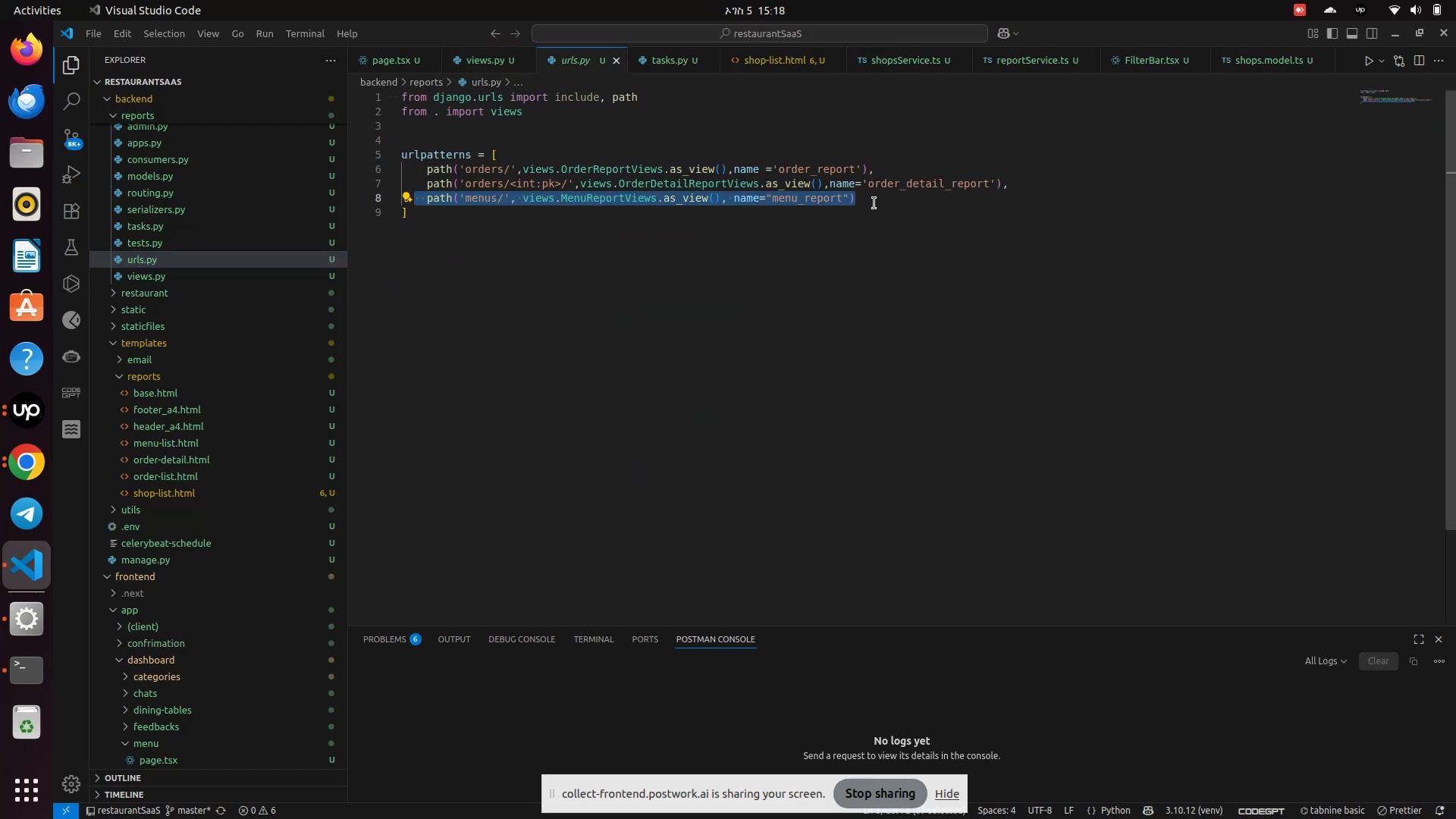 
key(Control+X)
 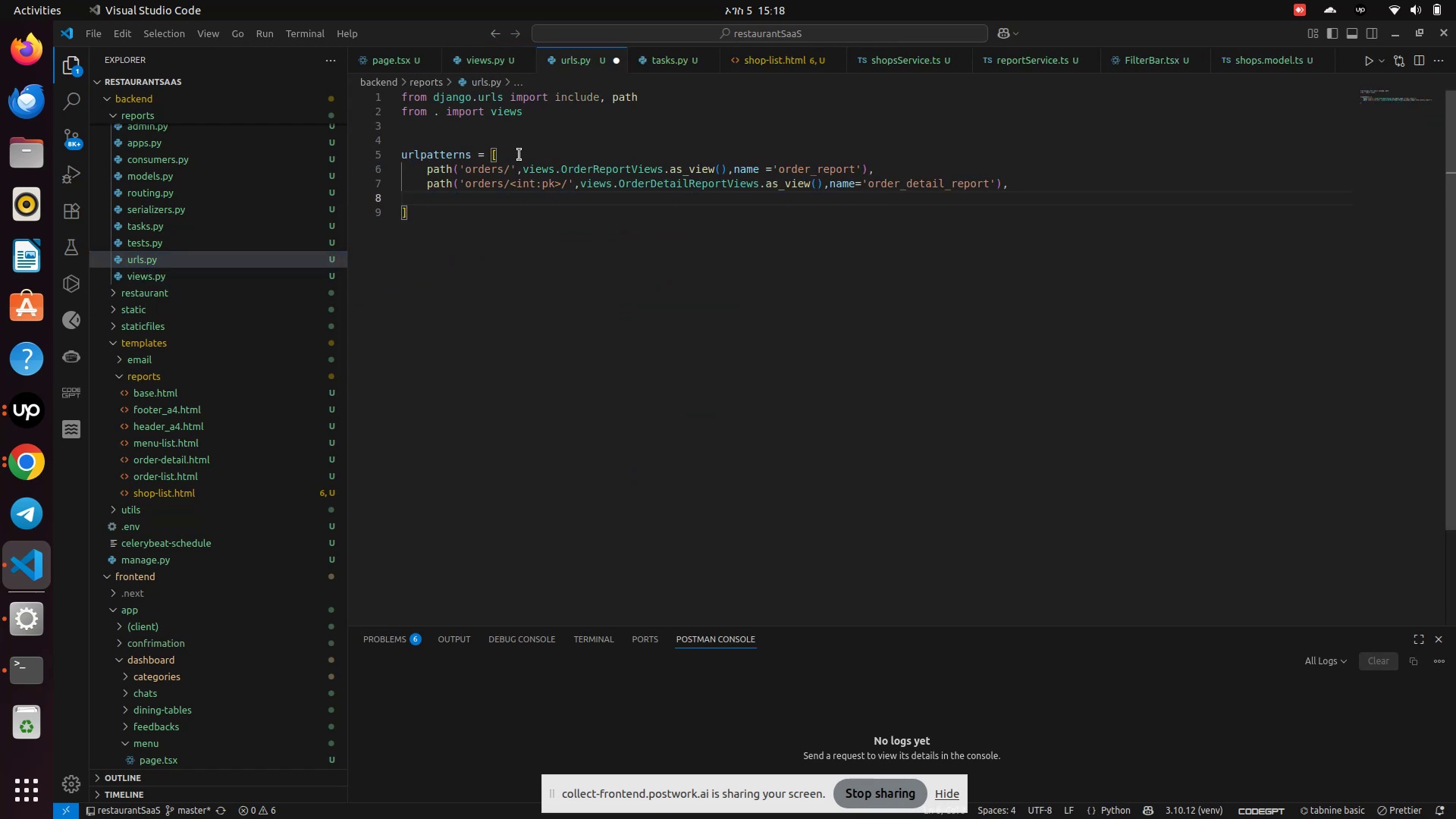 
left_click([519, 155])
 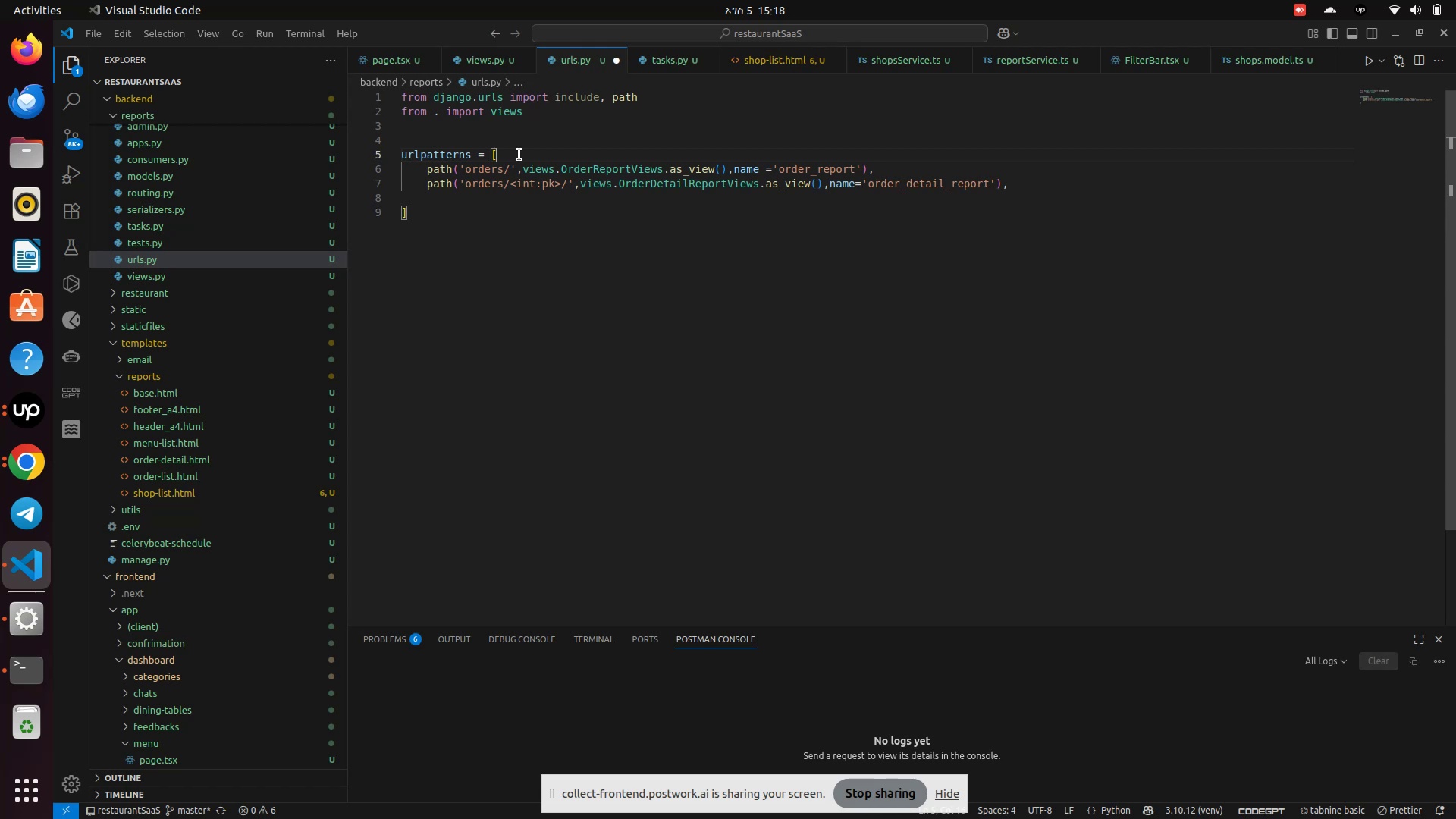 
key(Enter)
 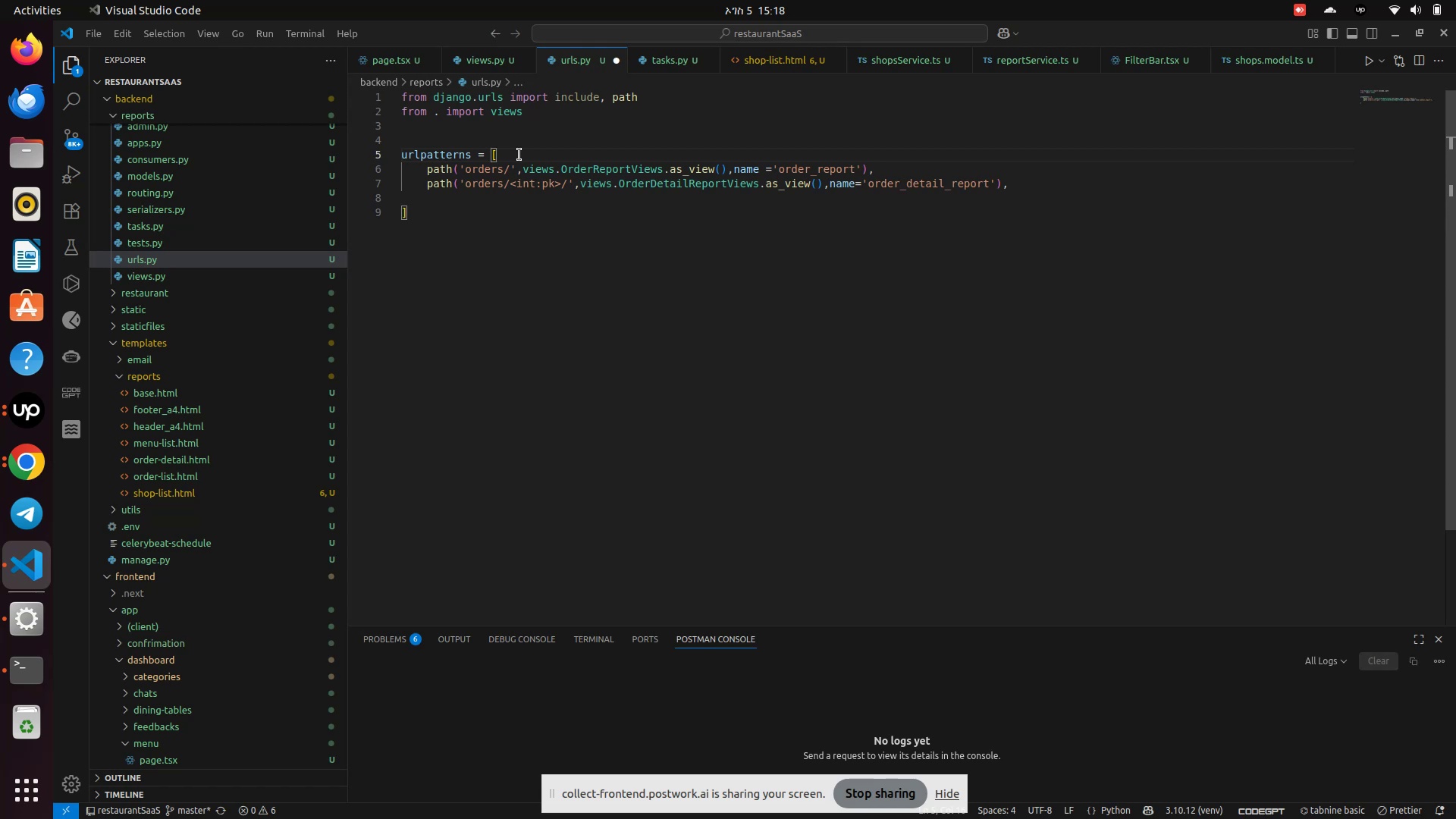 
key(Control+V)
 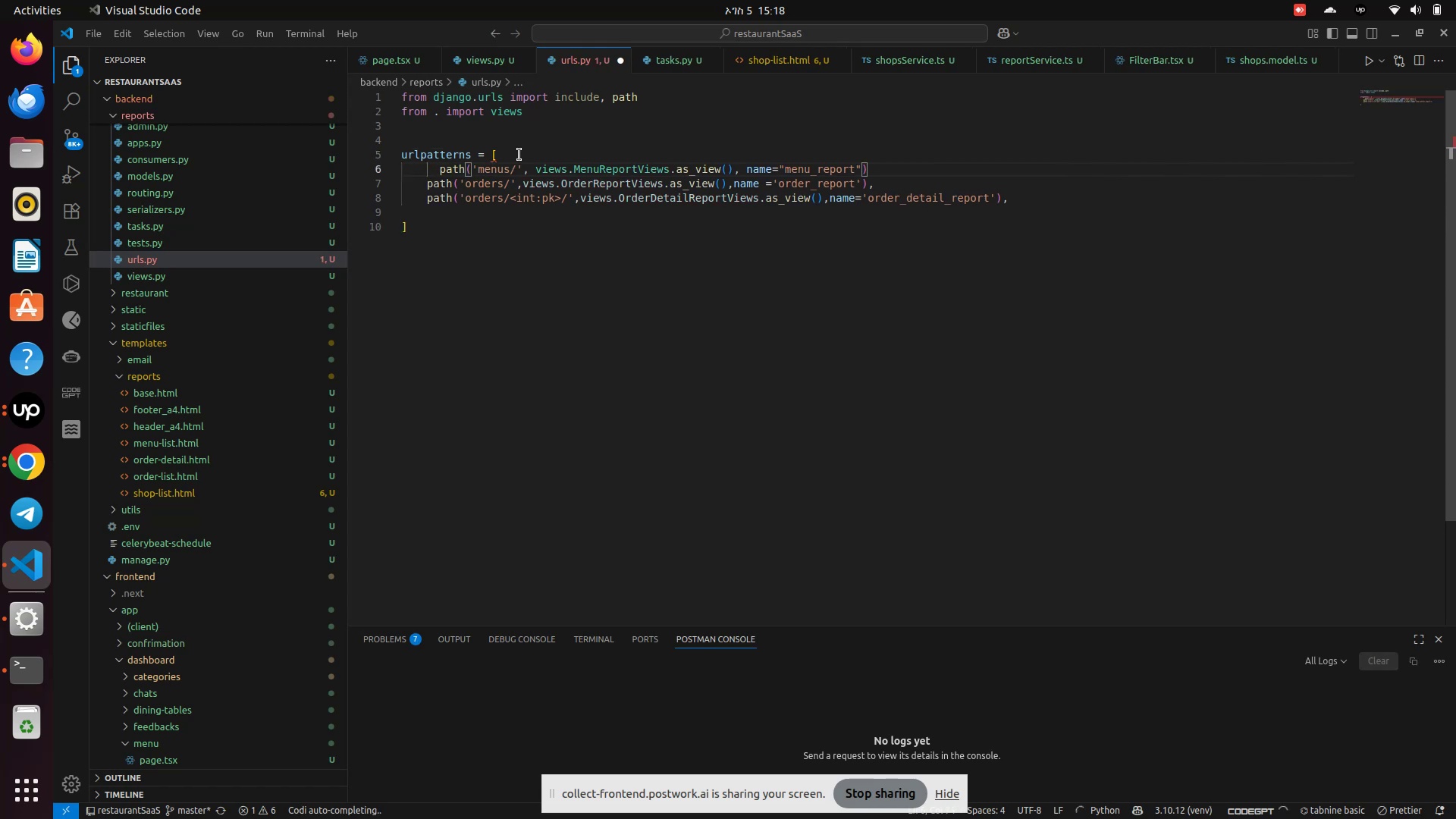 
key(Comma)
 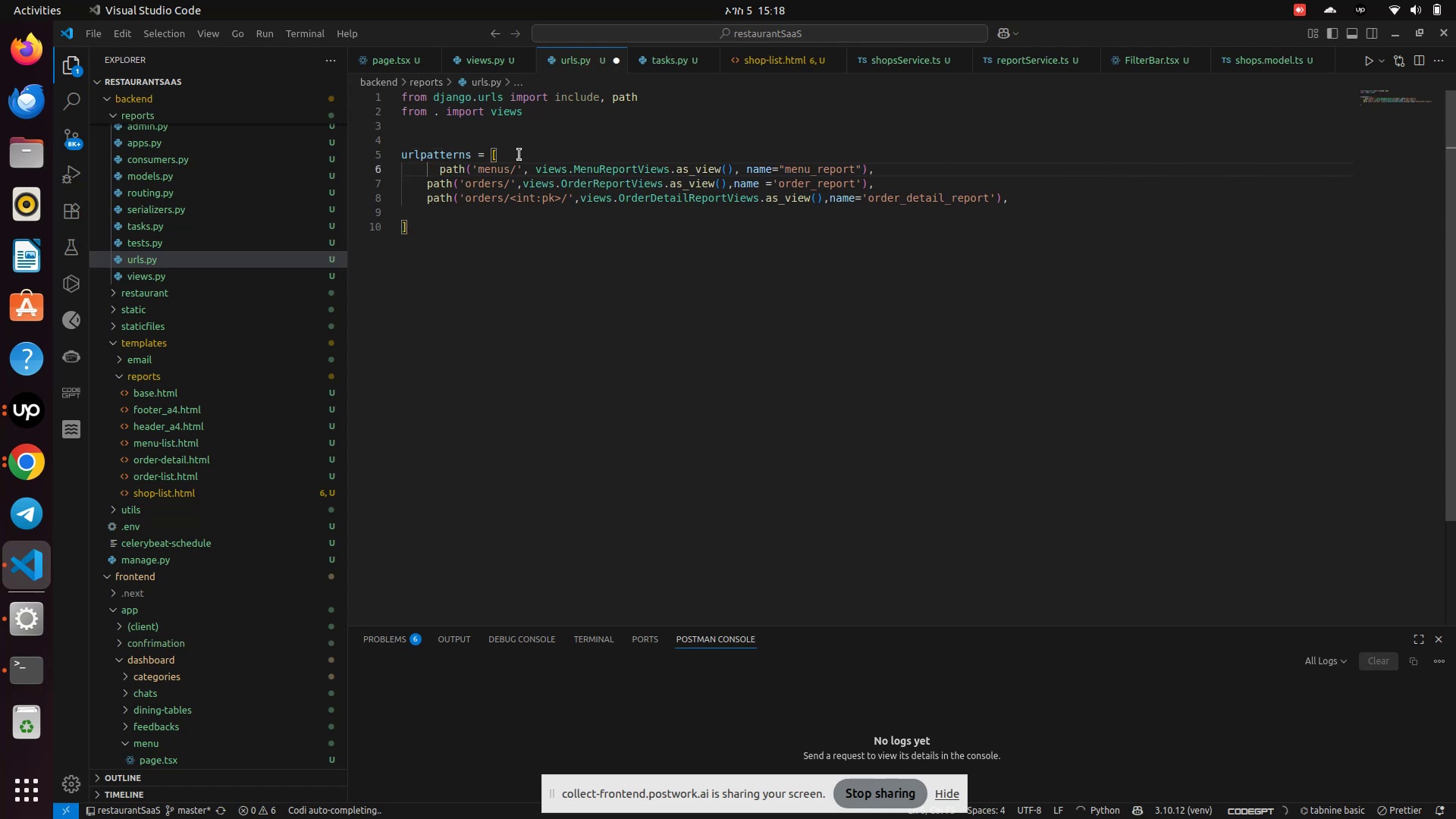 
left_click([519, 155])
 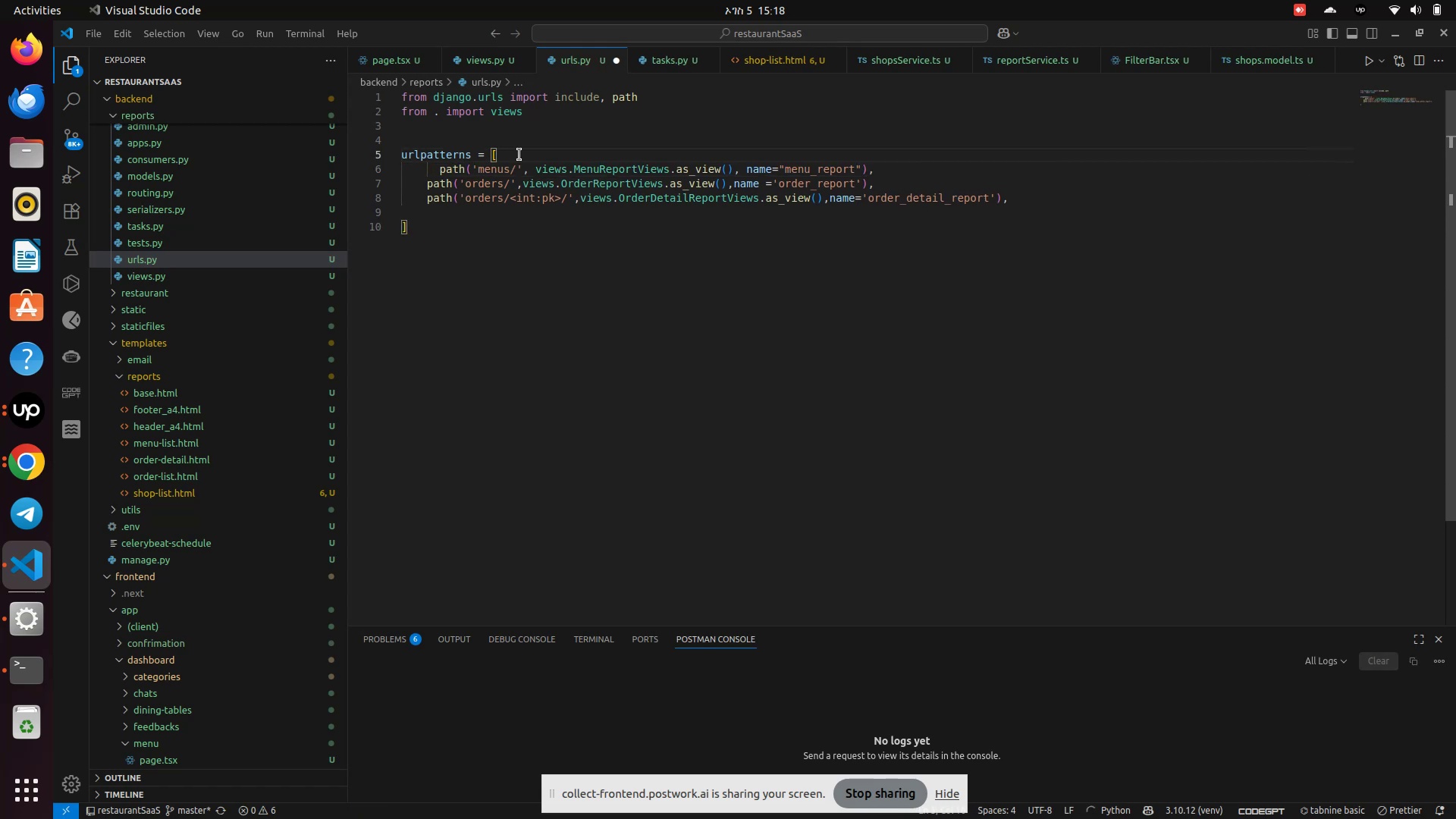 
key(Enter)
 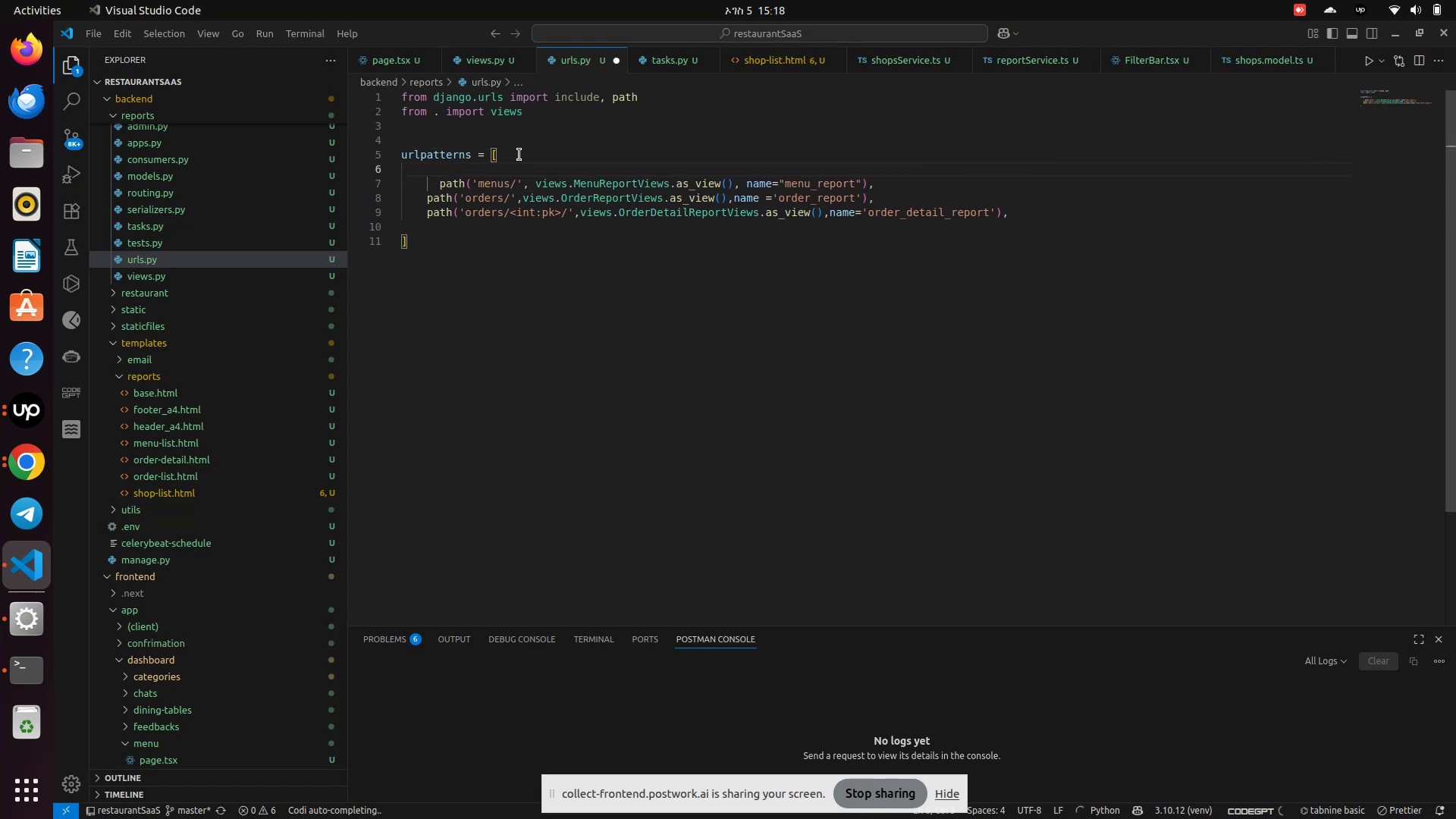 
key(ArrowDown)
 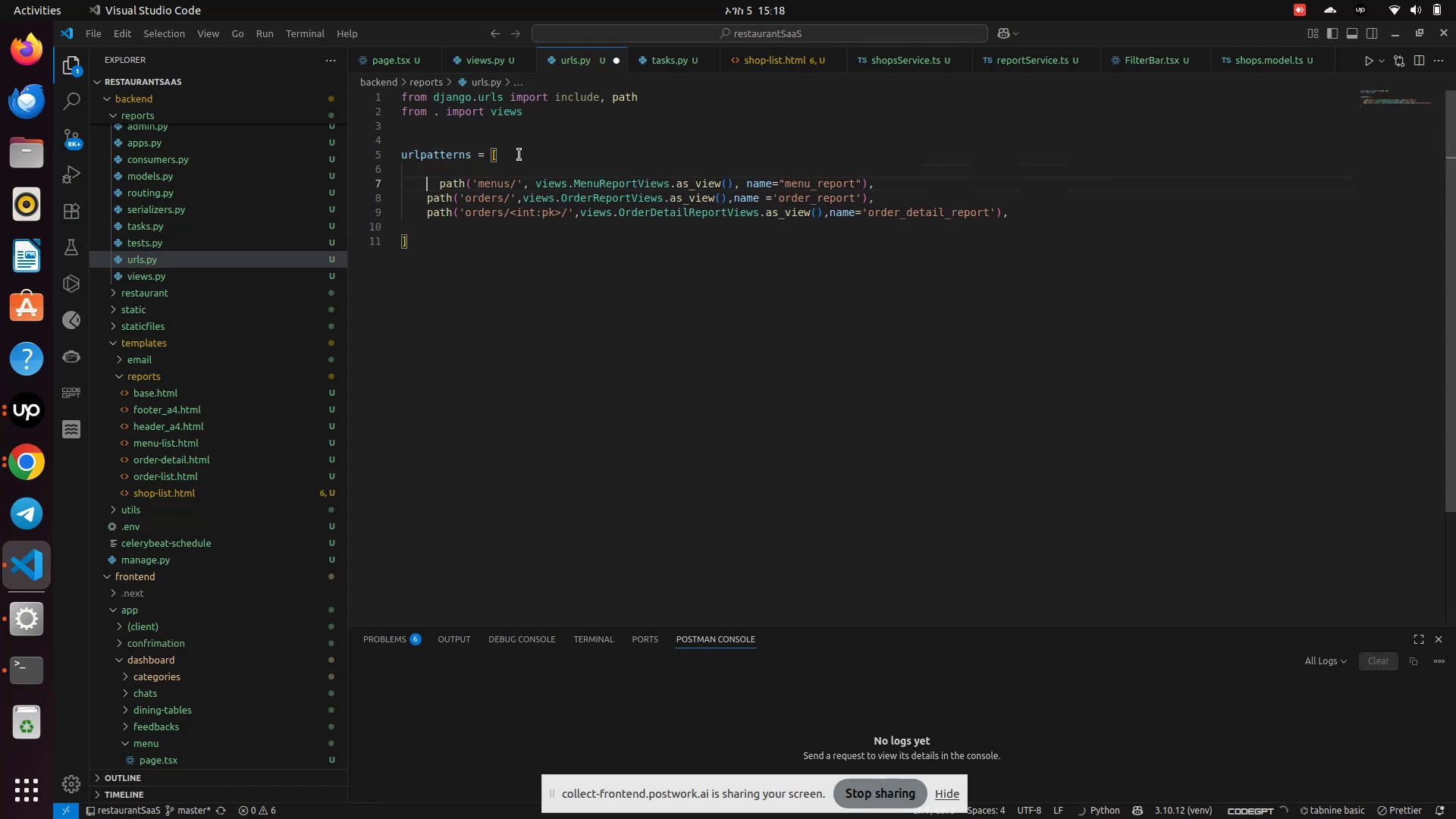 
key(ArrowRight)
 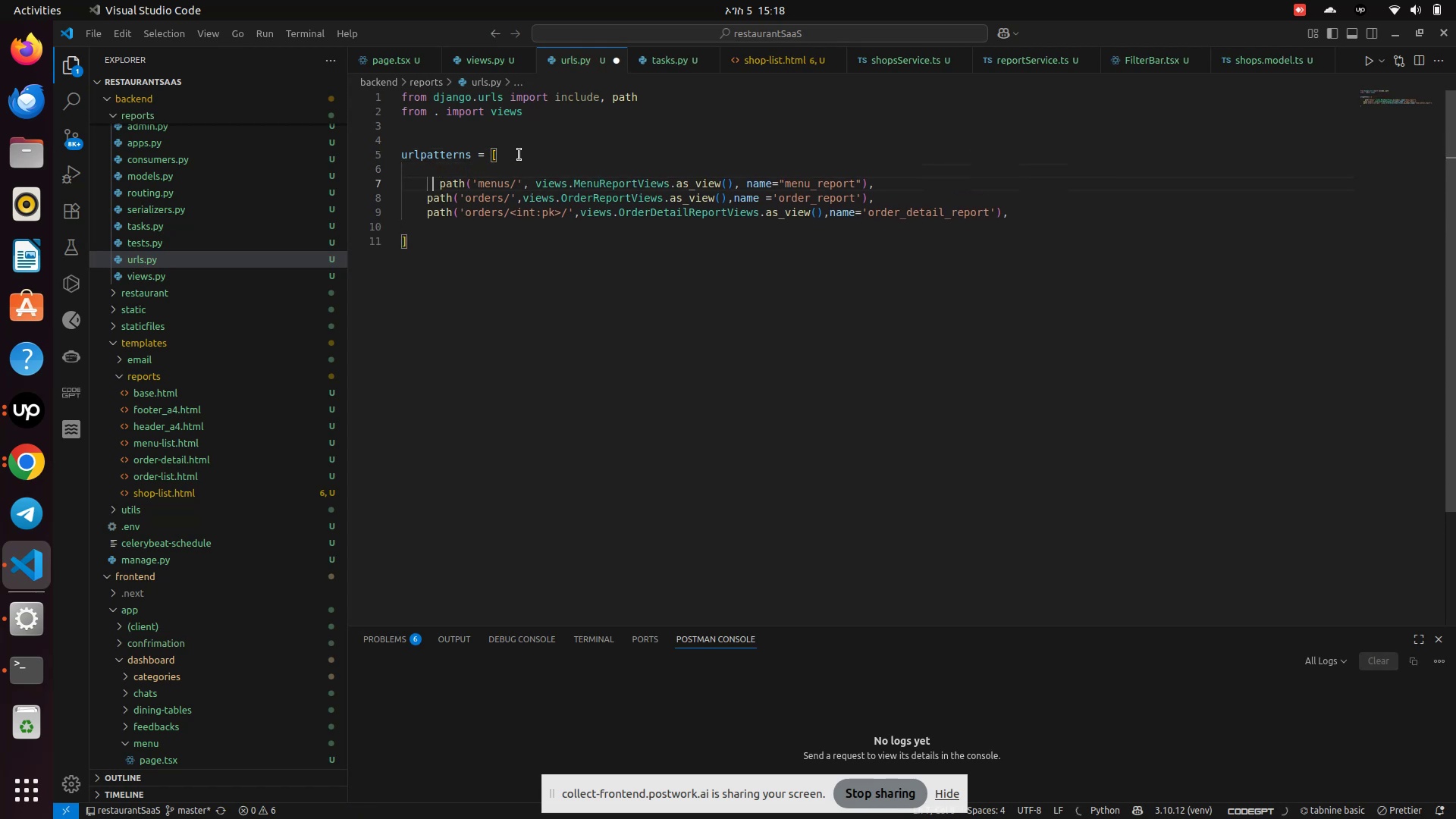 
key(ArrowRight)
 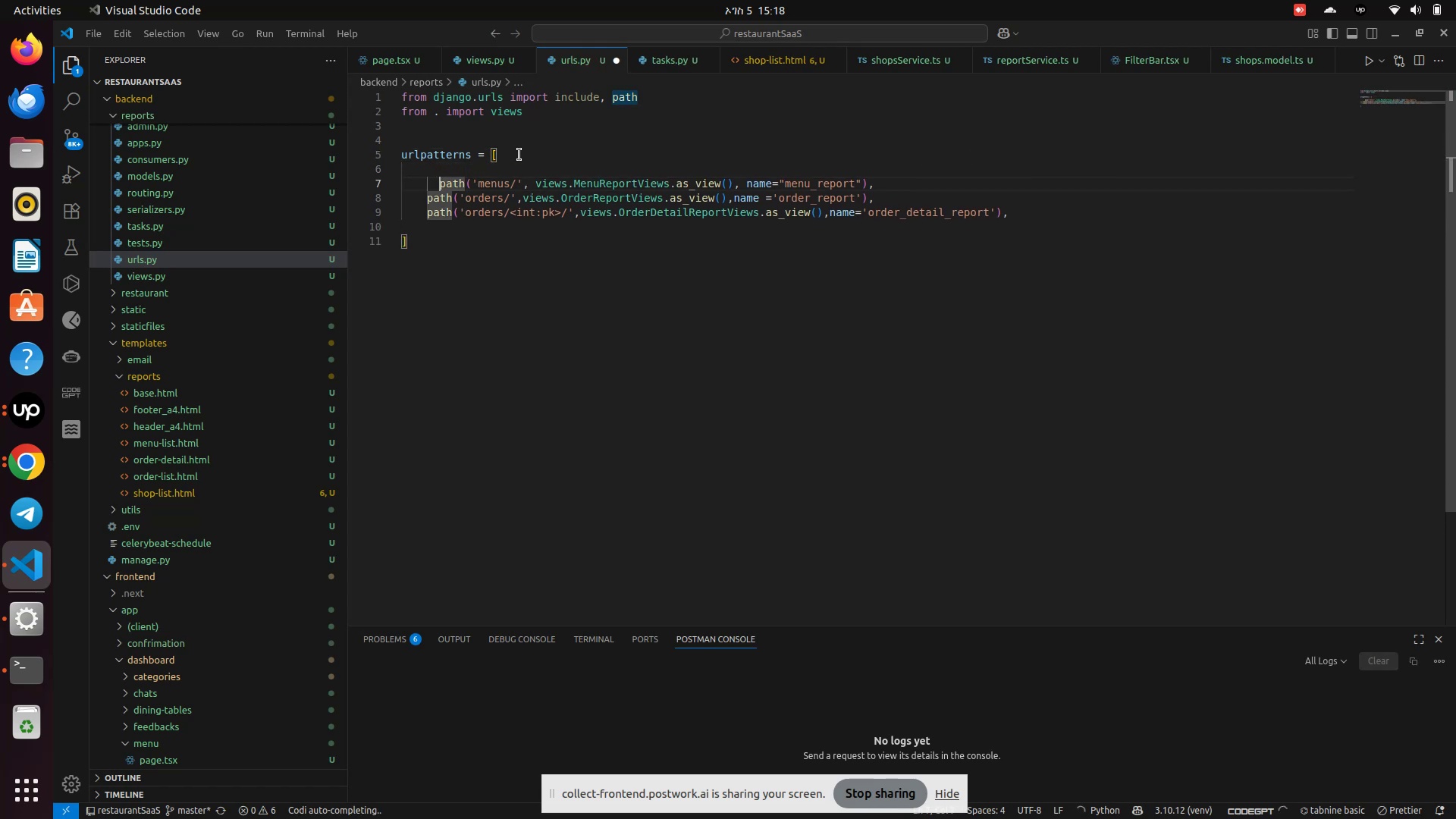 
key(Backspace)
 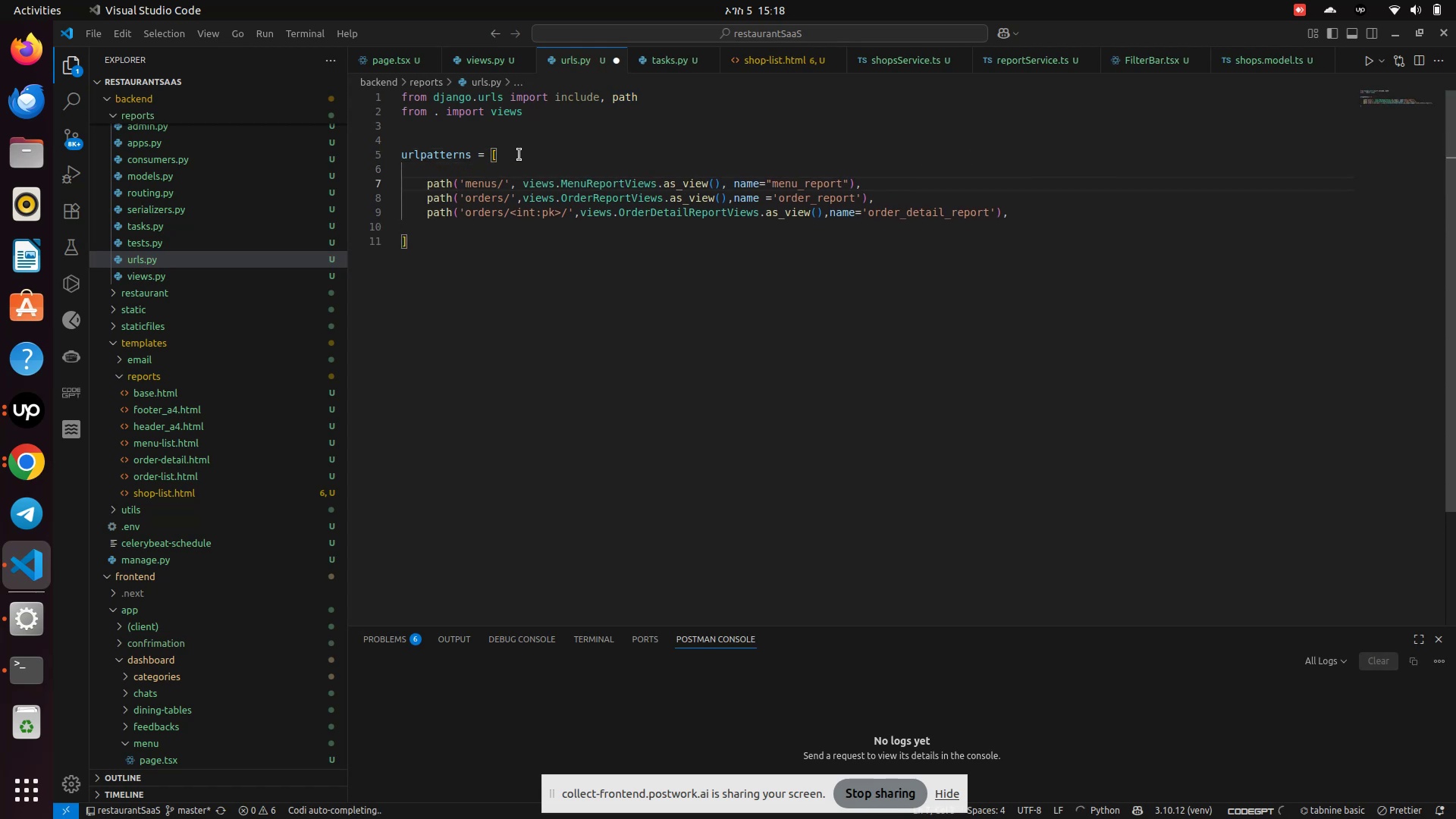 
key(ArrowUp)
 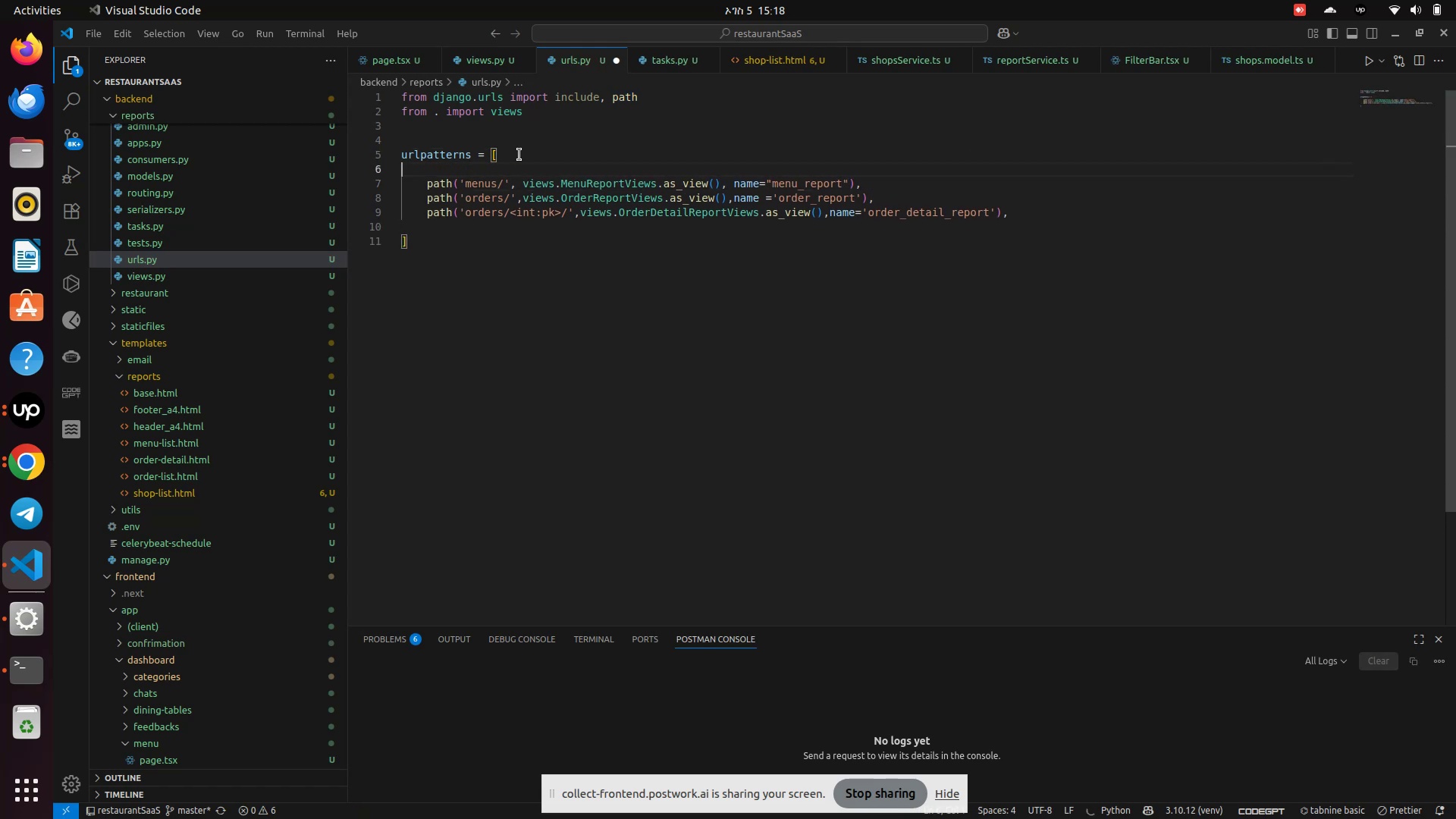 
type(    path('shops/,)
key(Backspace)
 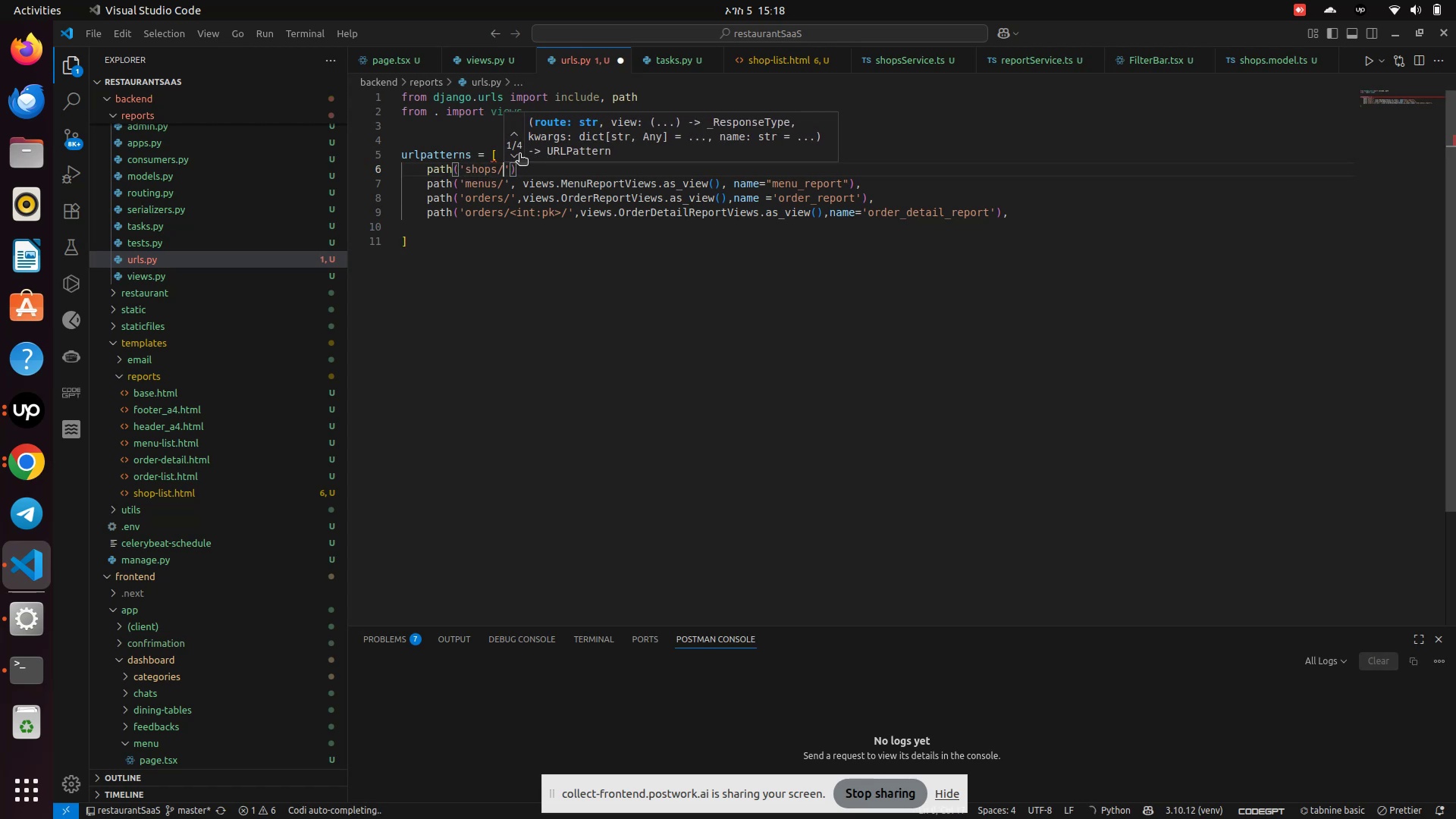 
key(ArrowRight)
 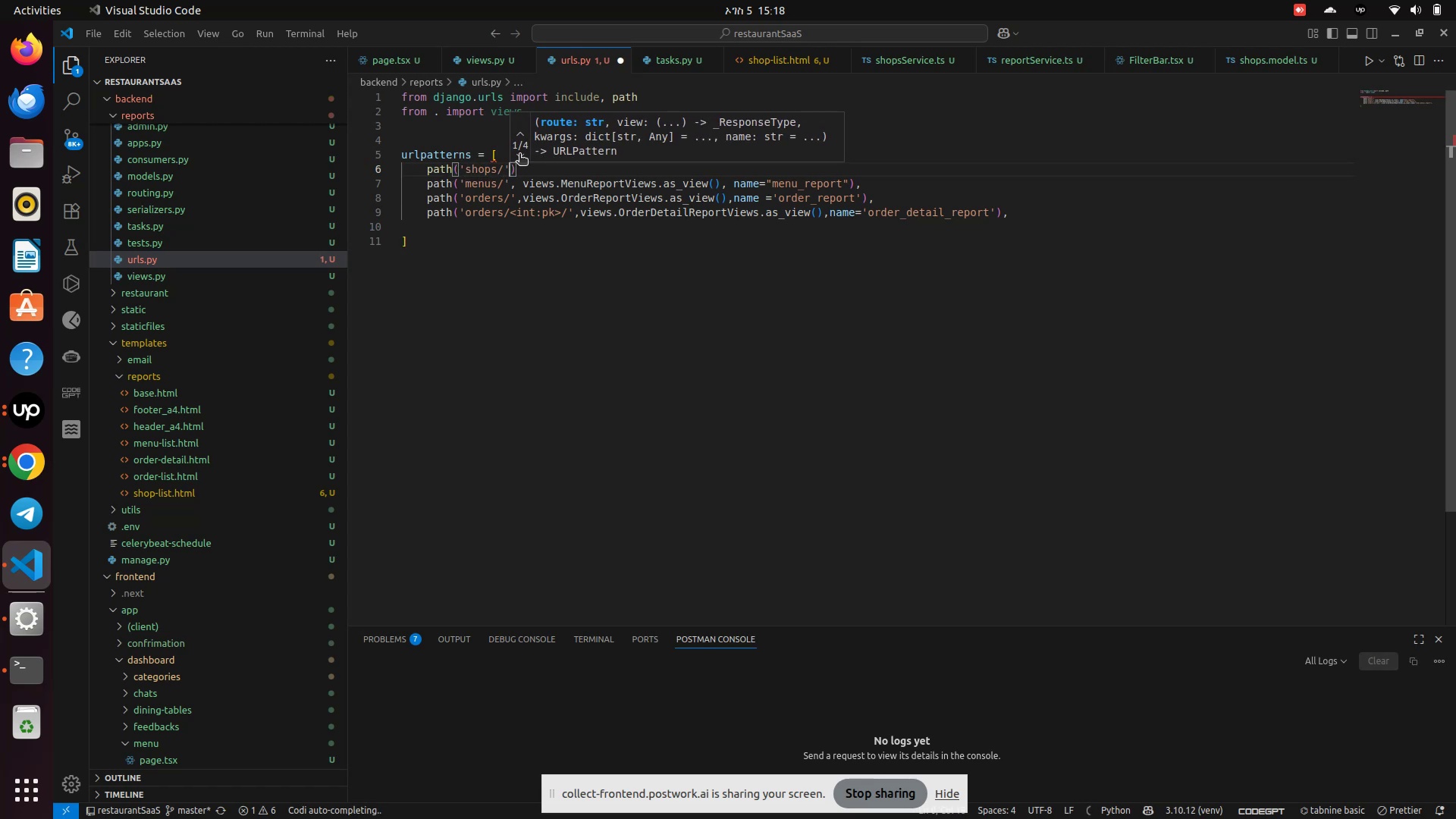 
type(, views.)
 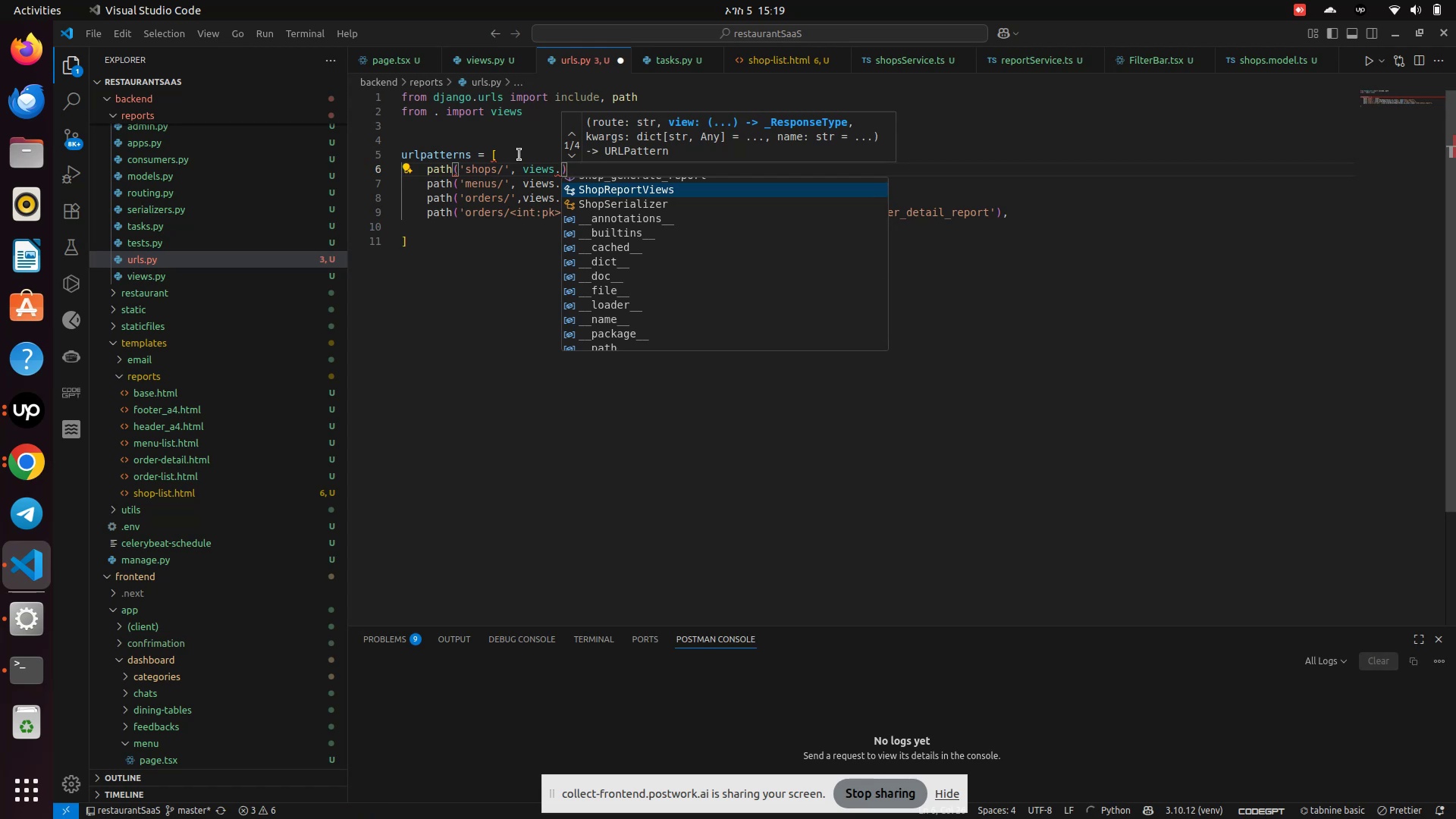 
key(Enter)
 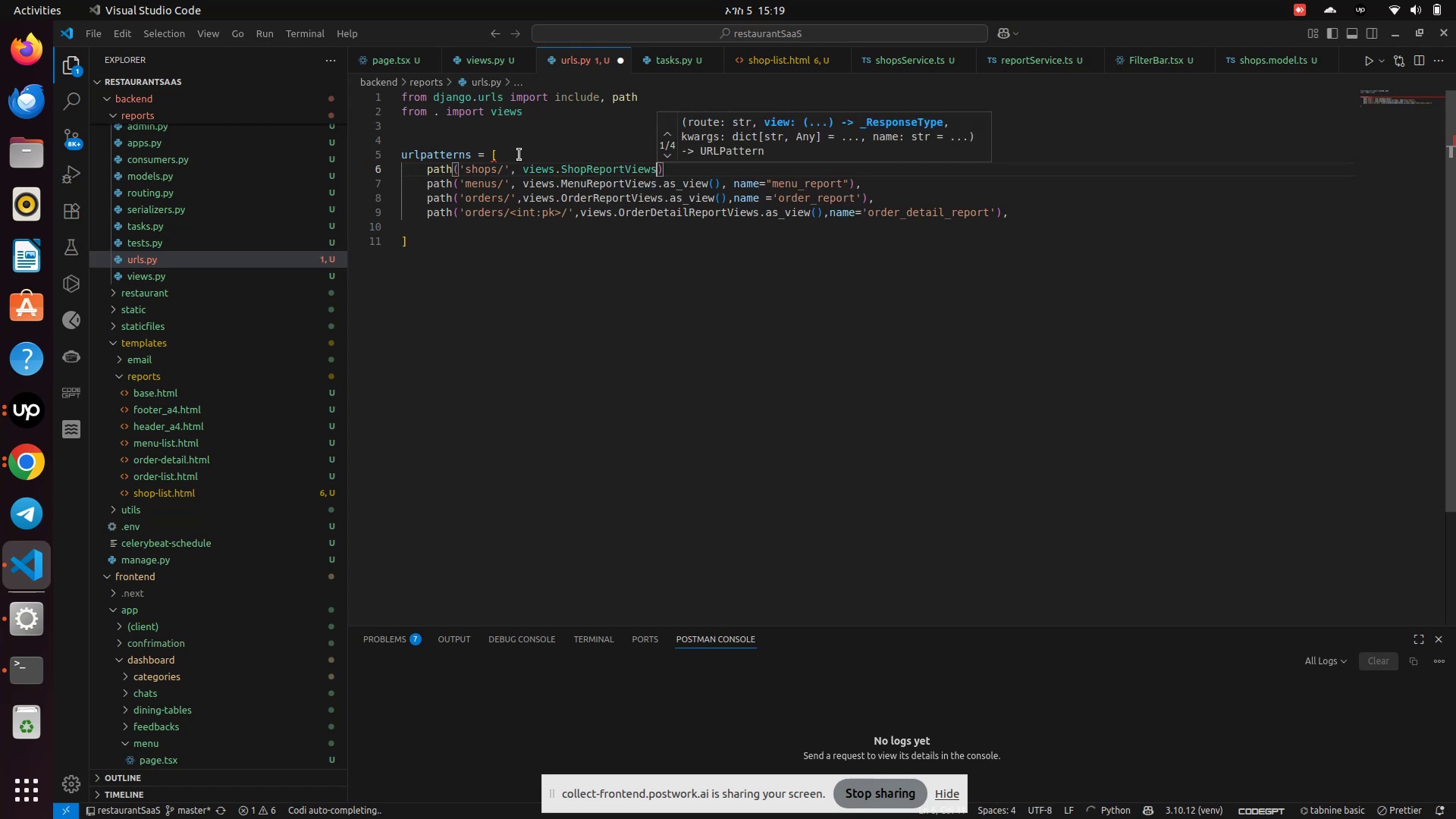 
type(.as)
 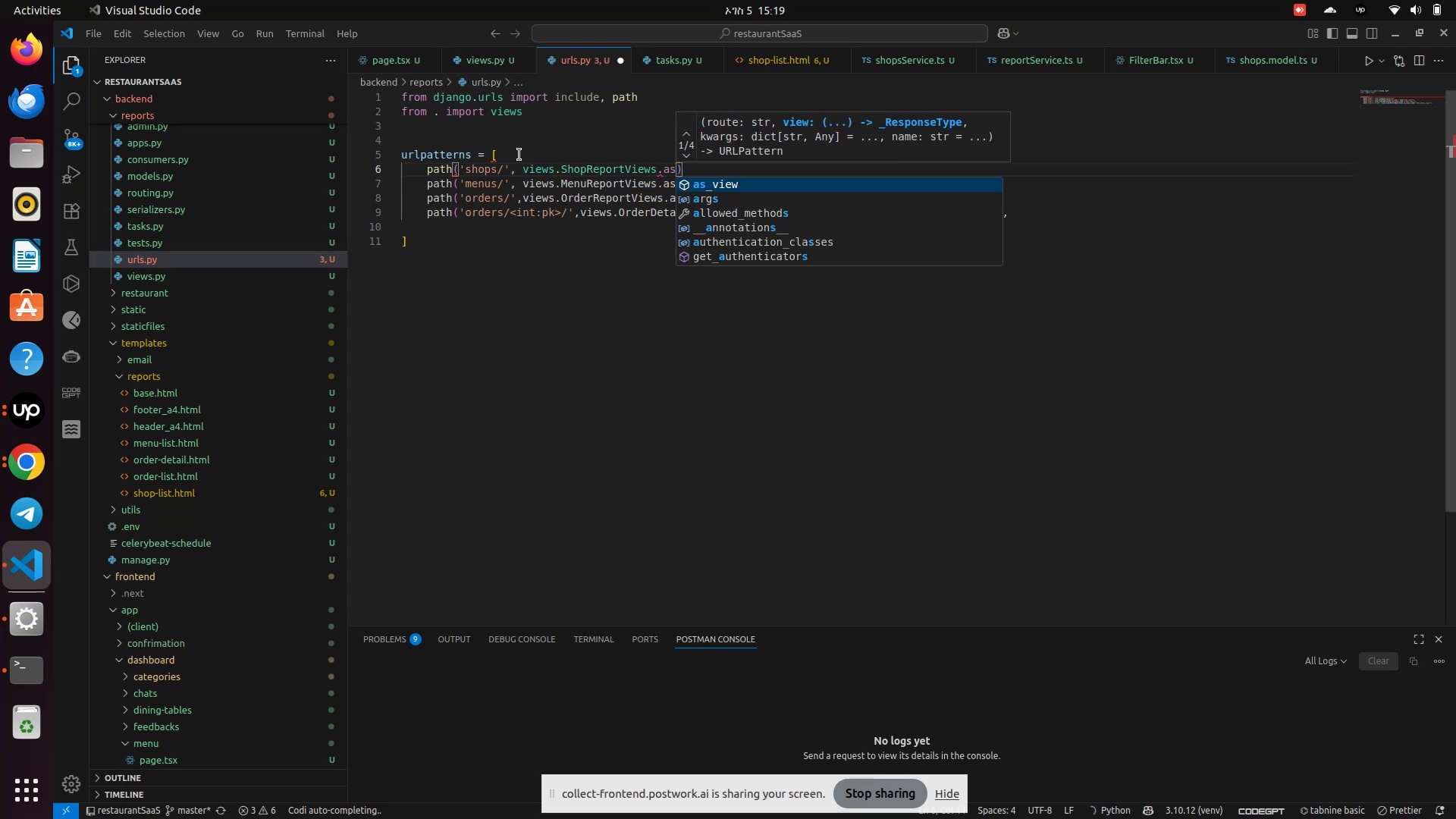 
key(Enter)
 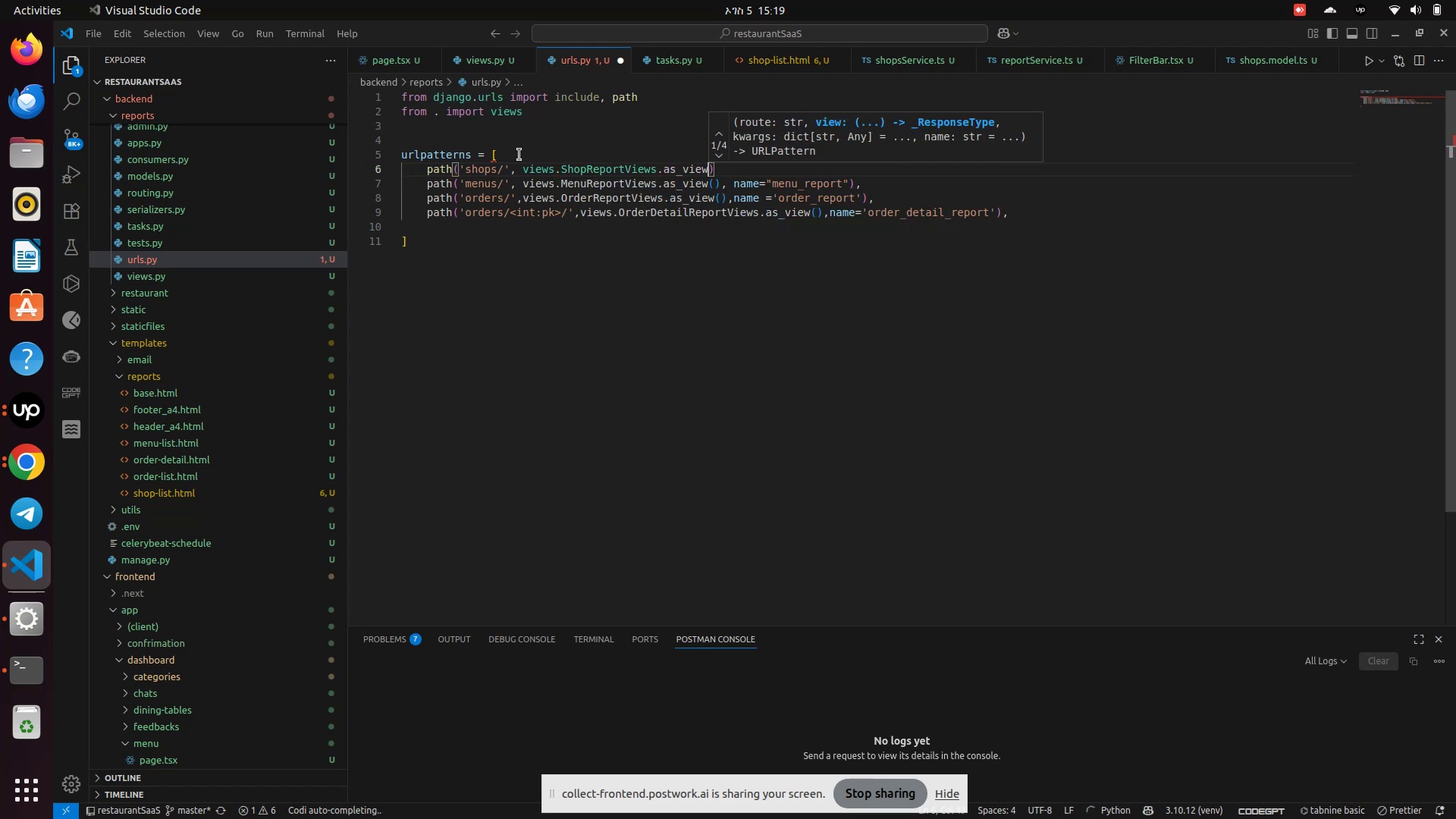 
key(Shift+9)
 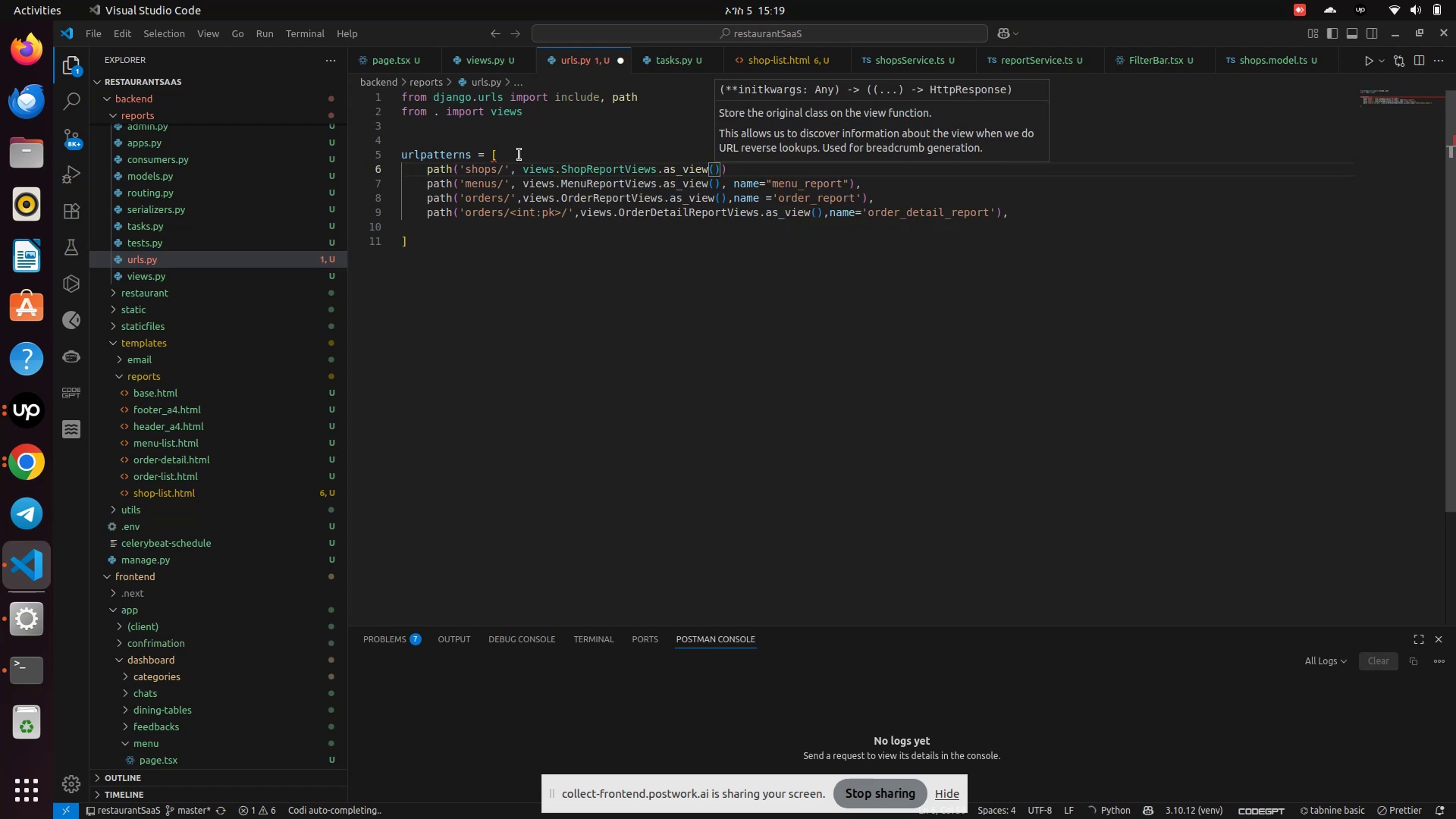 
key(ArrowRight)
 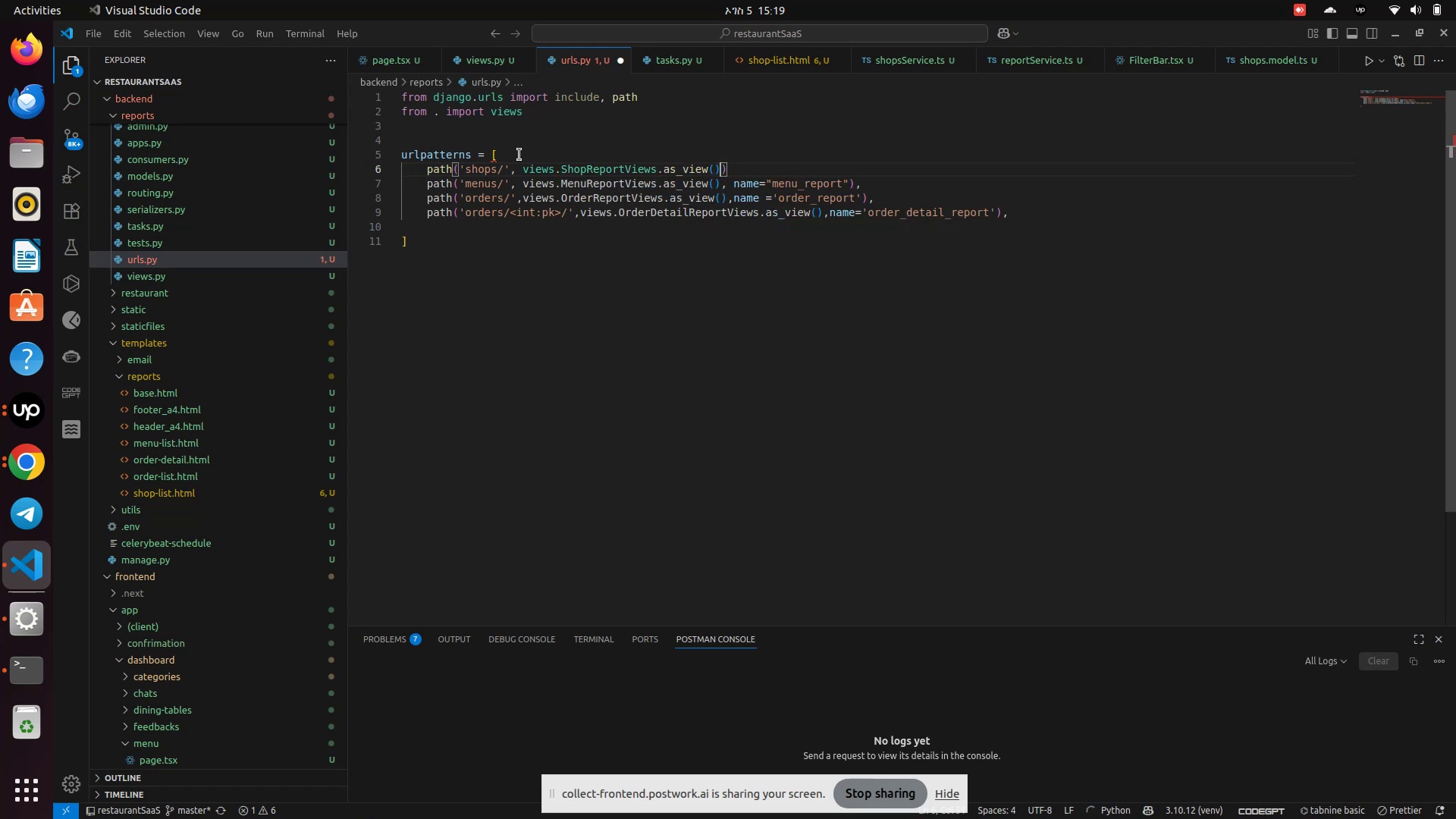 
type(, name='menu_report)
 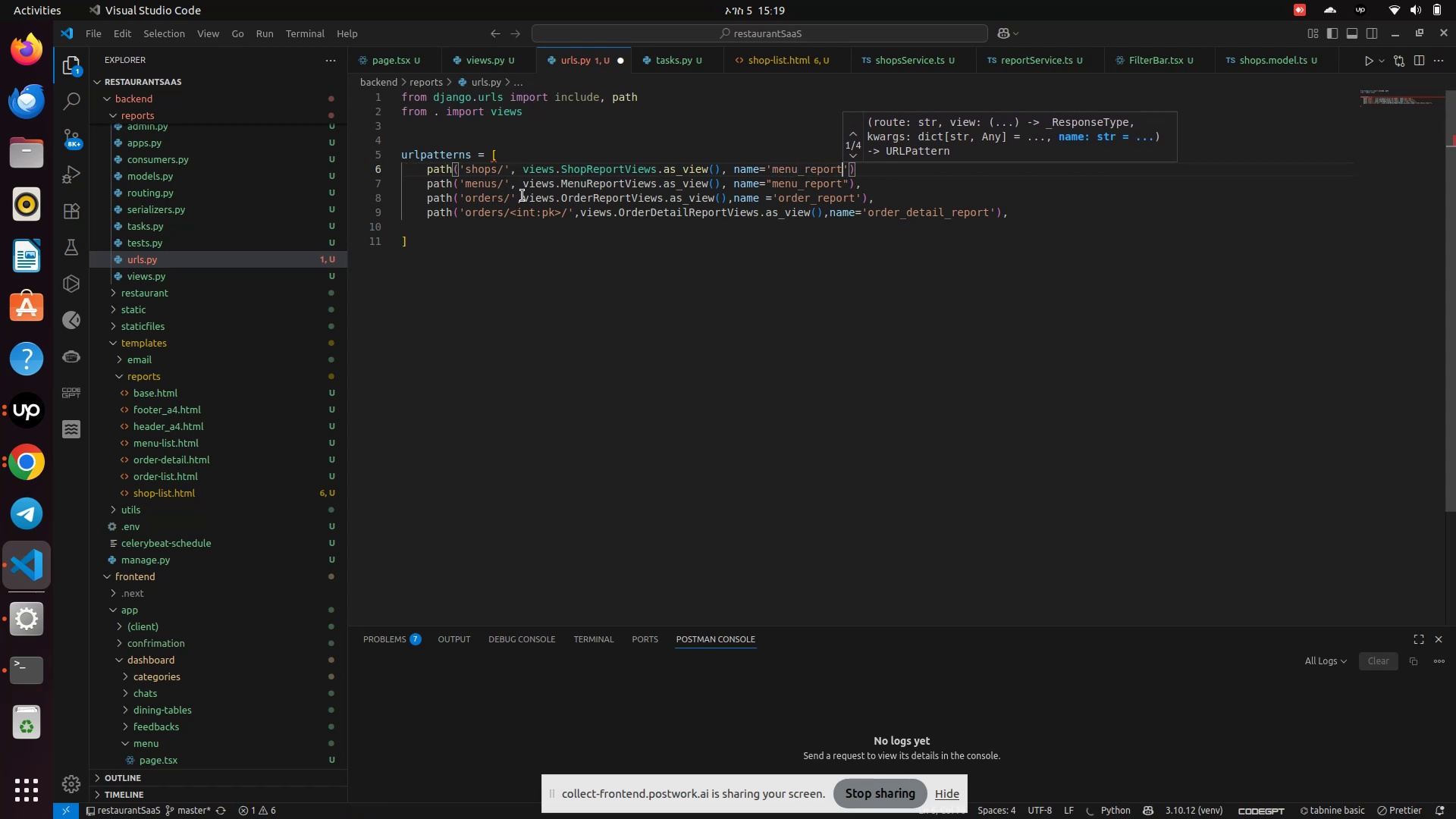 
left_click([733, 257])
 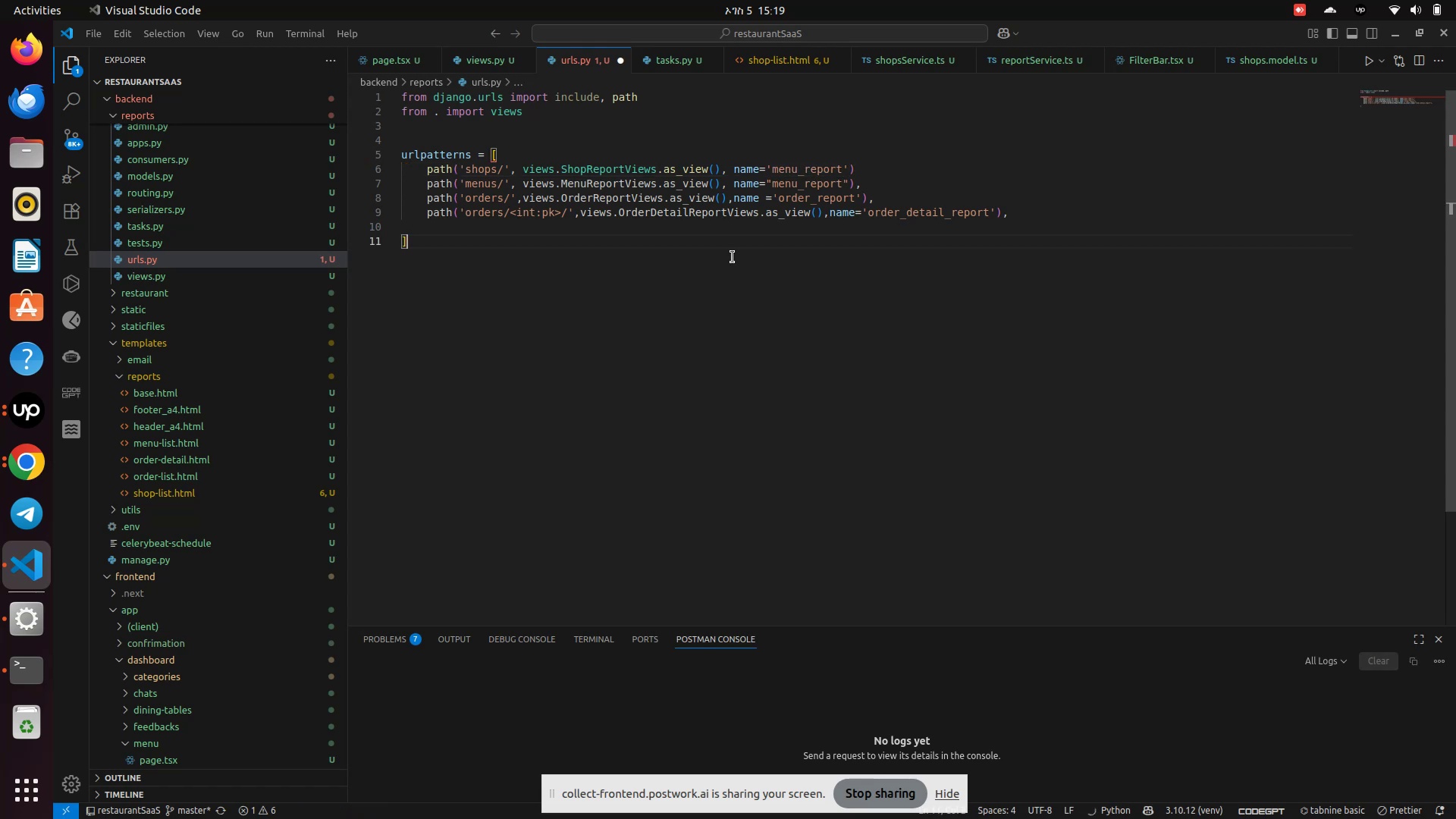 
key(Control+S)
 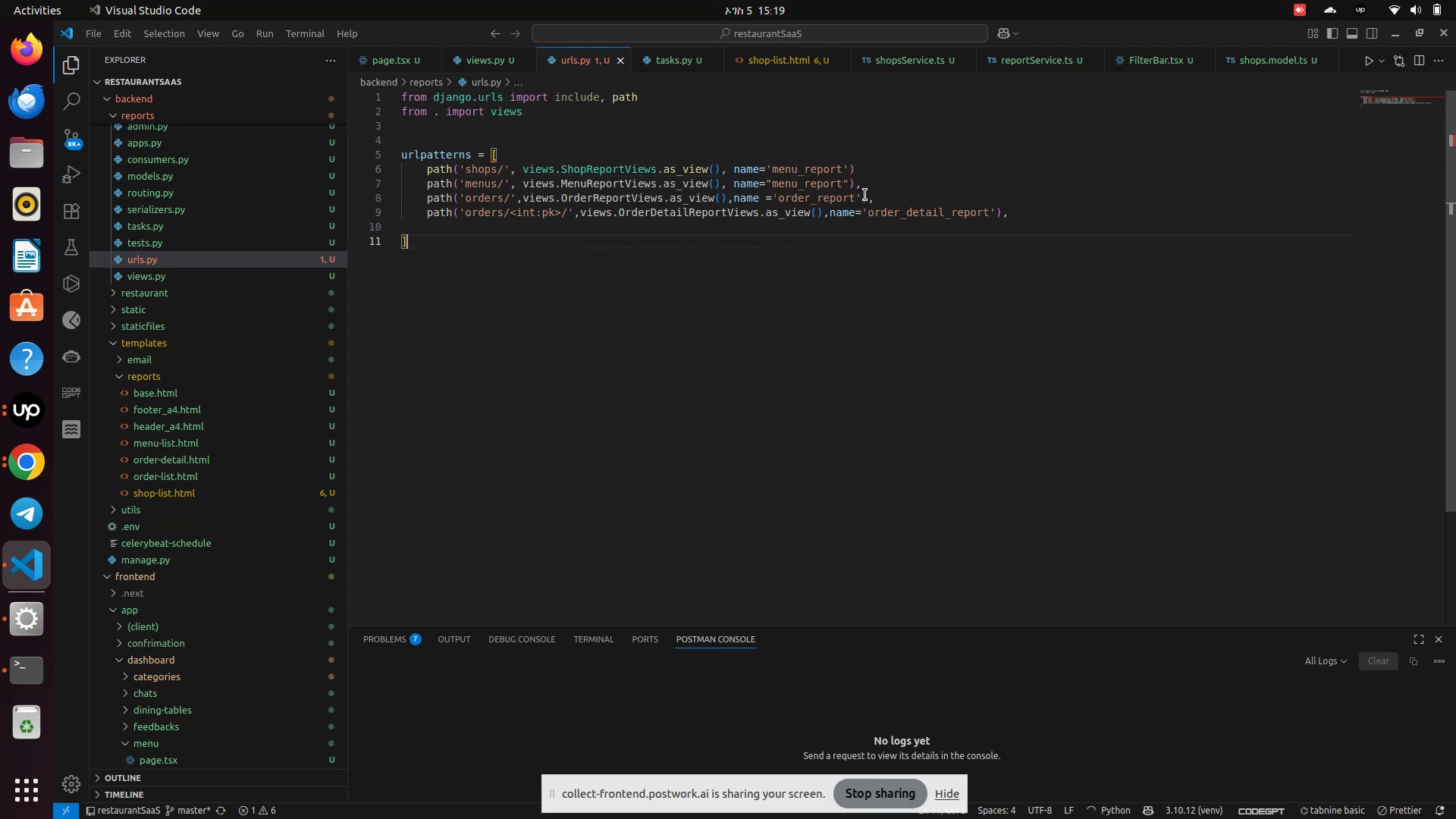 
left_click([905, 188])
 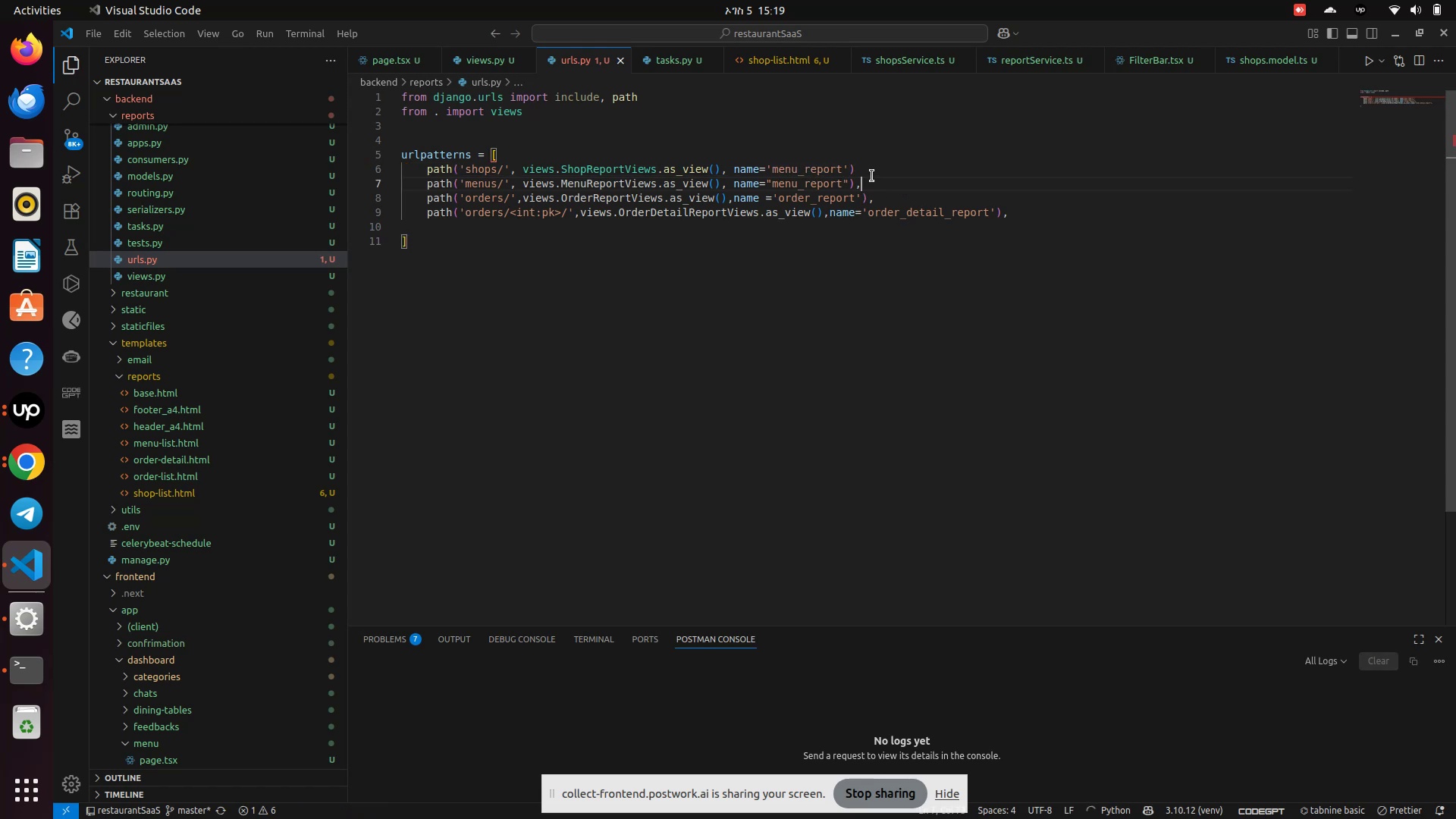 
left_click([872, 176])
 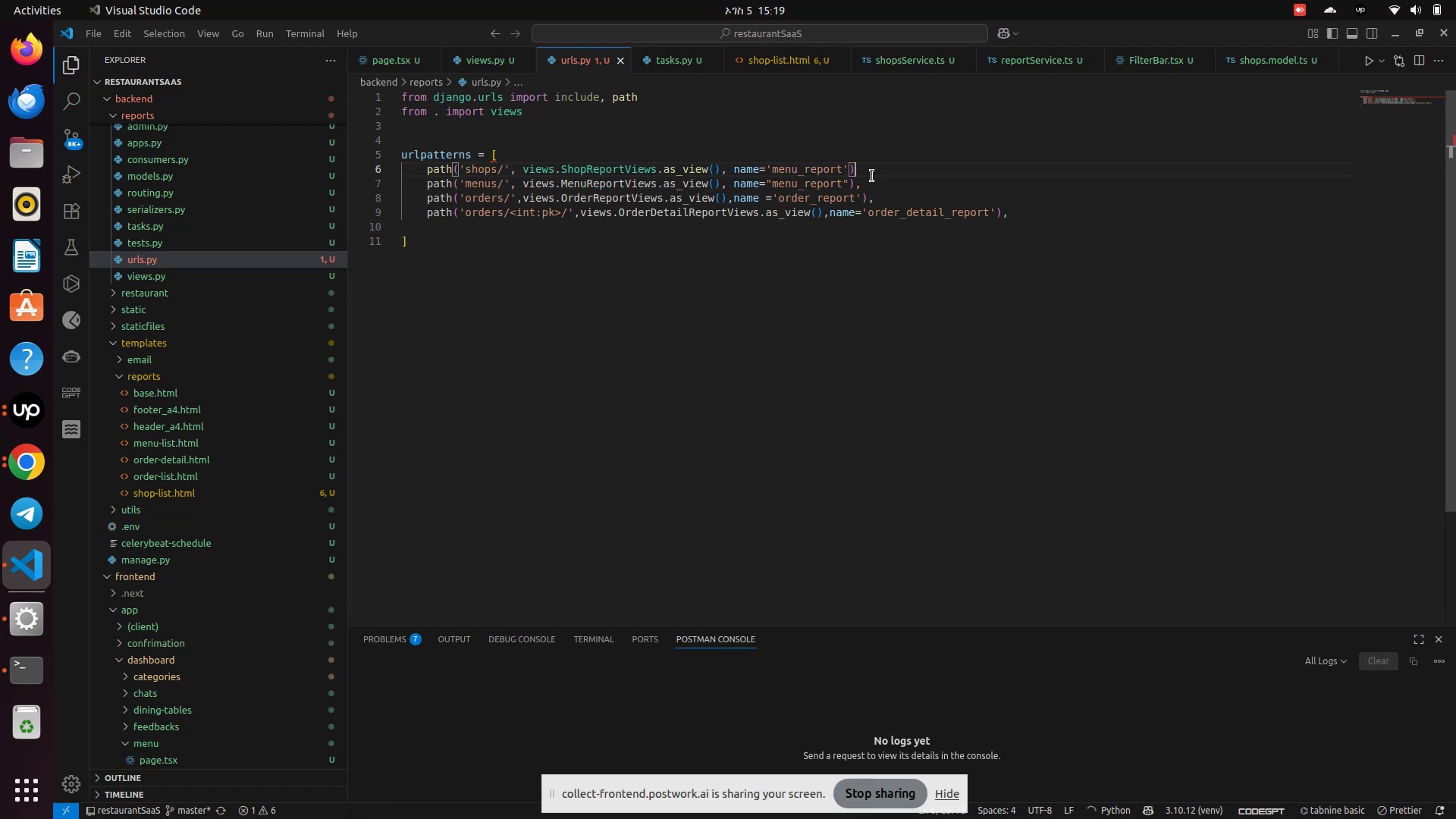 
key(Comma)
 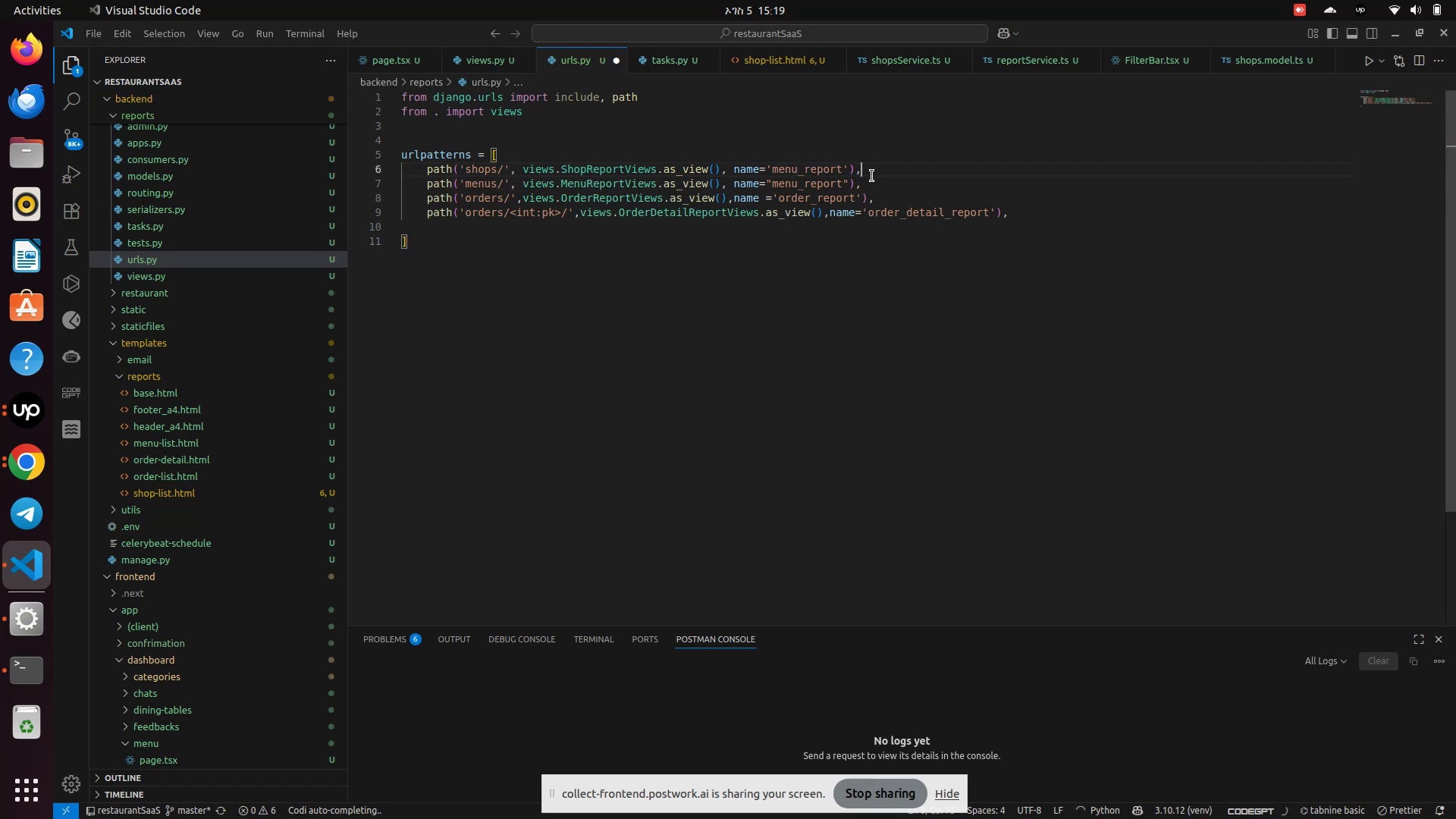 
key(Control+S)
 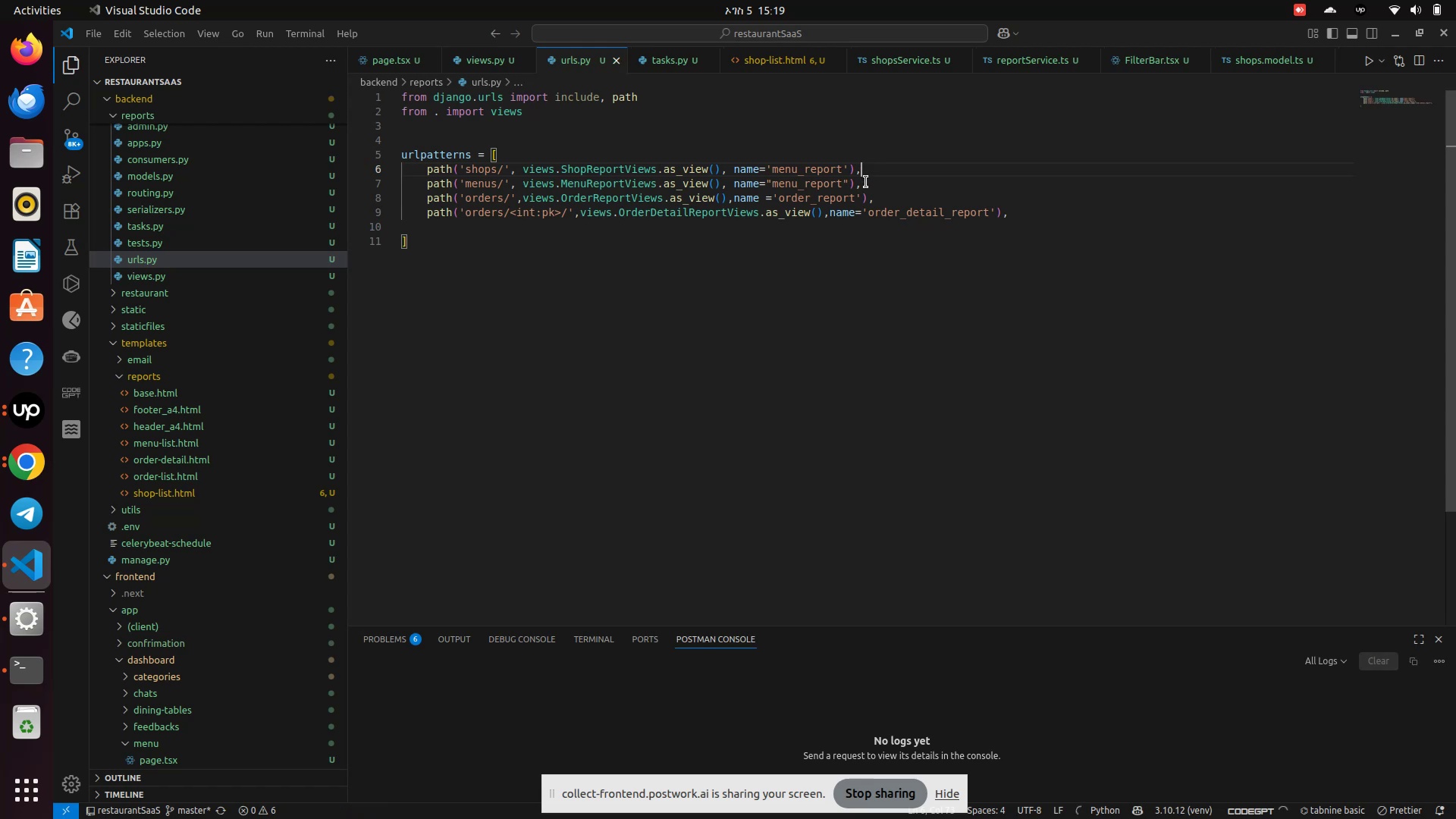 
key(Control+S)
 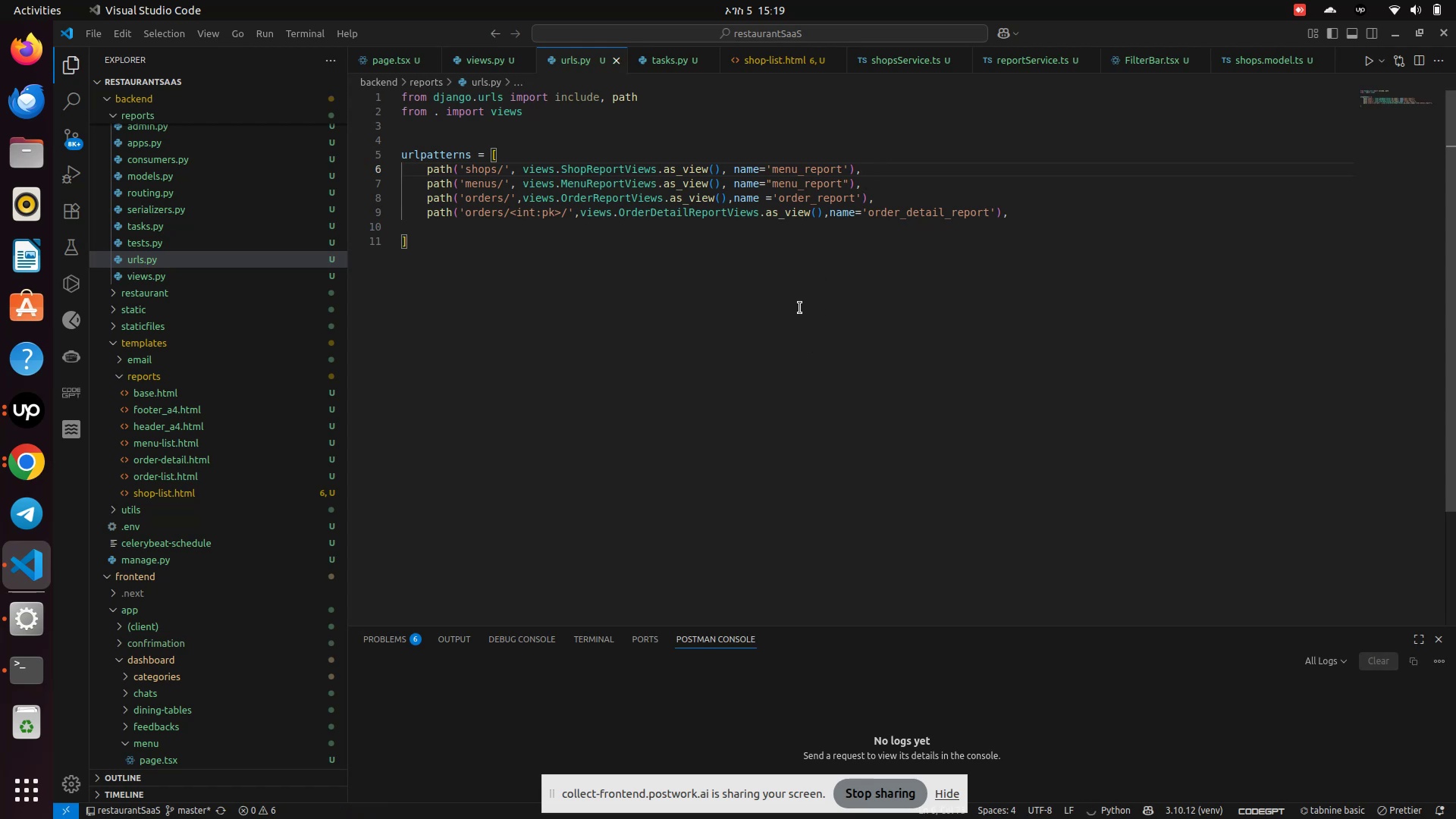 
wait(9.74)
 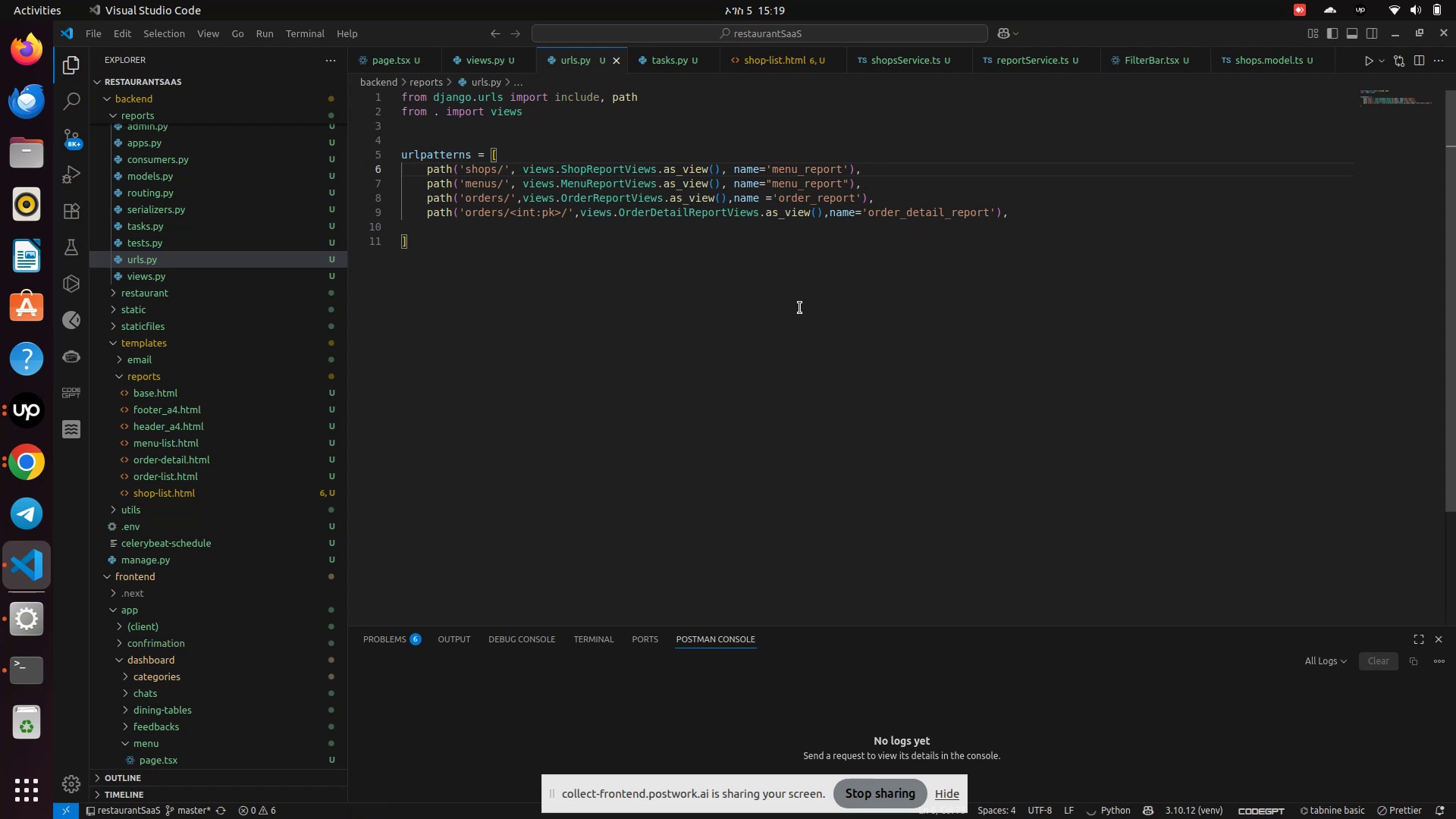 
scroll: coordinate [786, 316], scroll_direction: up, amount: 1.0
 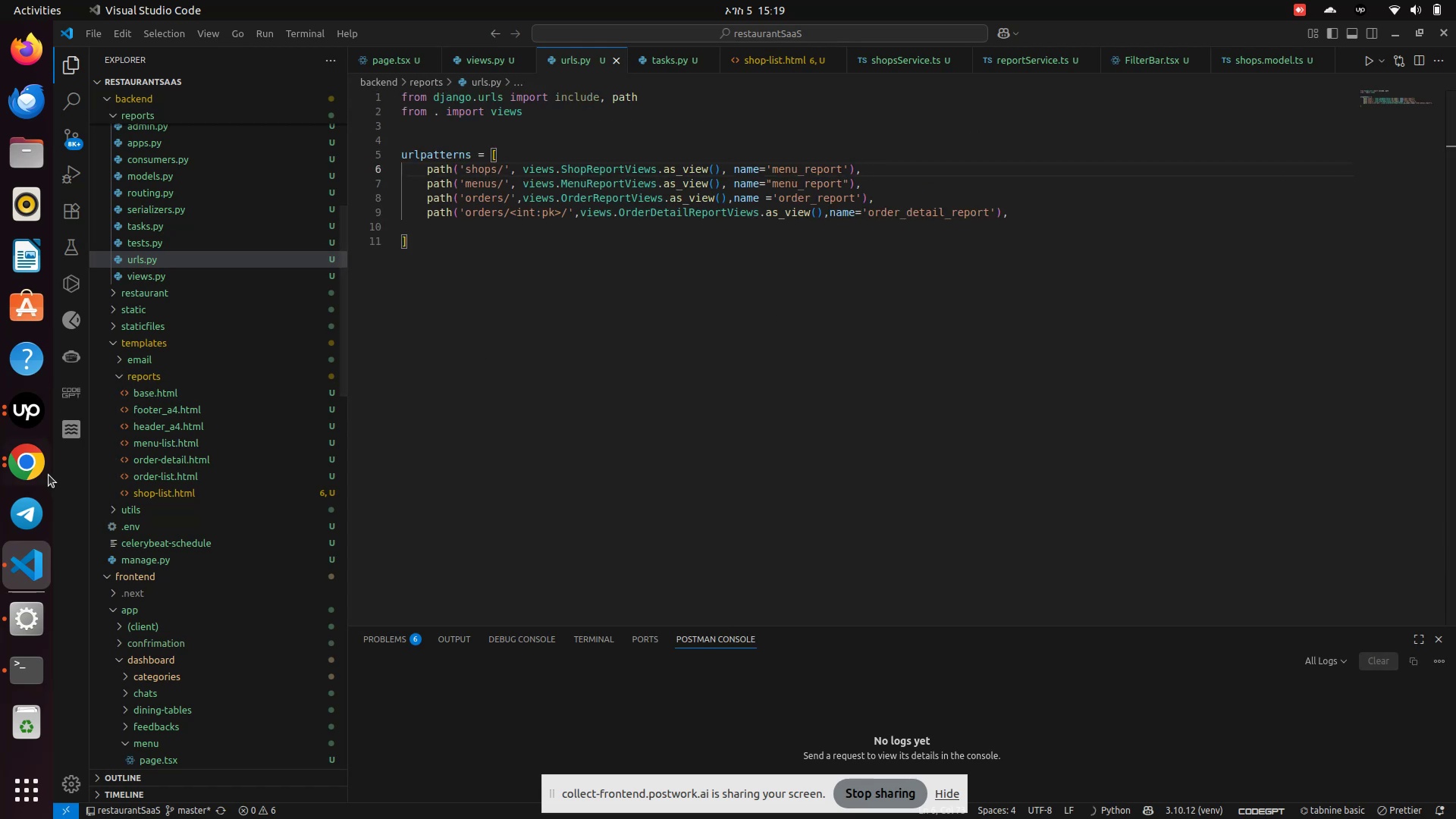 
left_click([31, 471])
 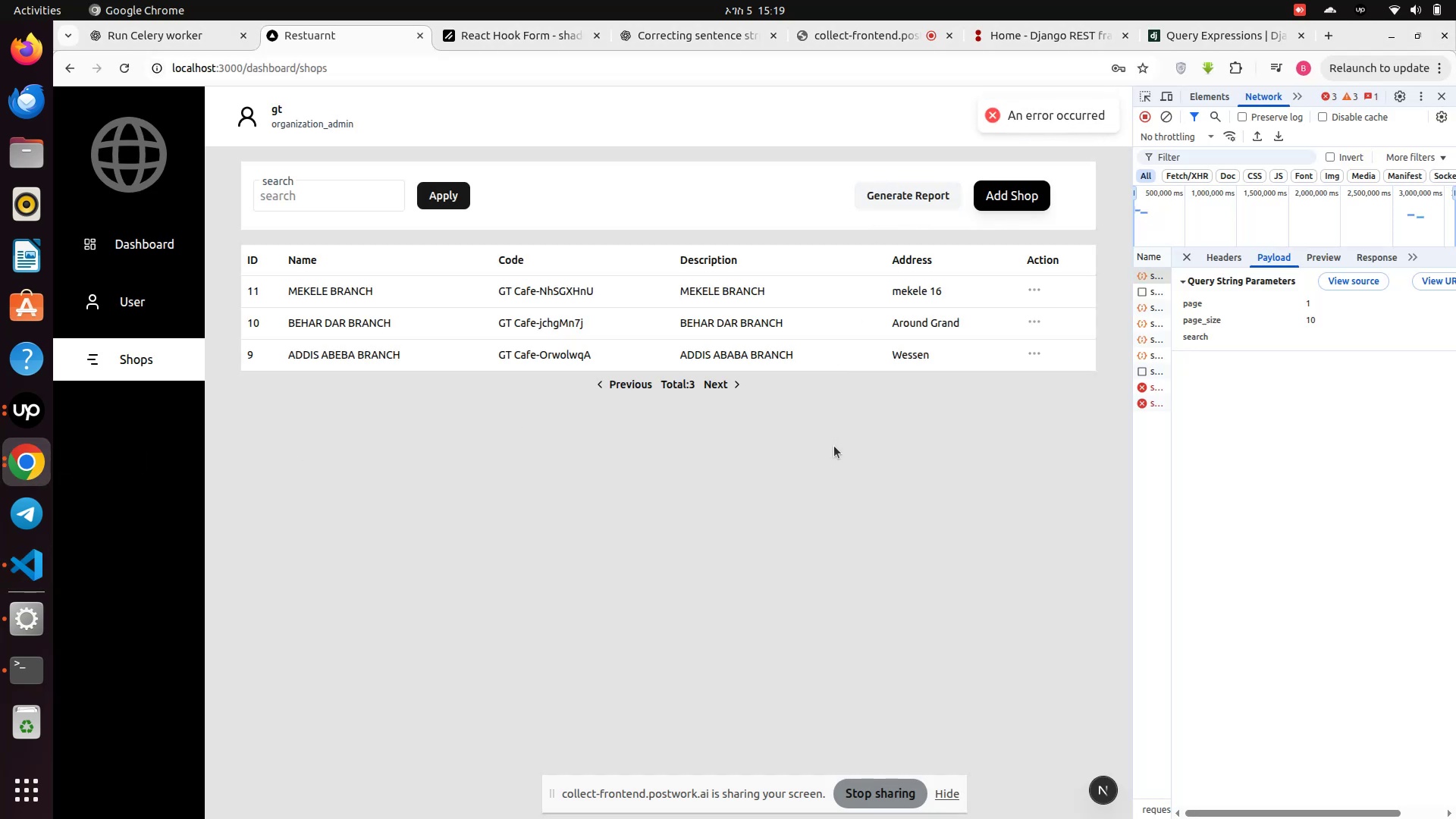 
left_click([34, 681])
 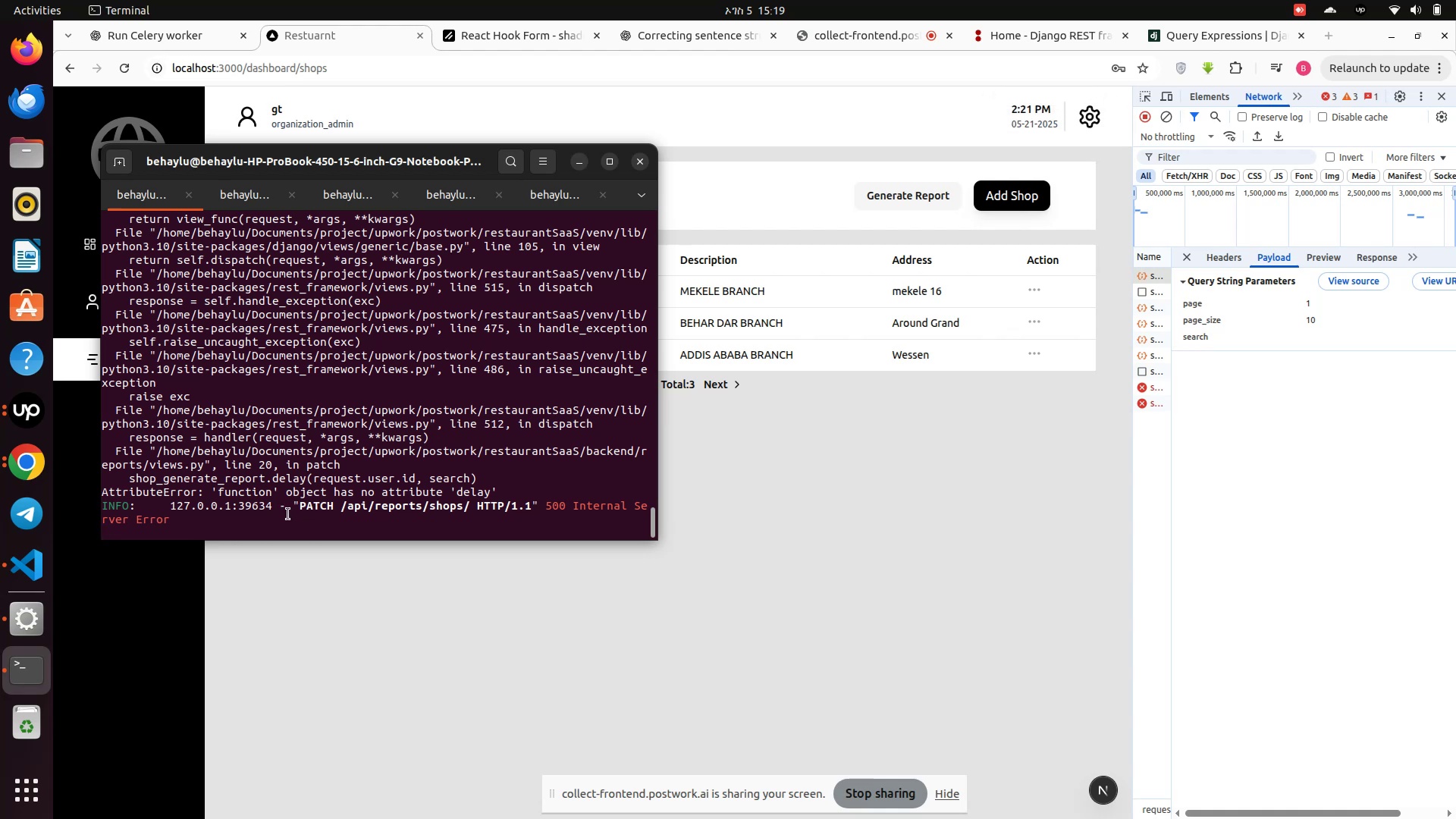 
wait(6.46)
 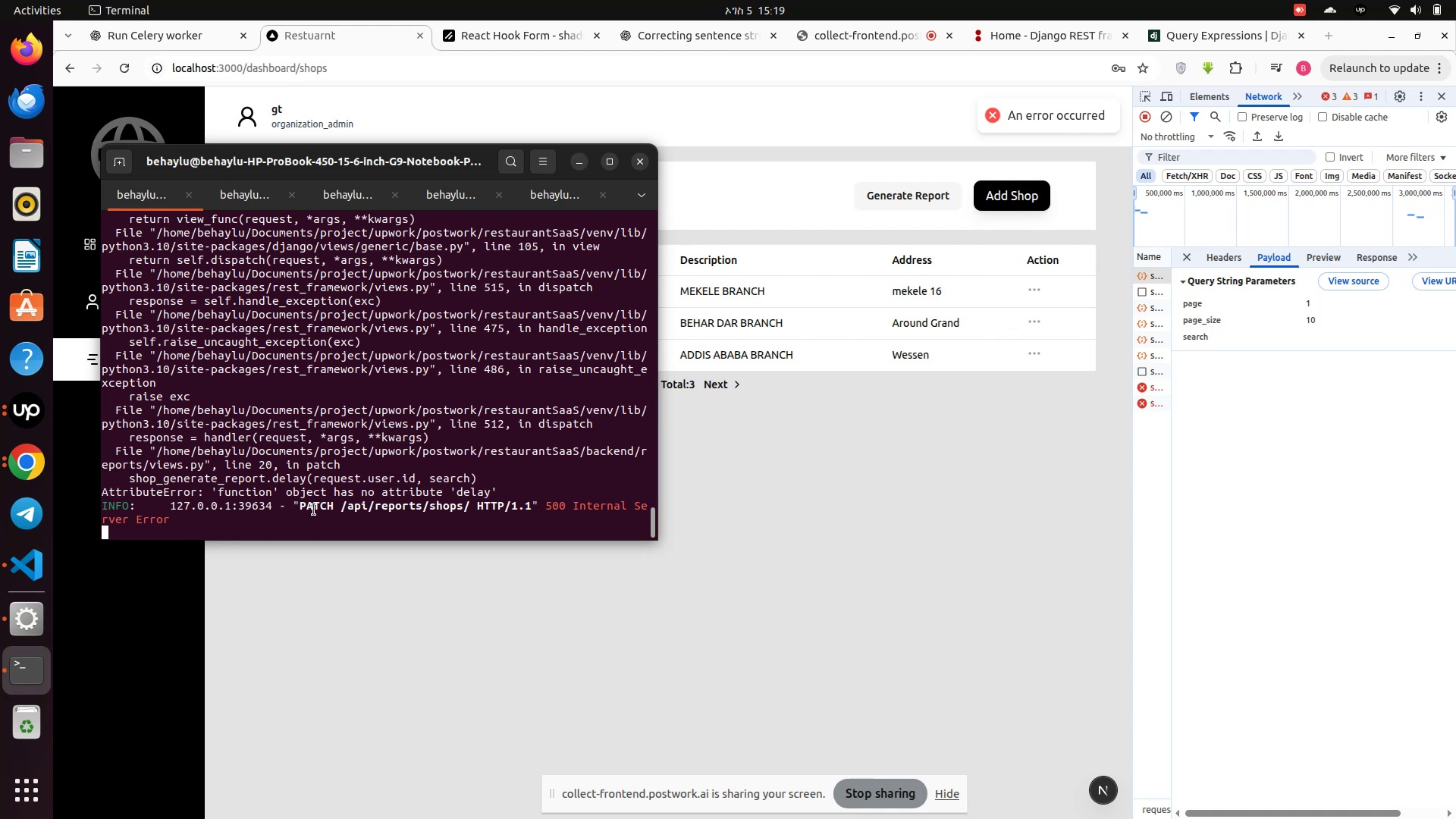 
left_click([443, 196])
 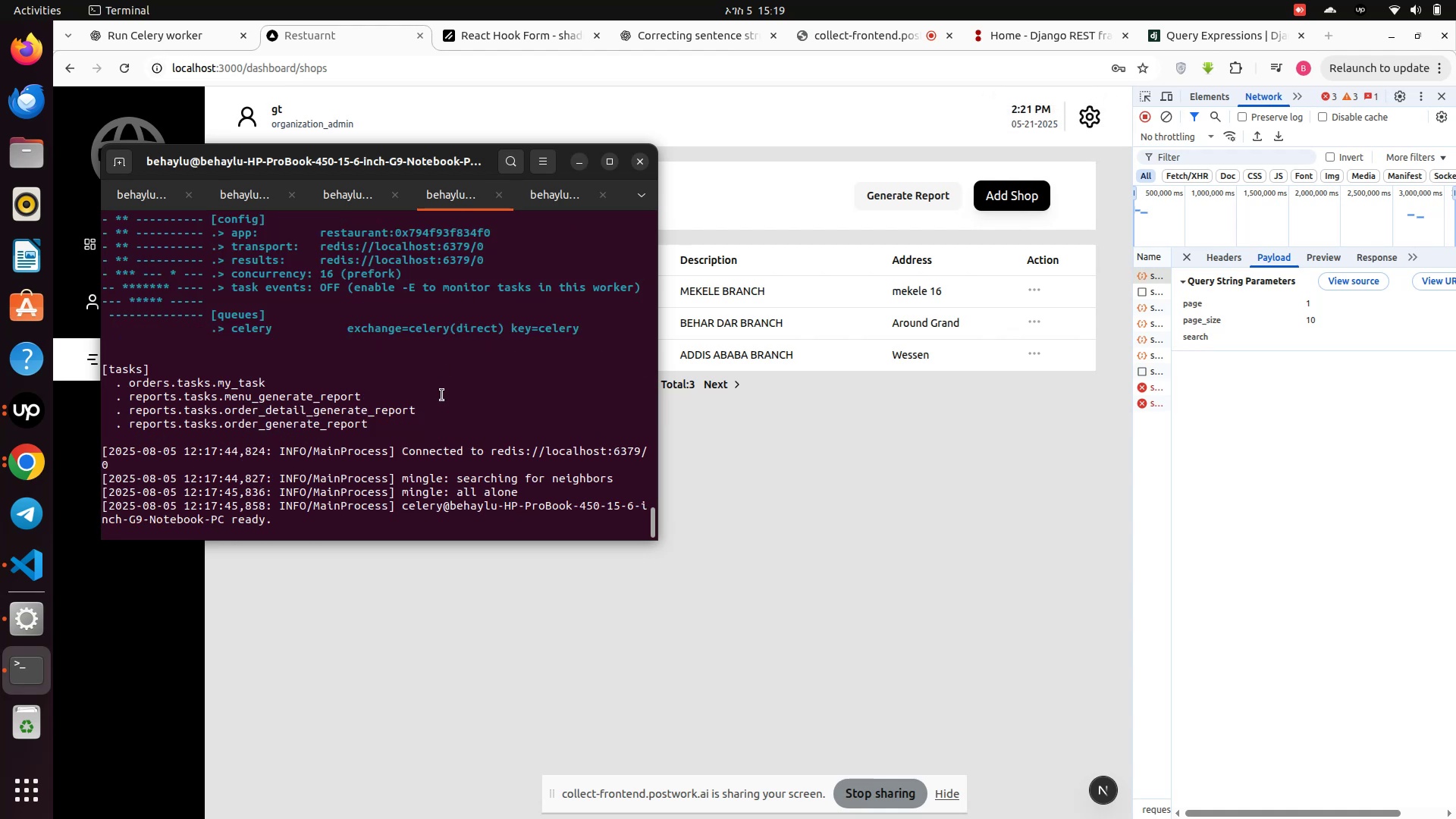 
key(Control+Z)
 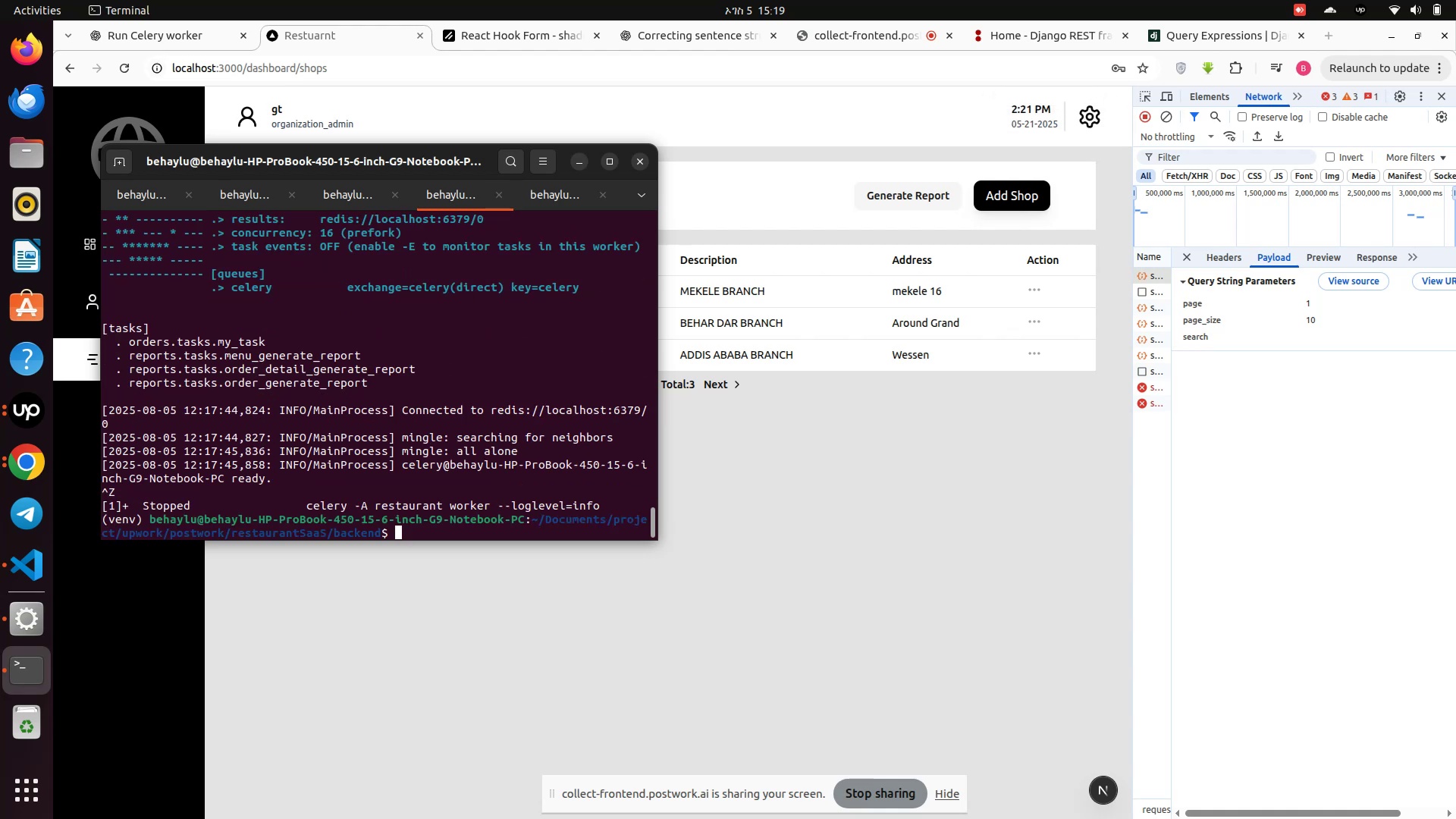 
key(ArrowUp)
 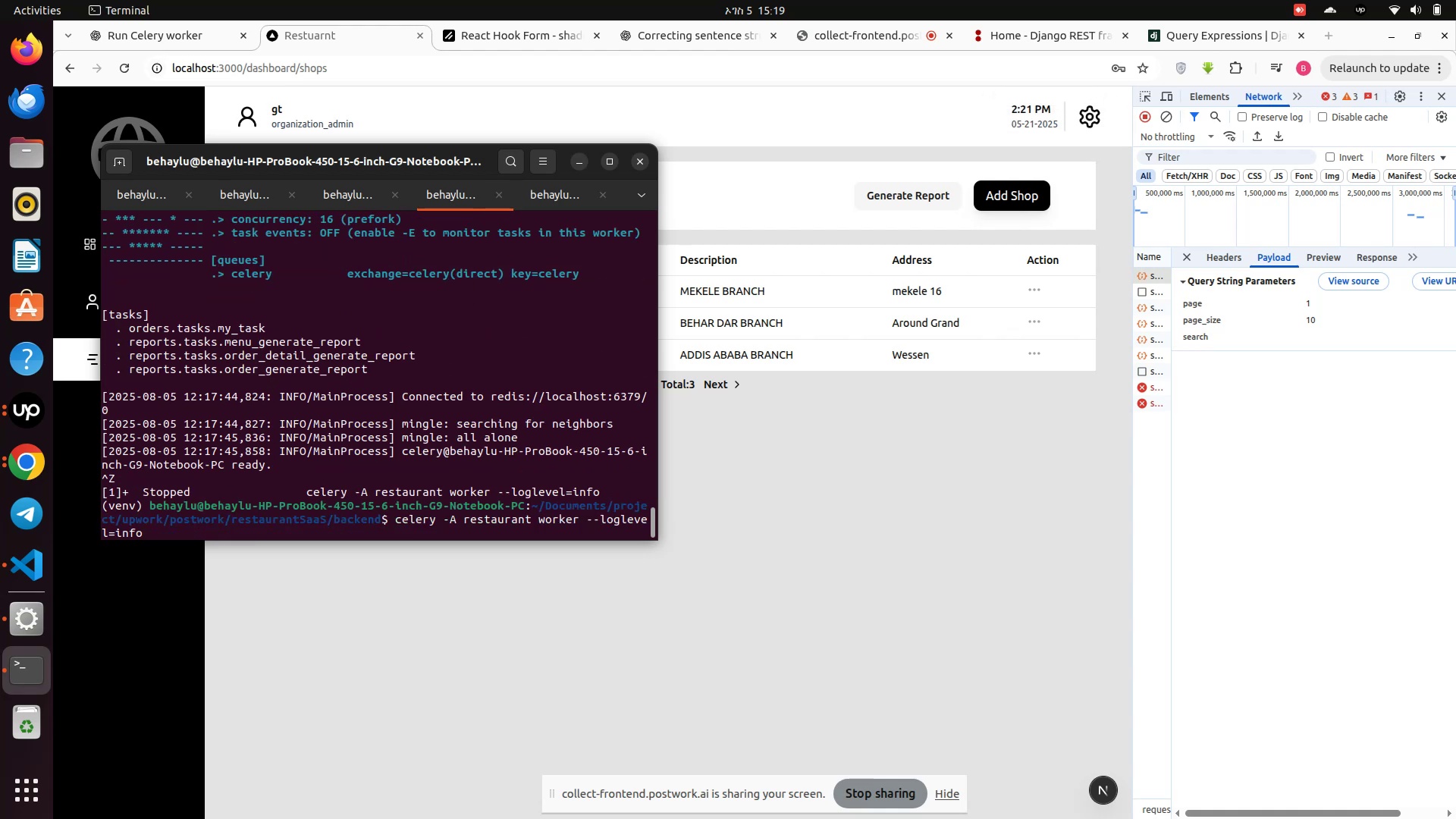 
key(ArrowUp)
 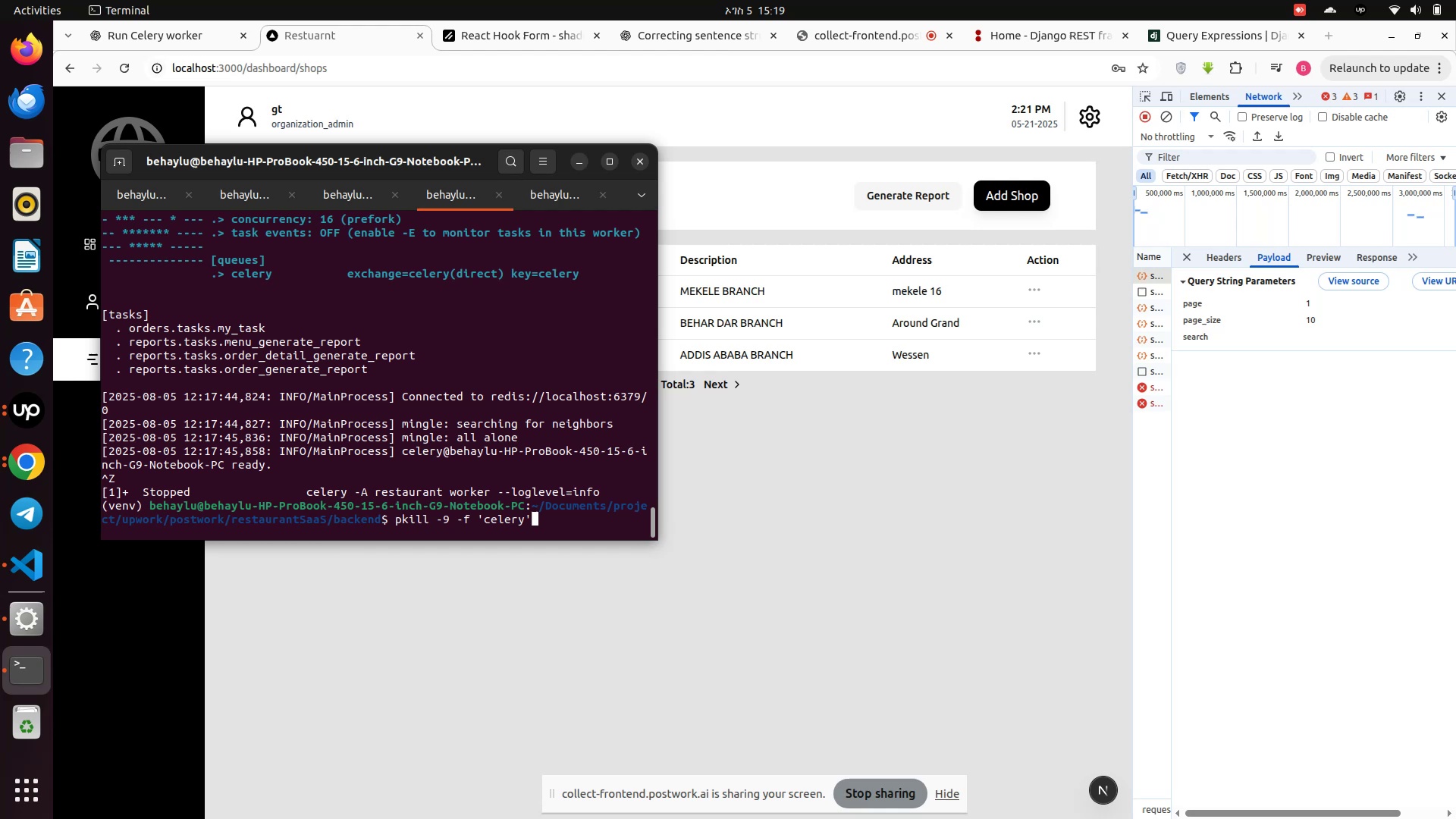 
key(Enter)
 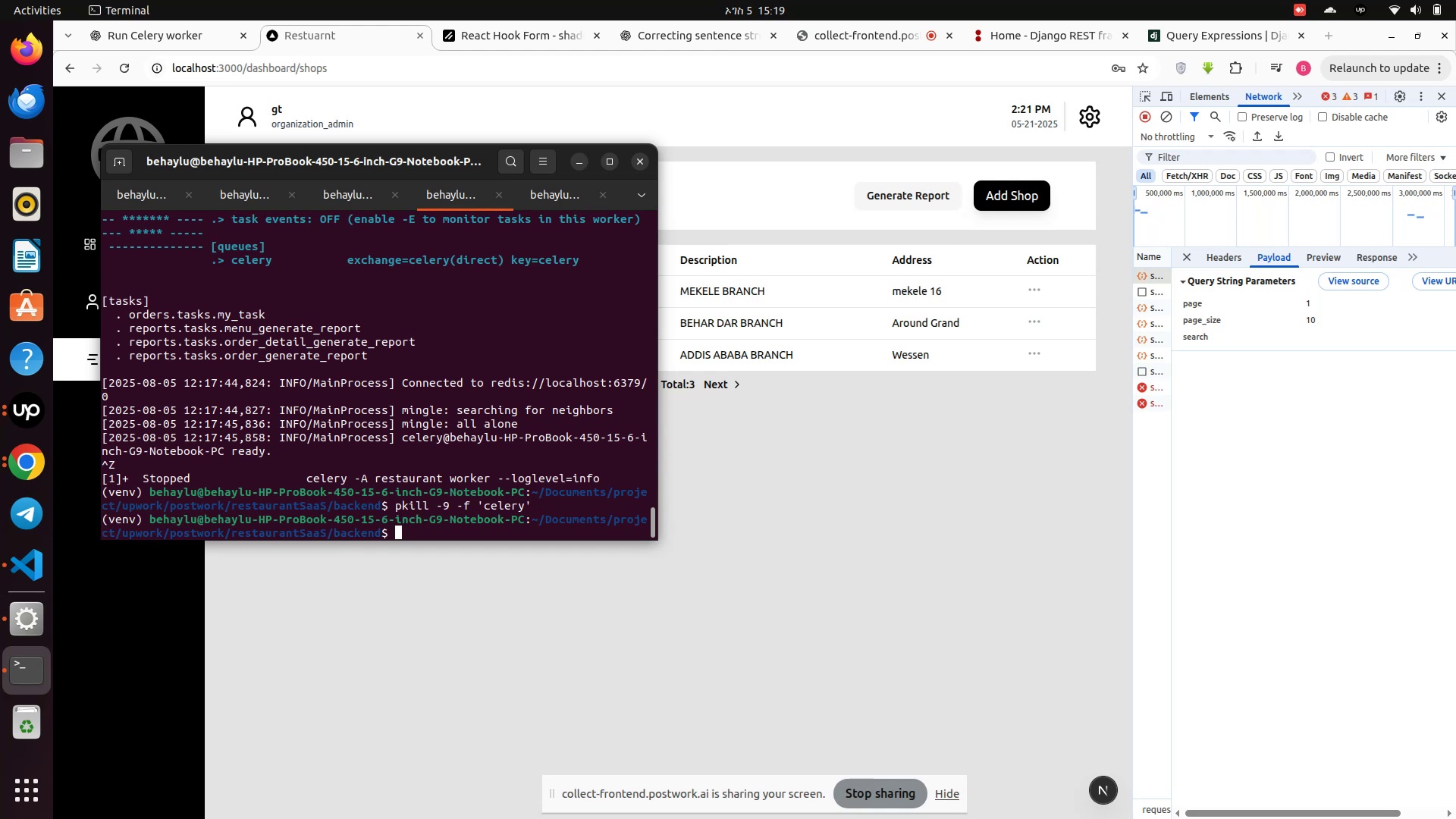 
key(ArrowUp)
 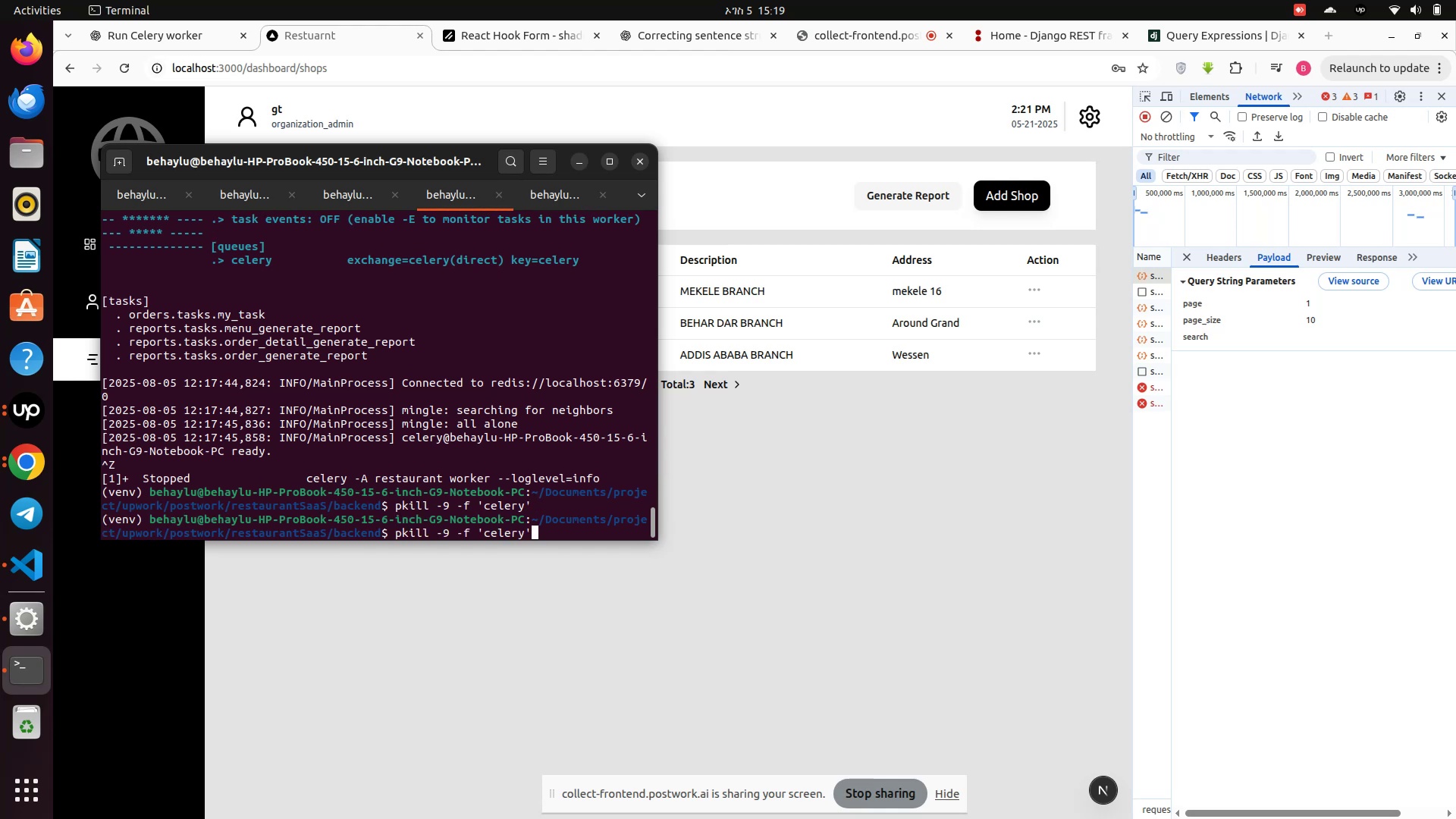 
key(ArrowUp)
 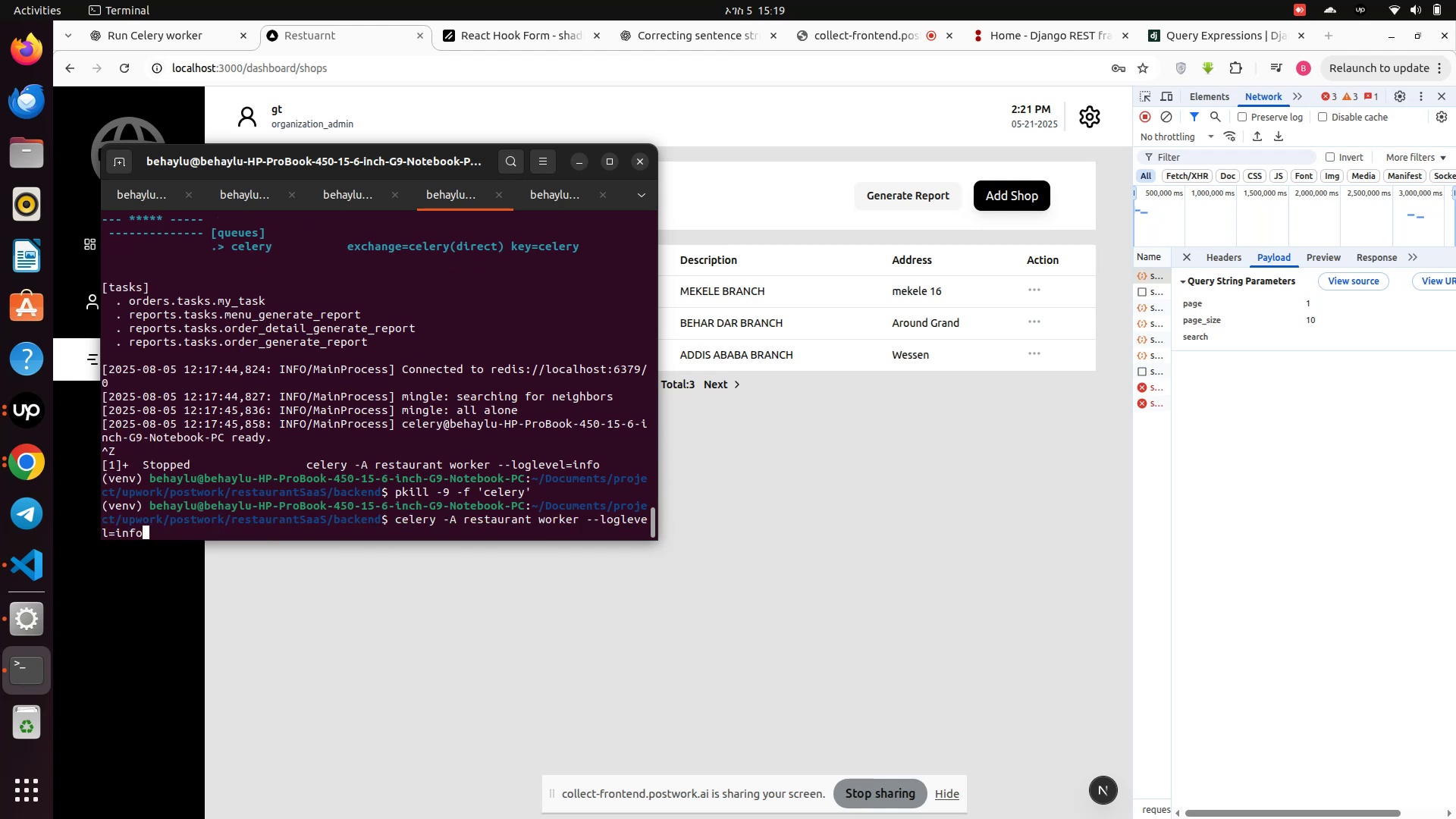 
key(ArrowDown)
 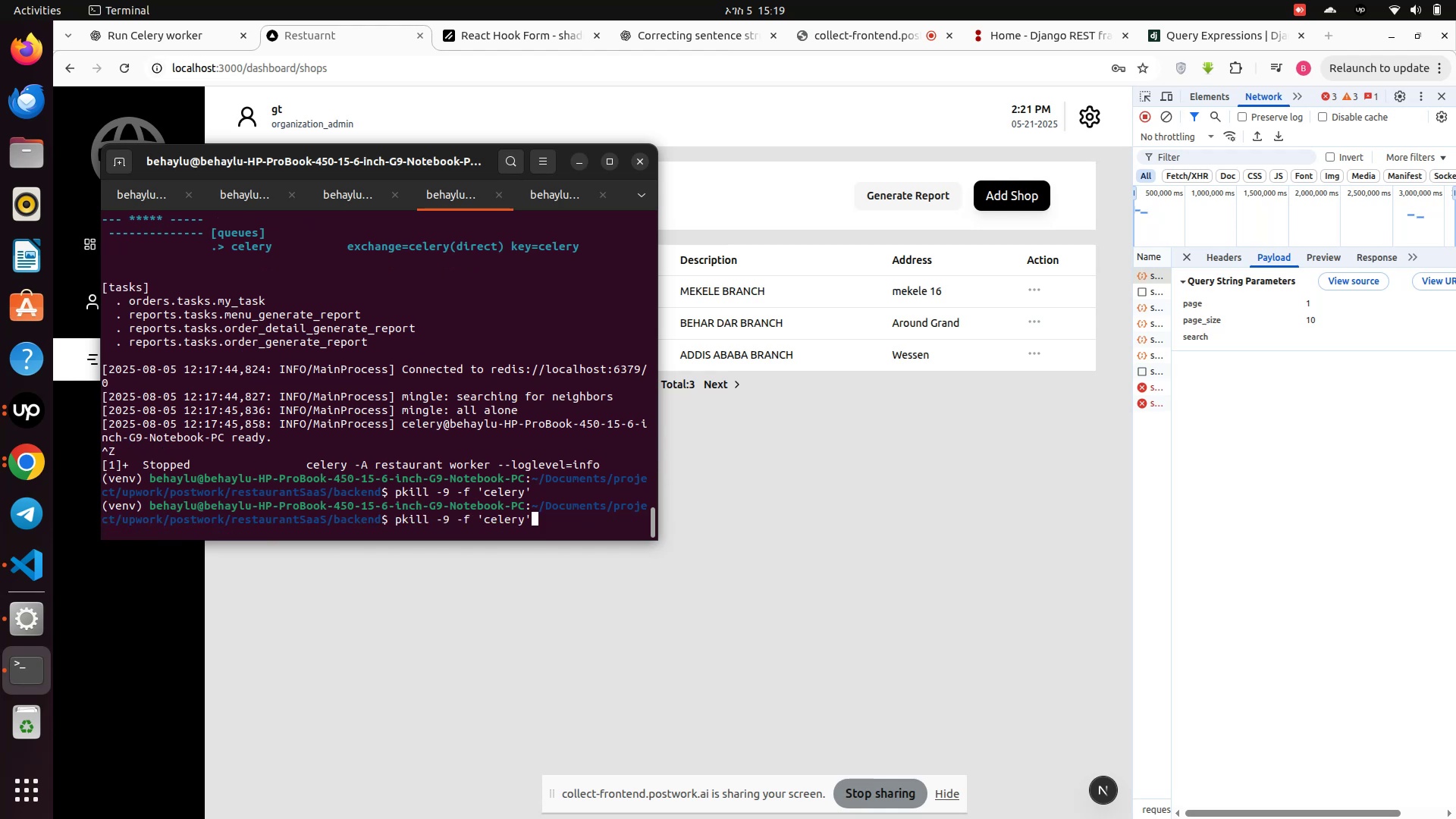 
key(Enter)
 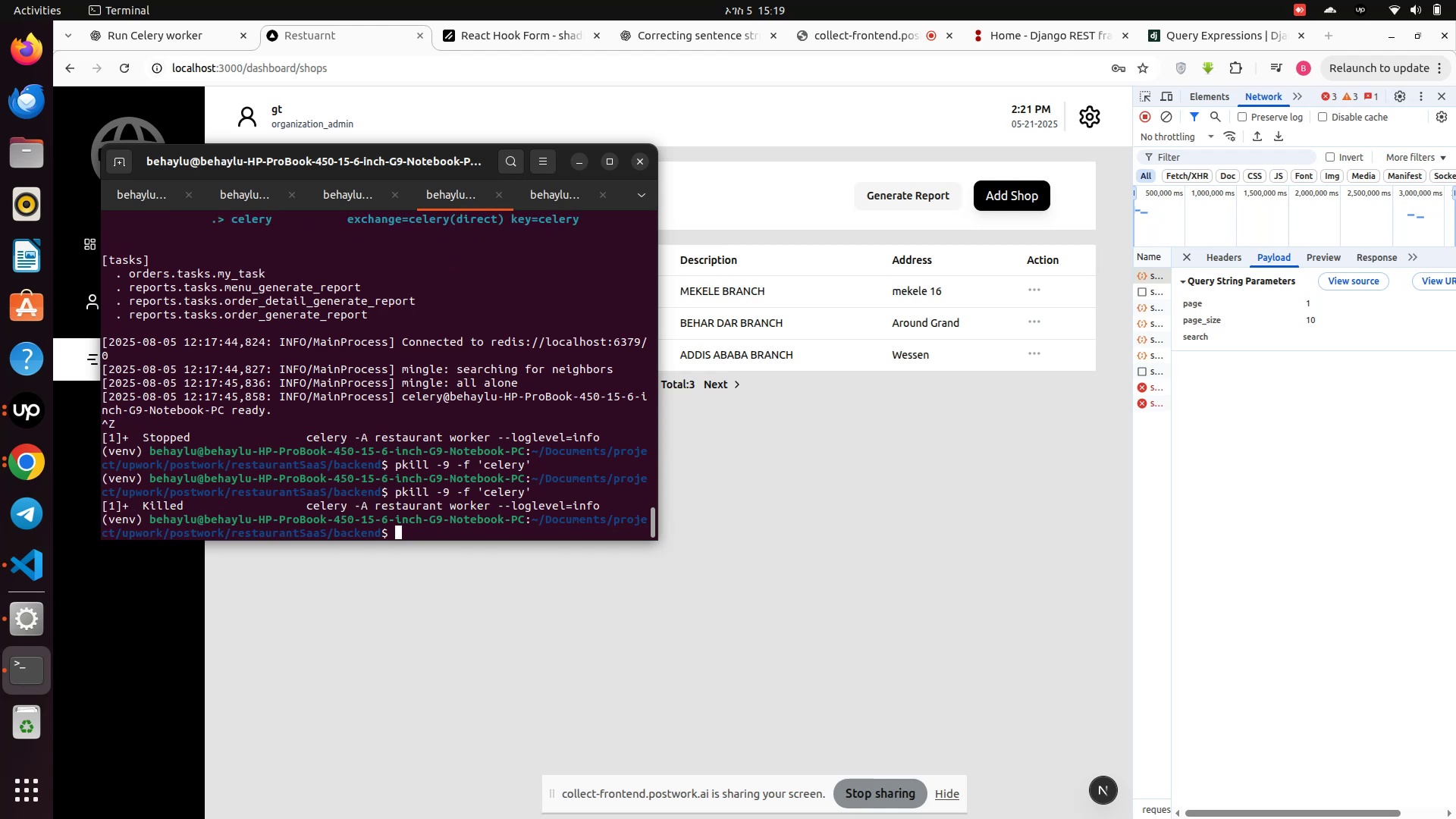 
key(ArrowUp)
 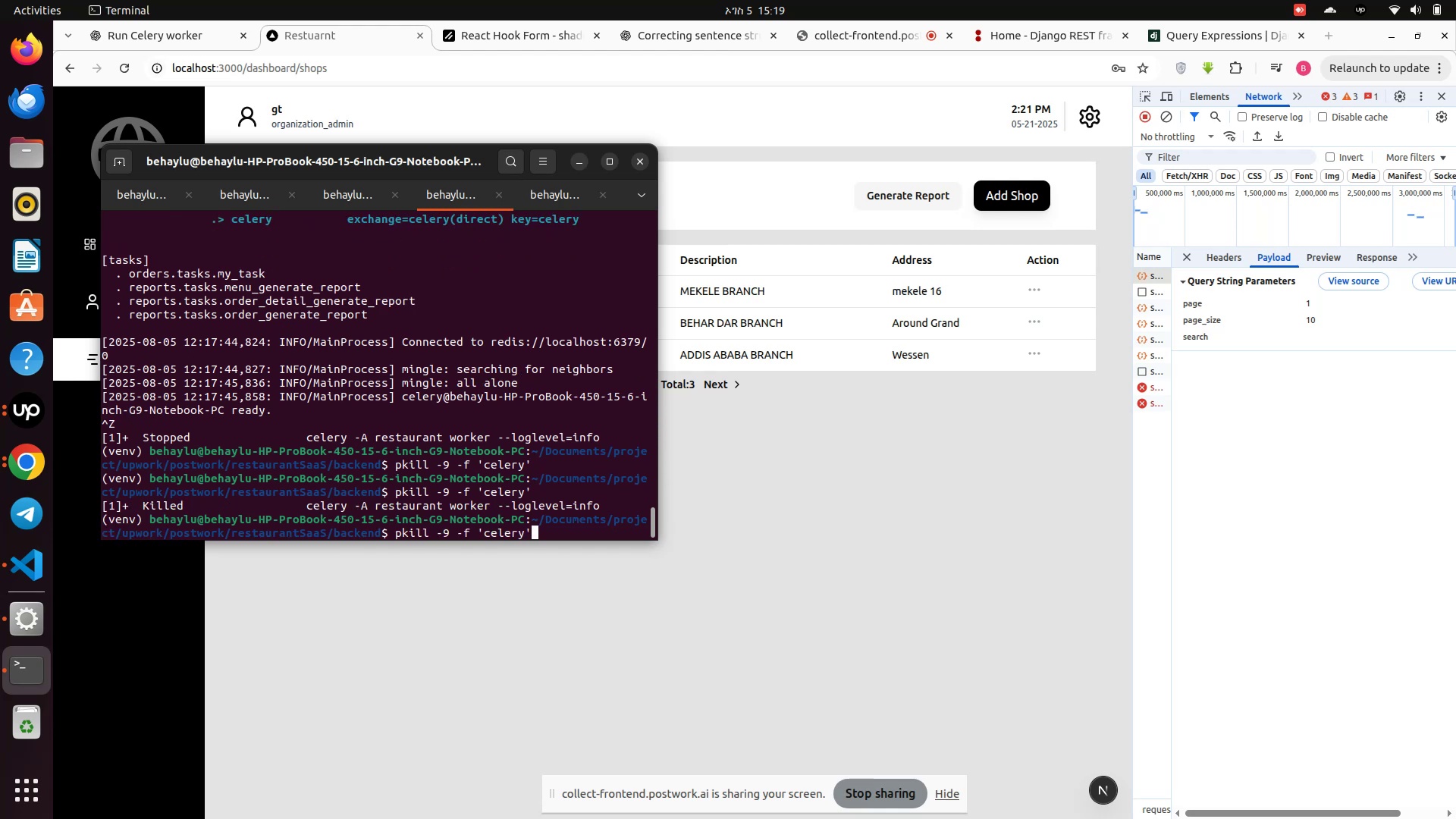 
key(Enter)
 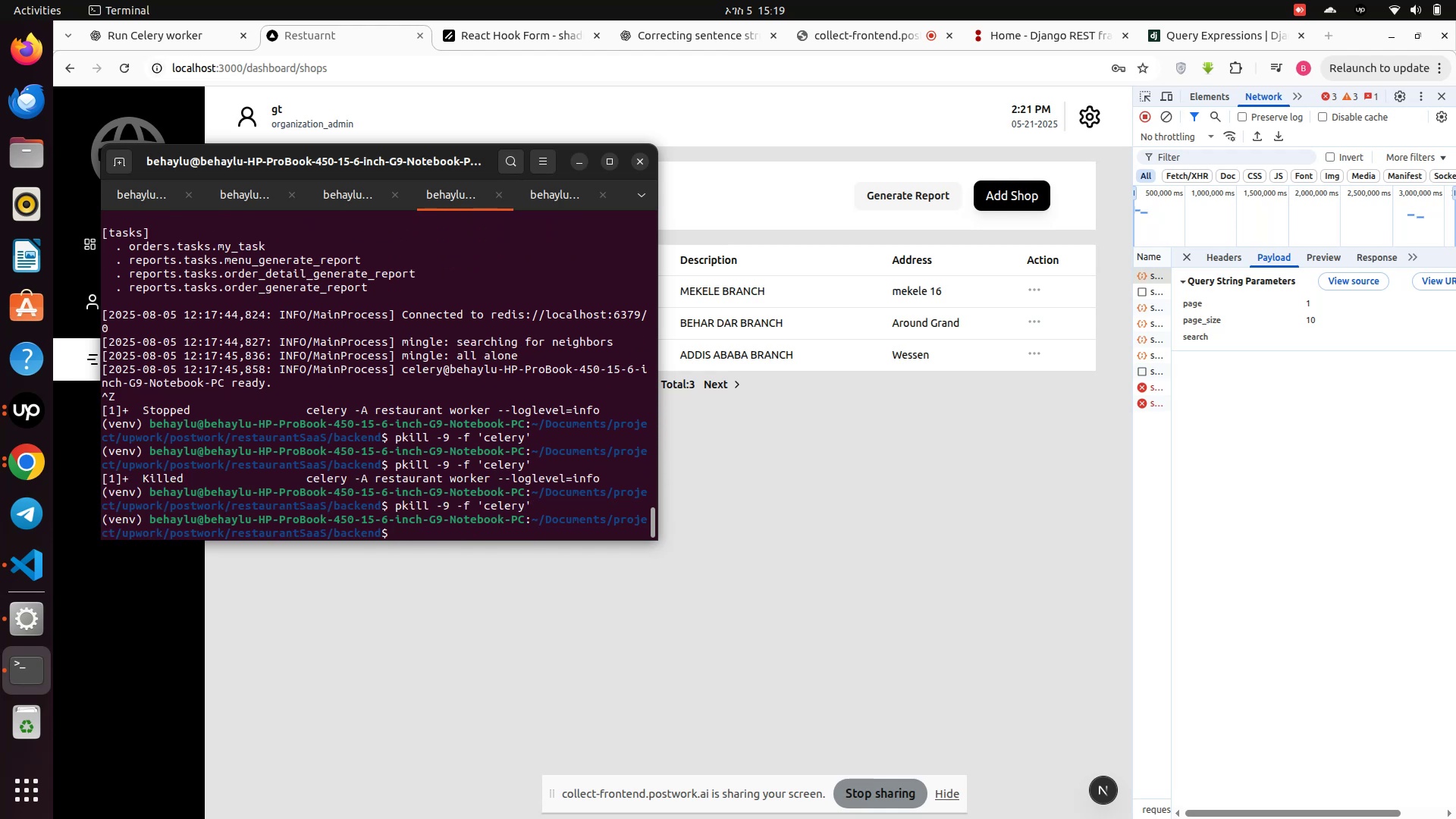 
key(ArrowUp)
 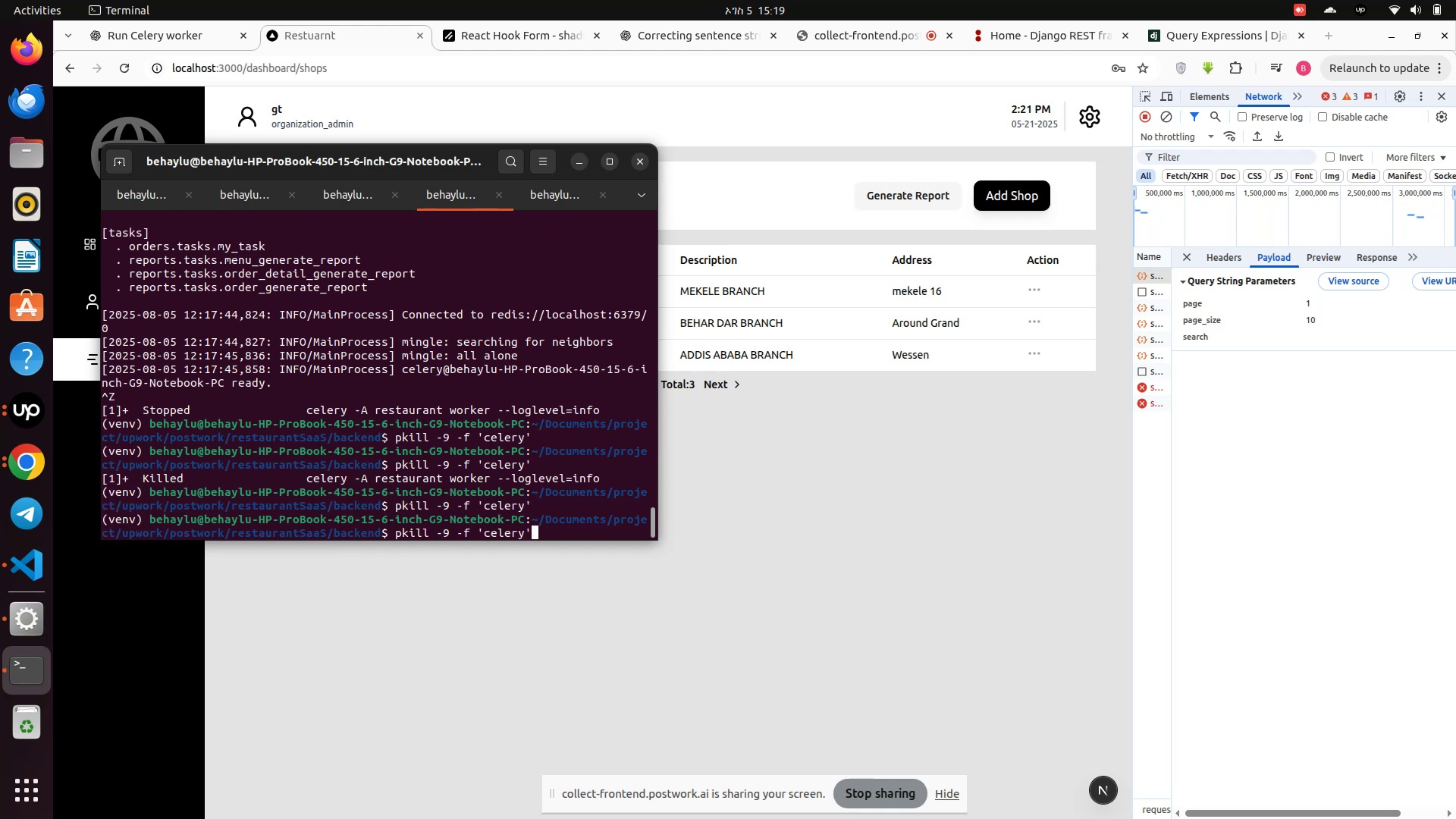 
key(ArrowUp)
 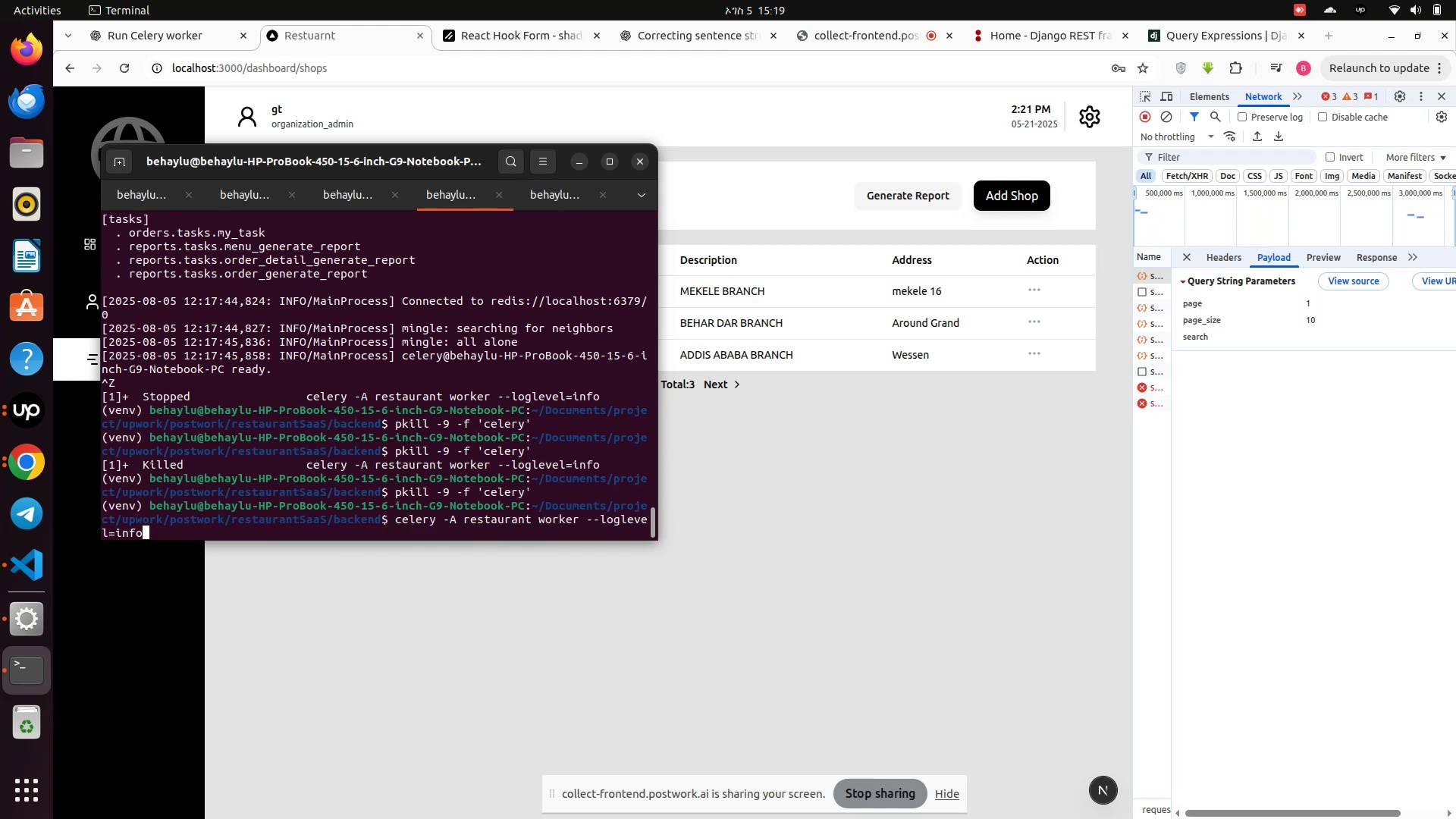 
key(Enter)
 